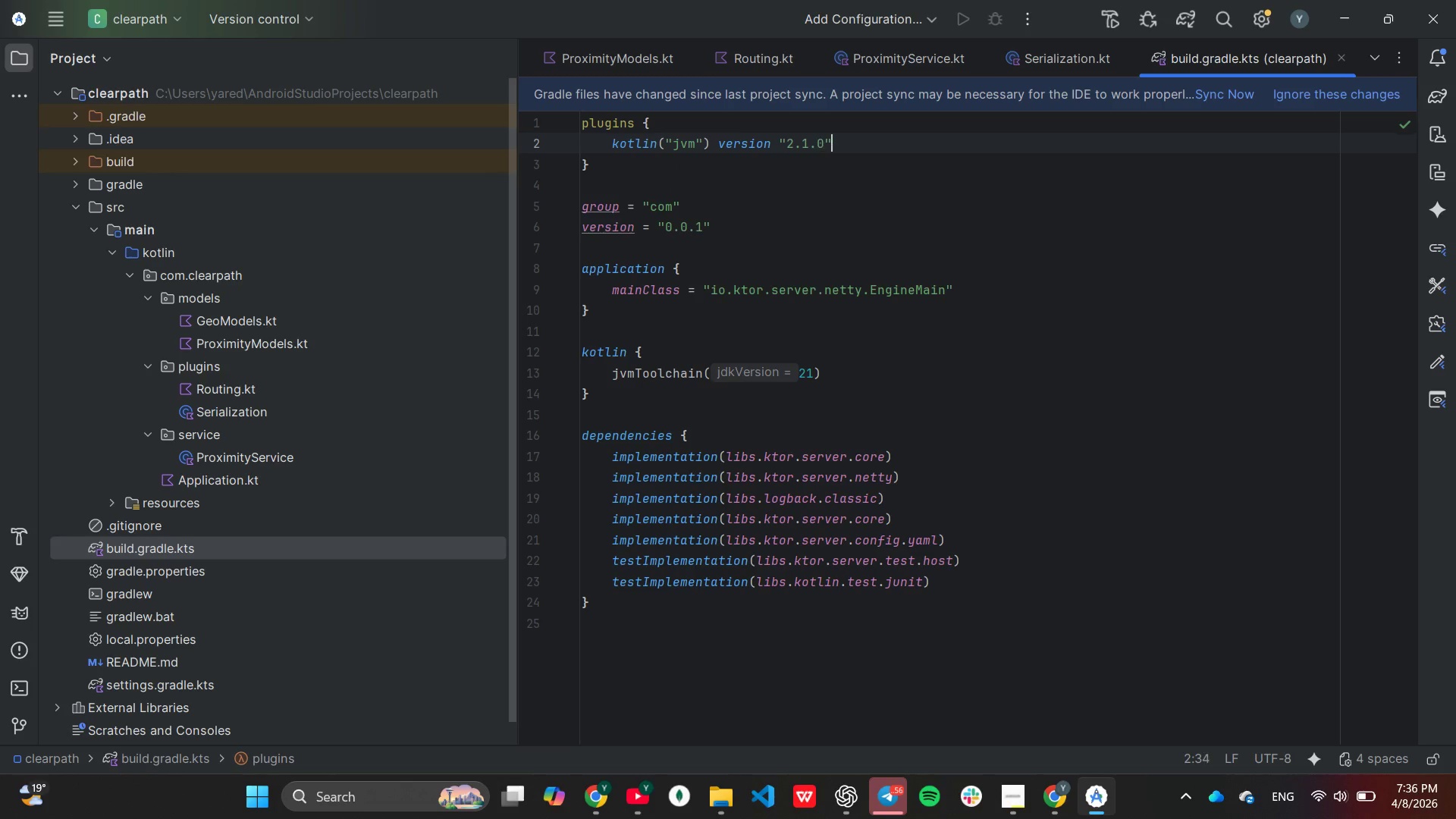 
key(ArrowRight)
 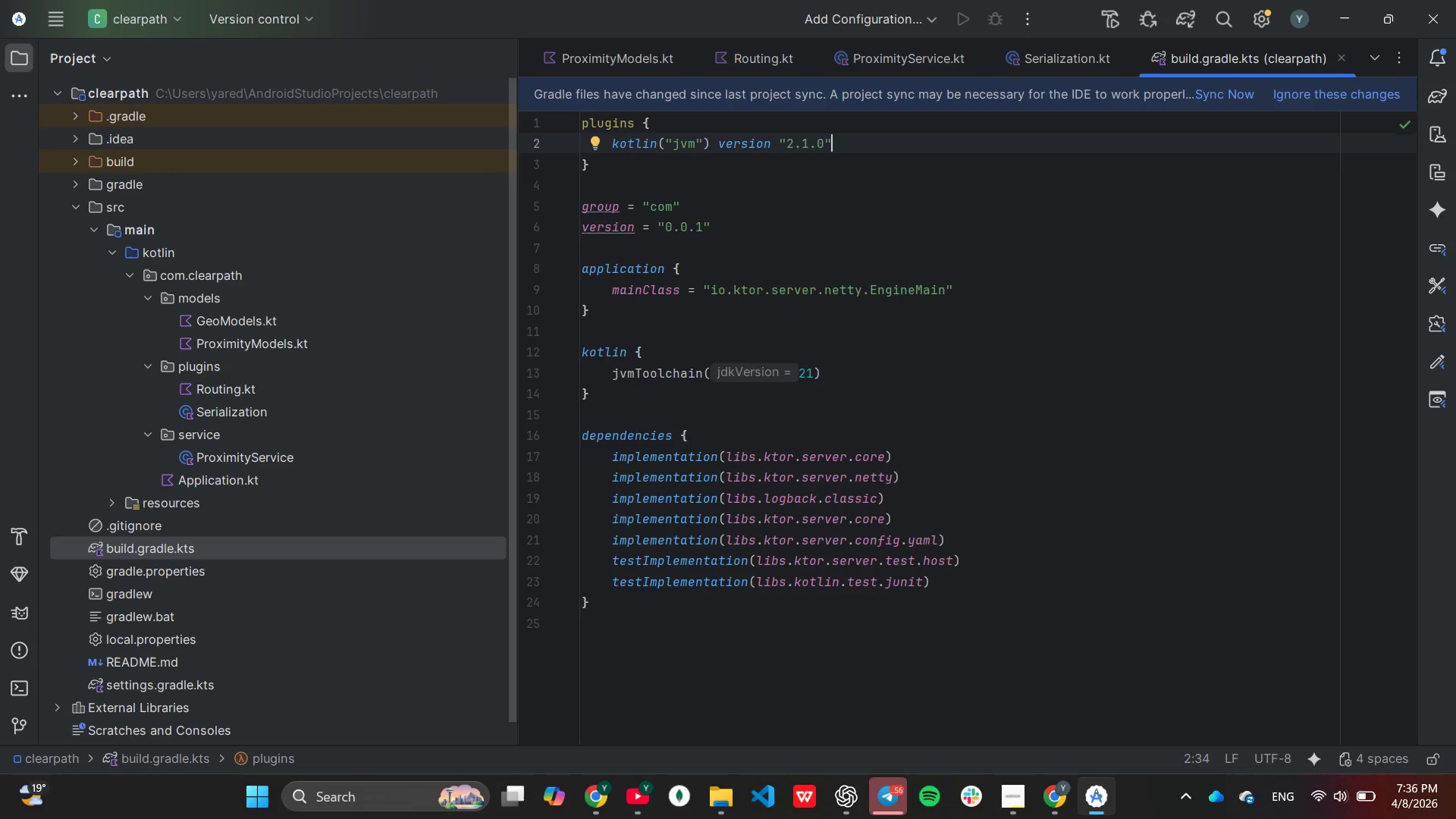 
key(Enter)
 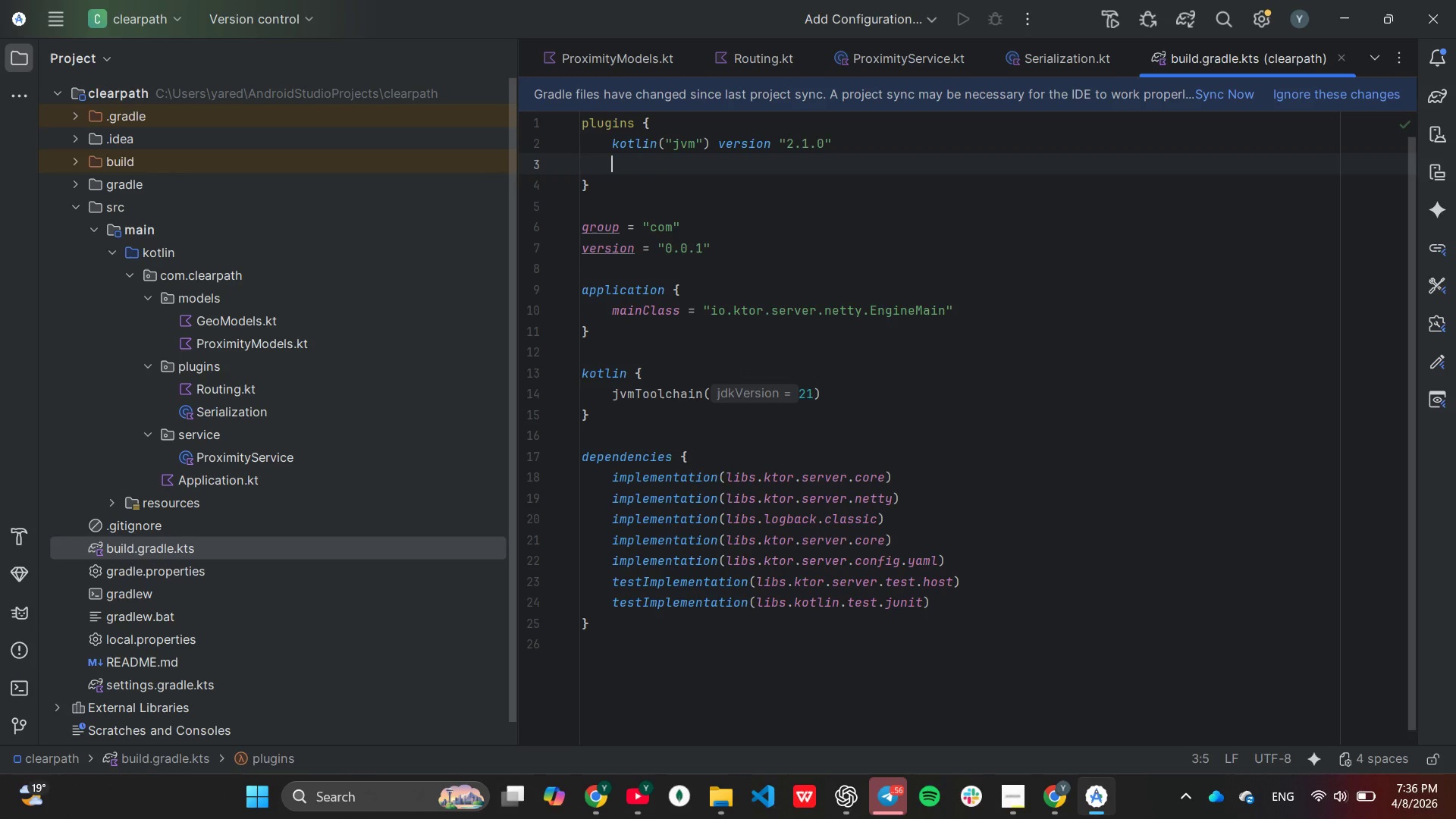 
type(kotlin("plugin.serialization)
 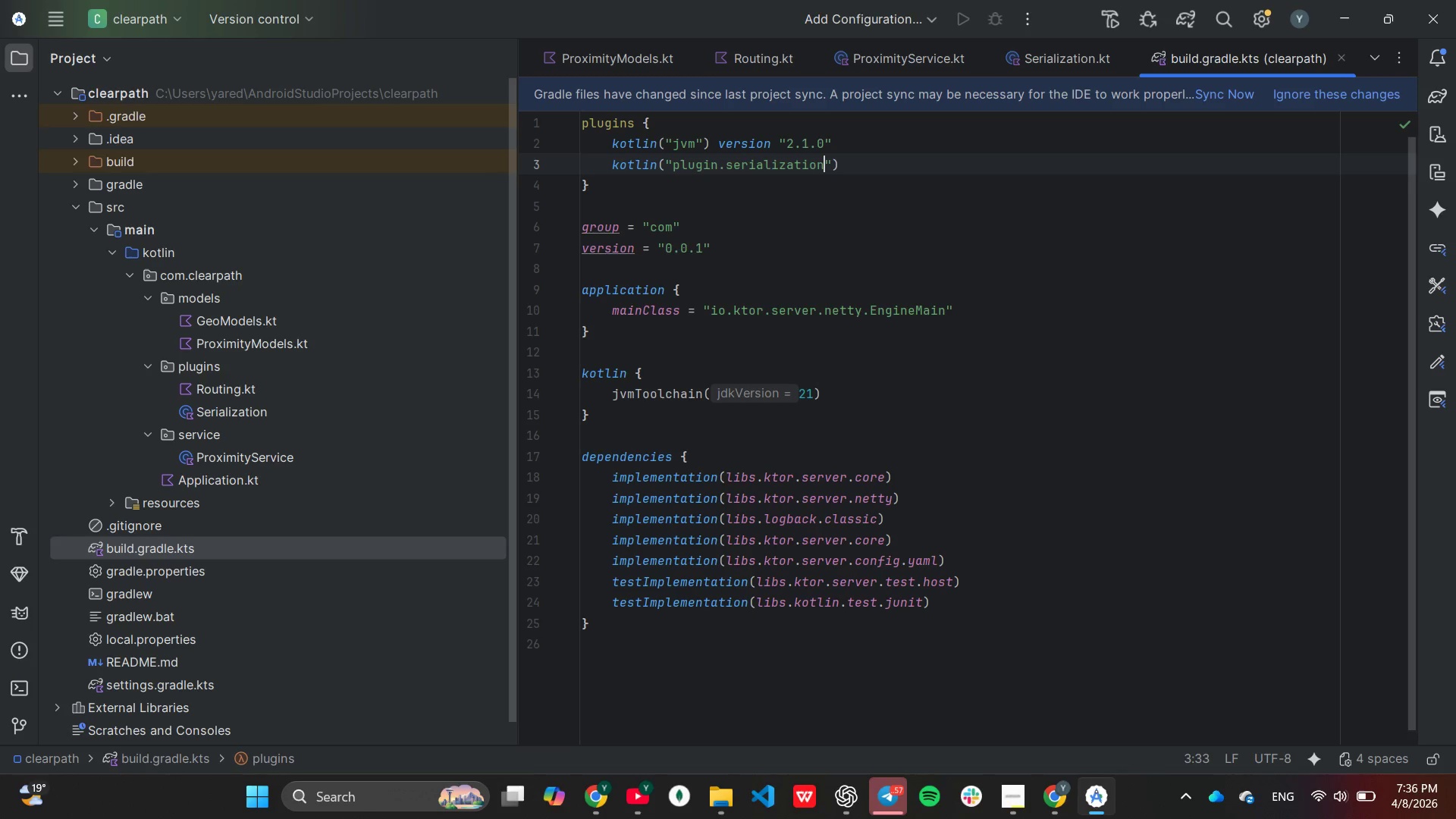 
key(ArrowRight)
 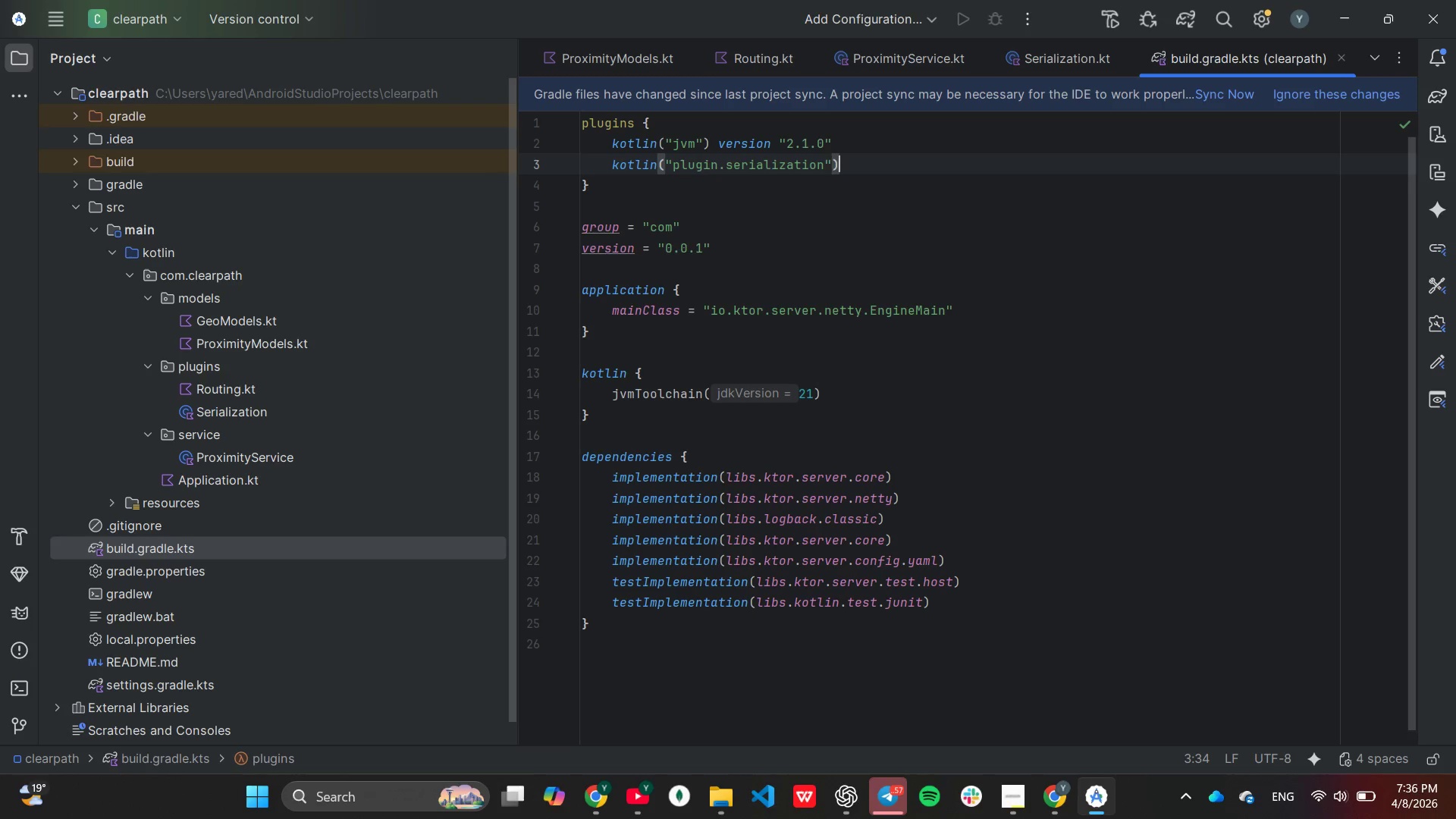 
key(ArrowRight)
 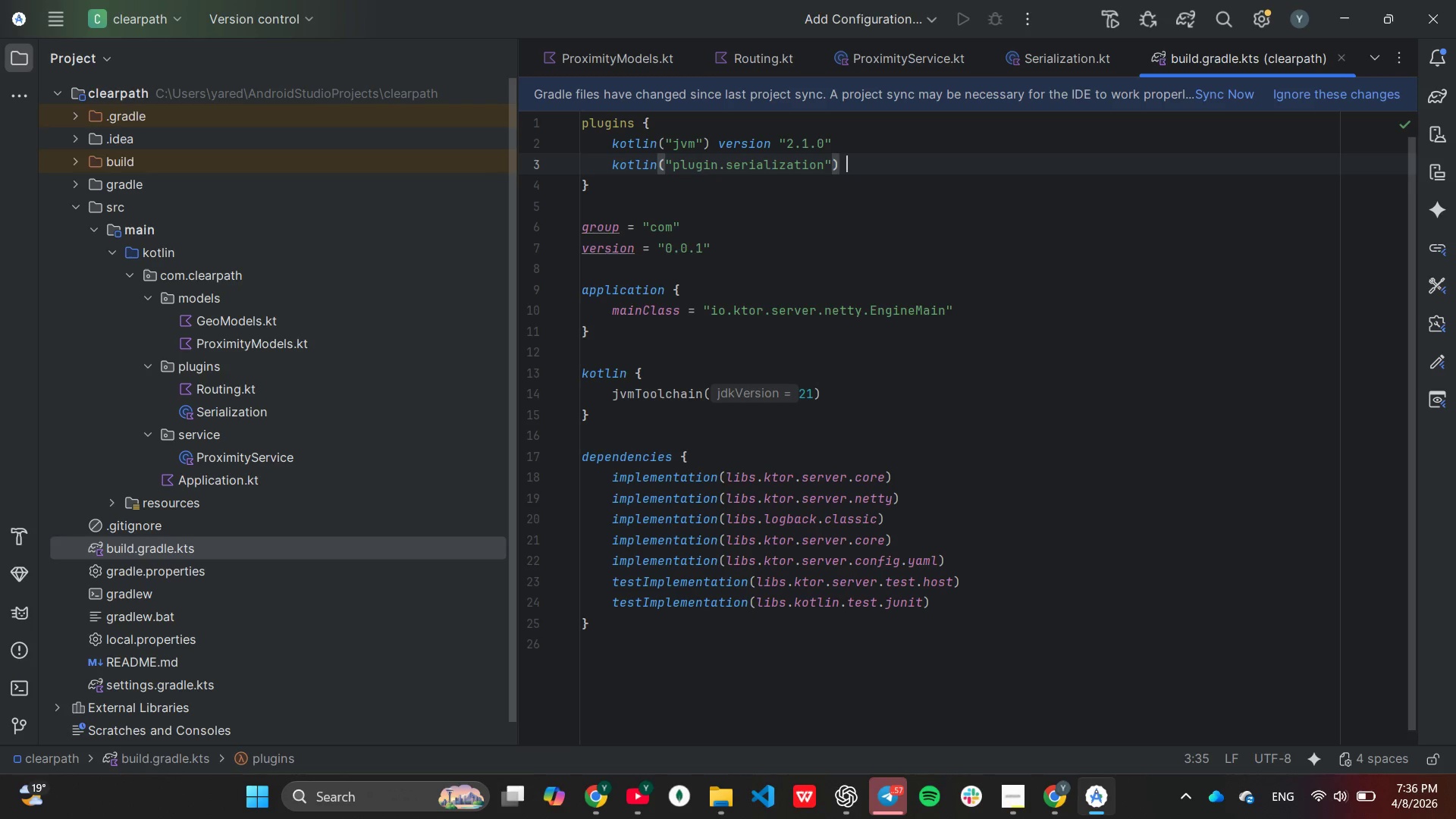 
type( version "2.1.0)
 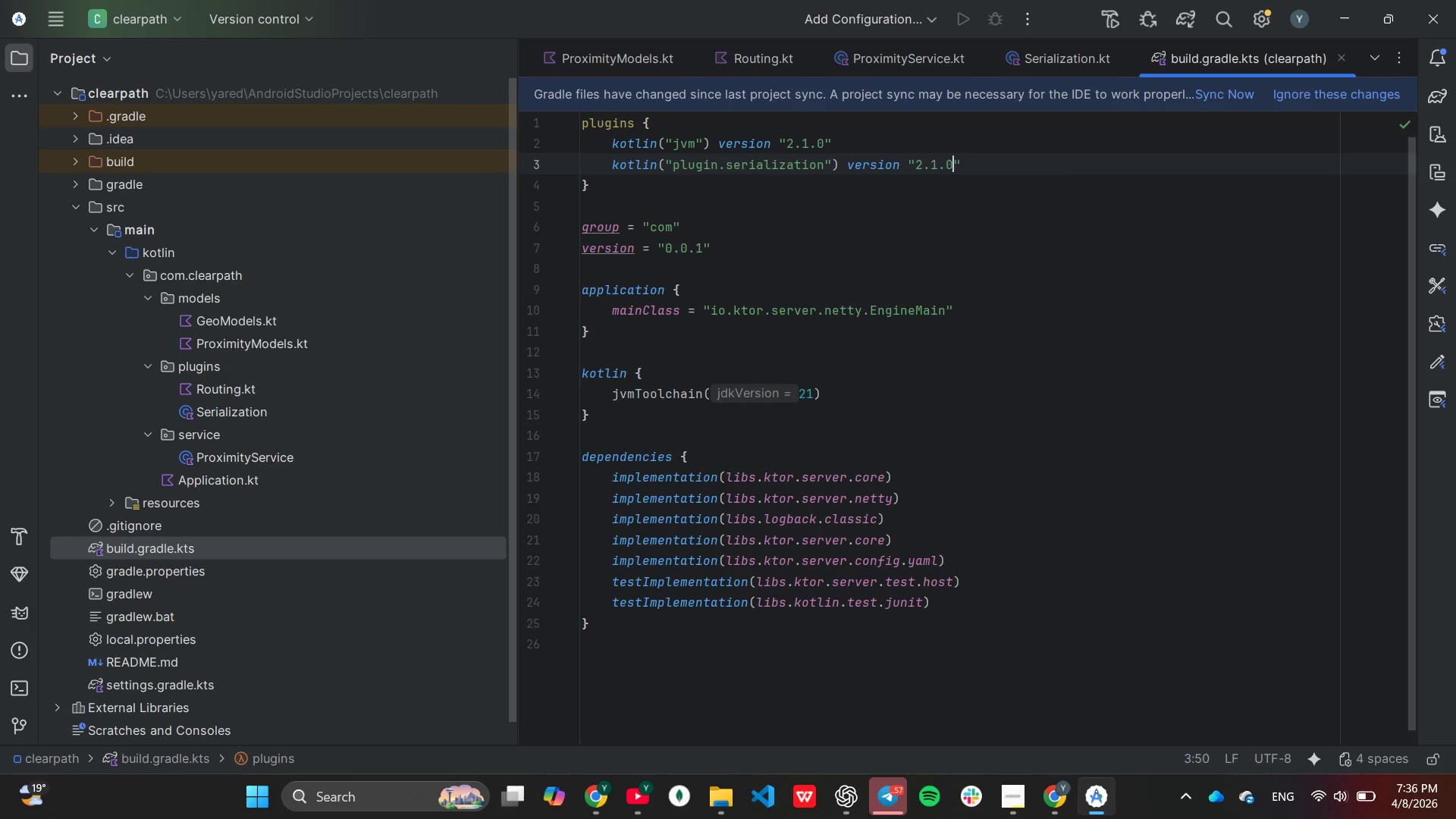 
key(ArrowRight)
 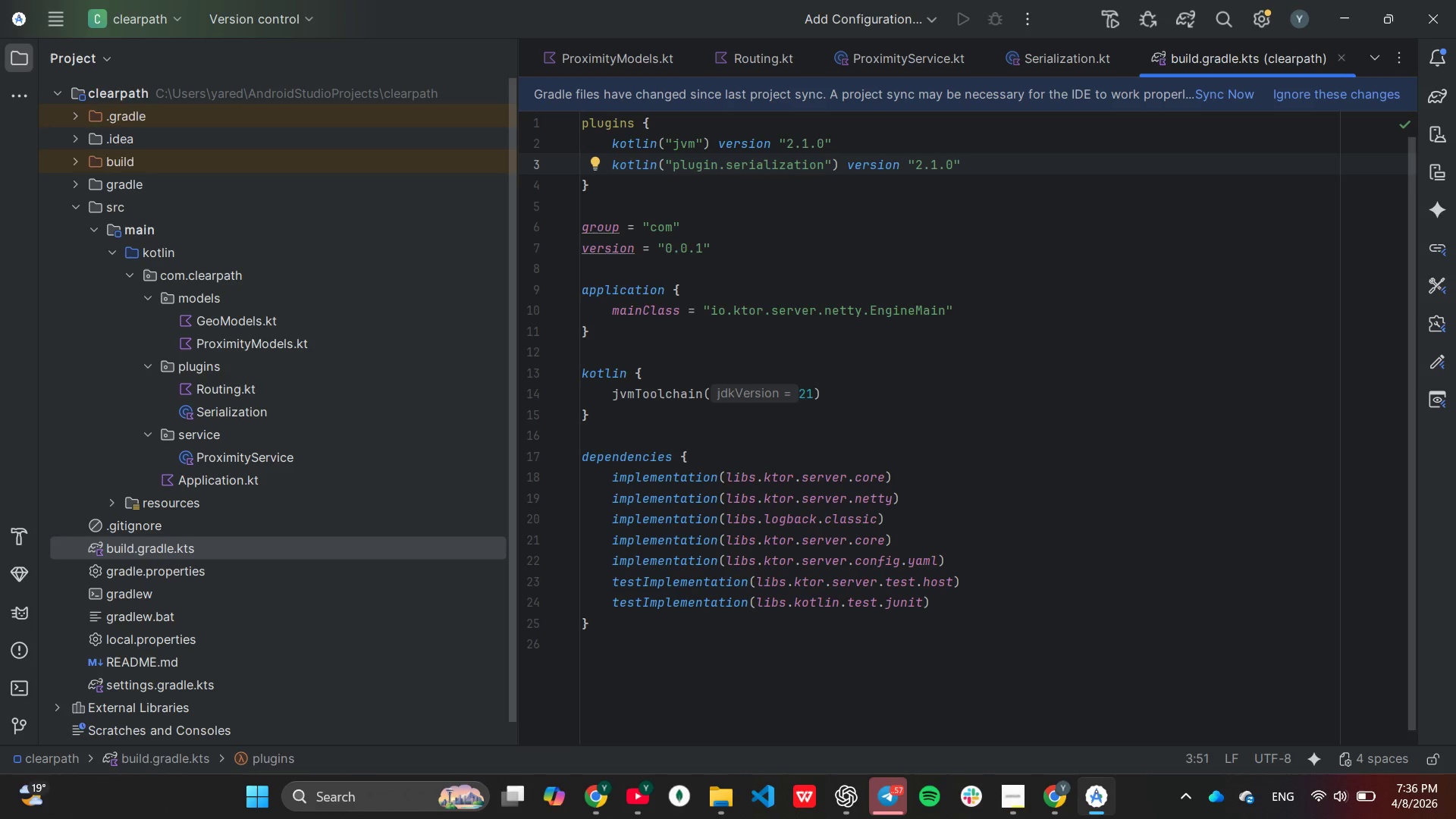 
wait(5.42)
 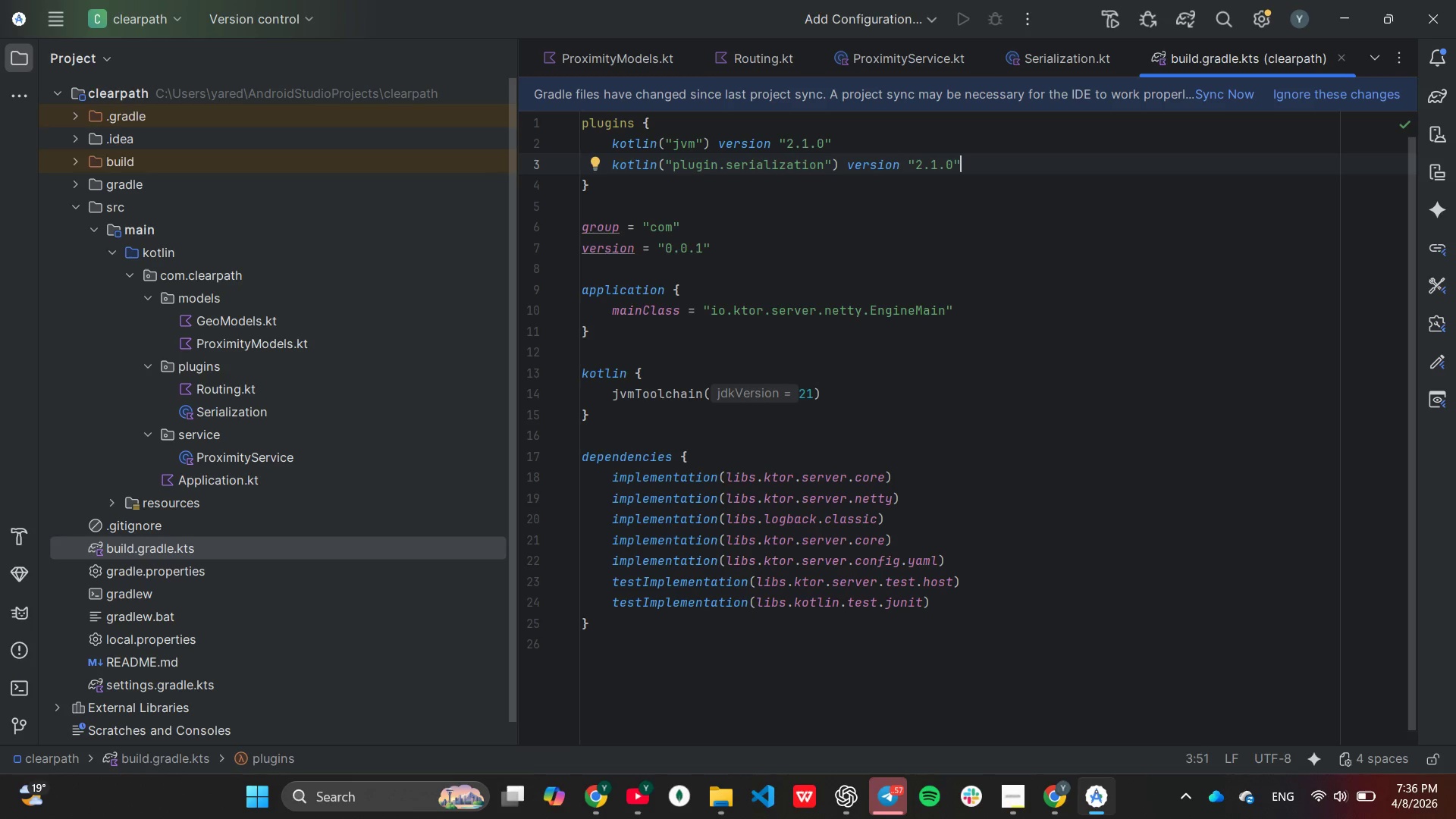 
key(Enter)
 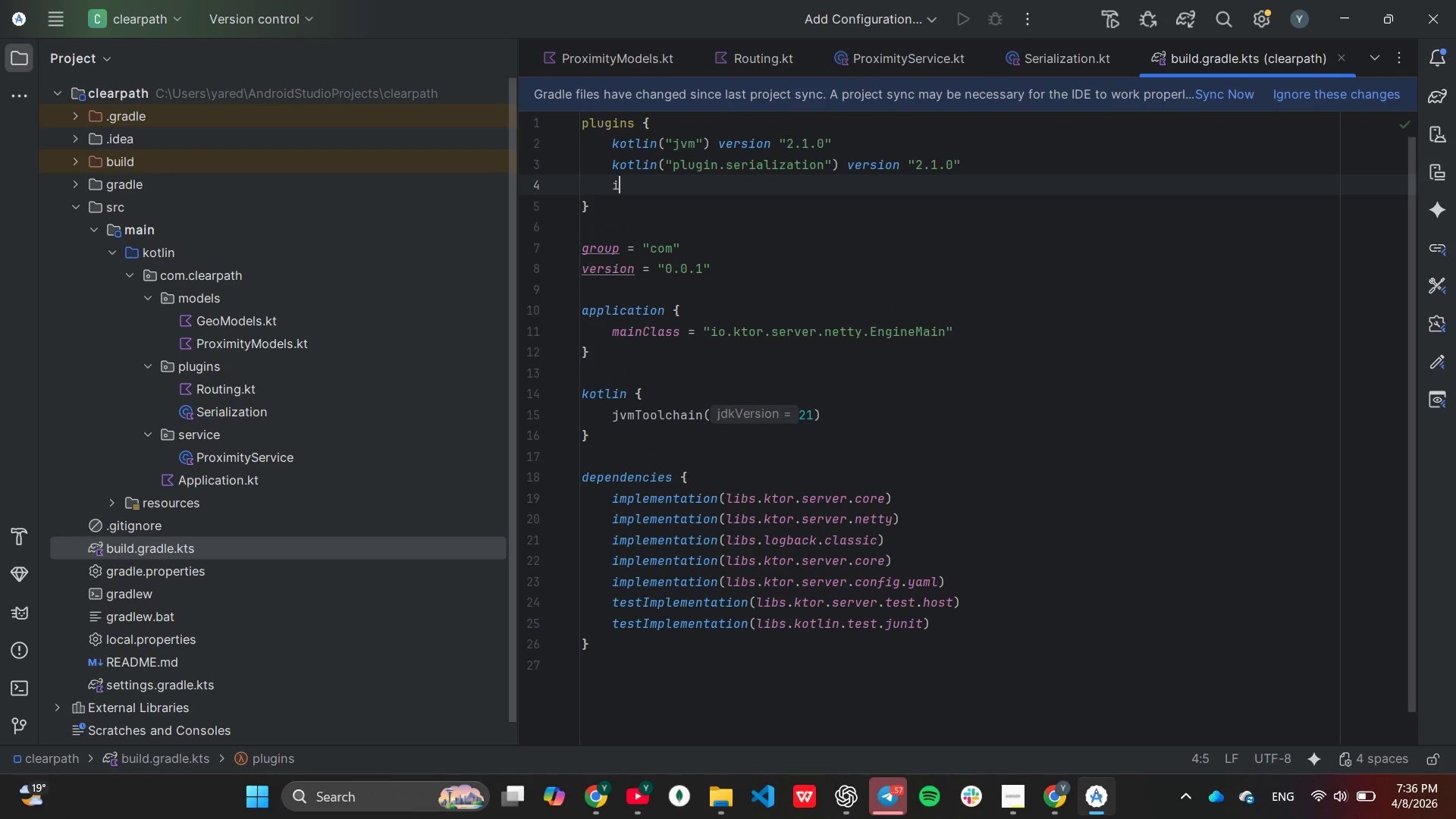 
type(id()
 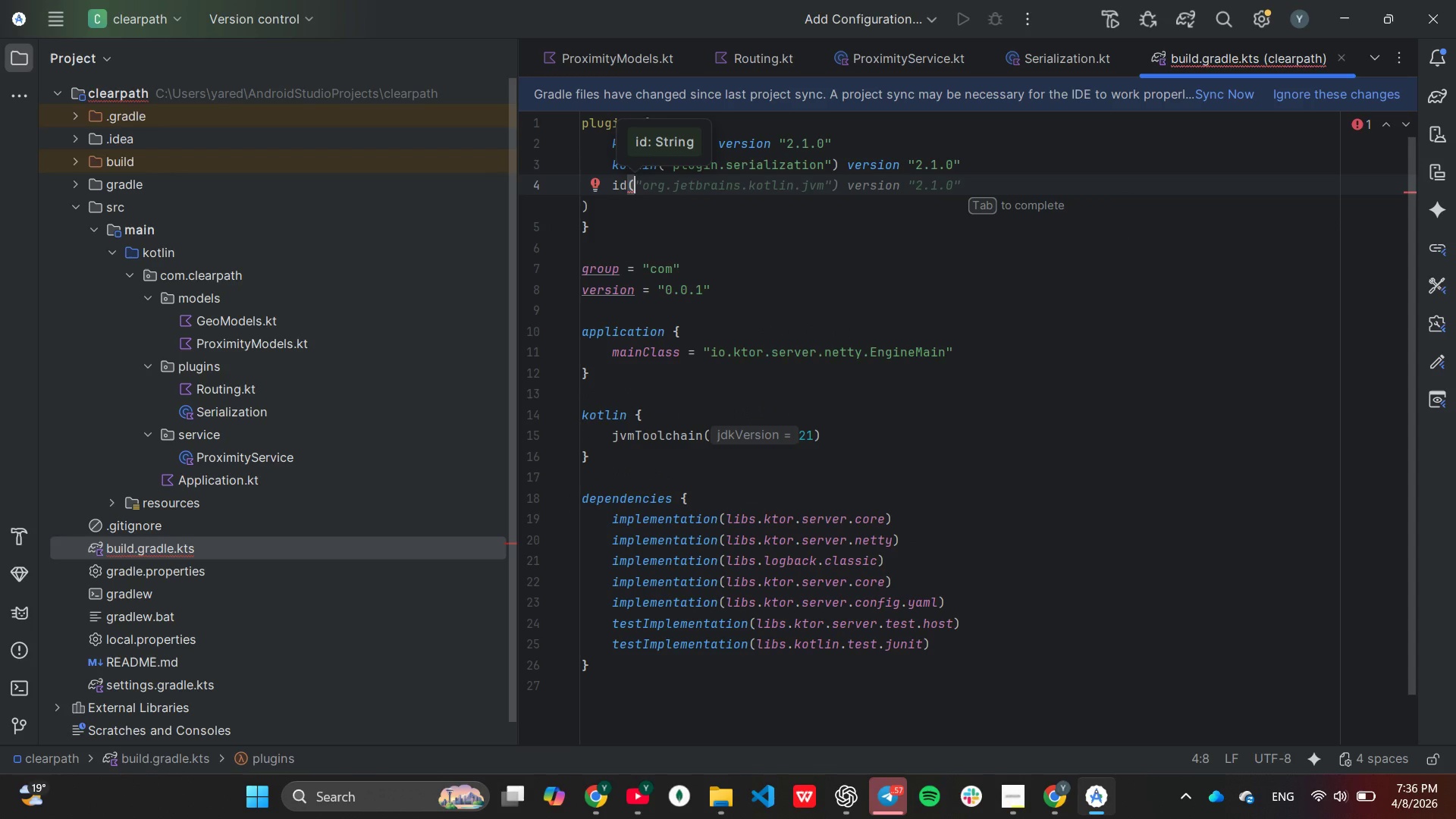 
hold_key(key=ShiftLeft, duration=0.5)
 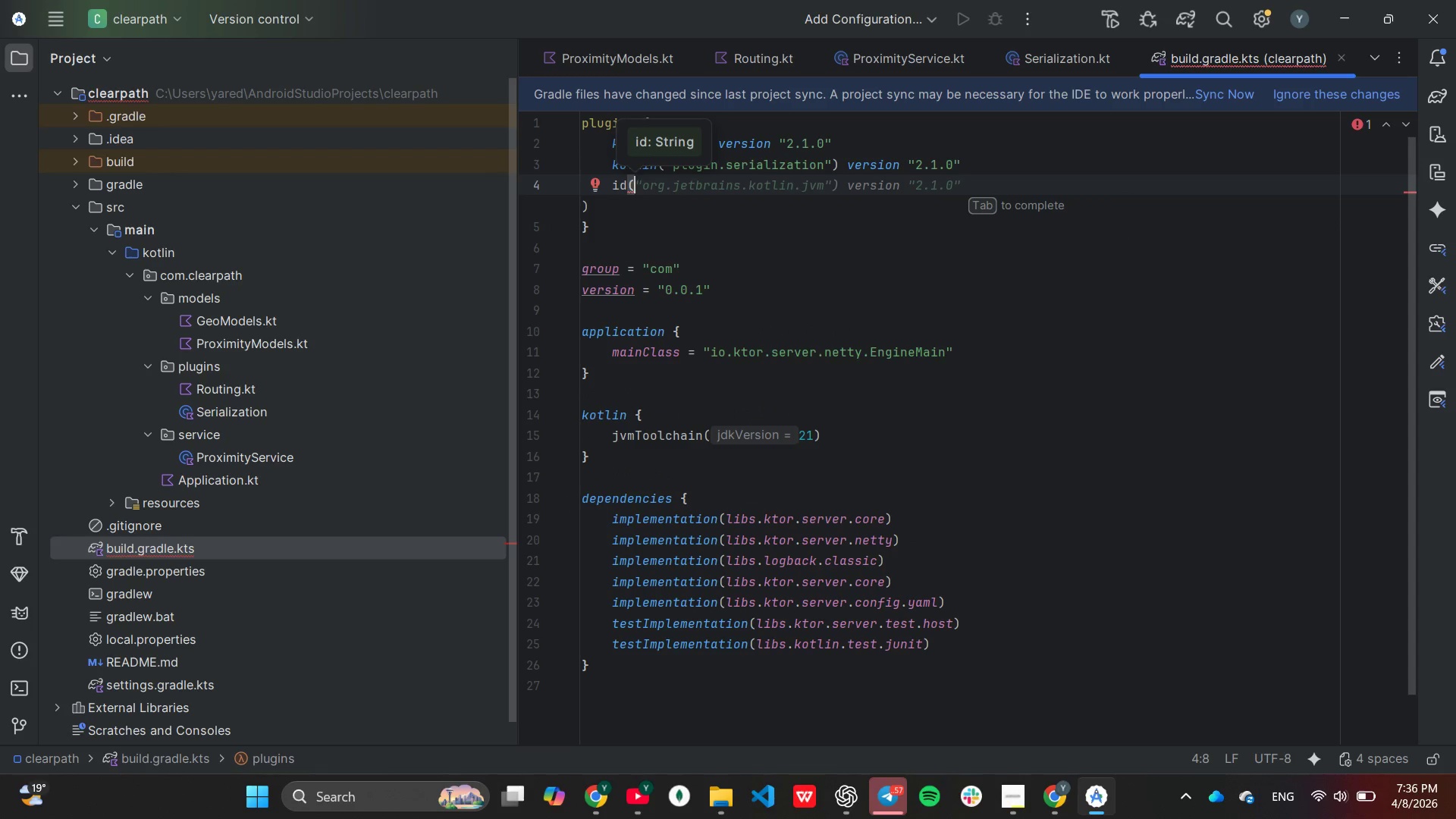 
type("io.ktor.plugins=)
key(Backspace)
key(Backspace)
 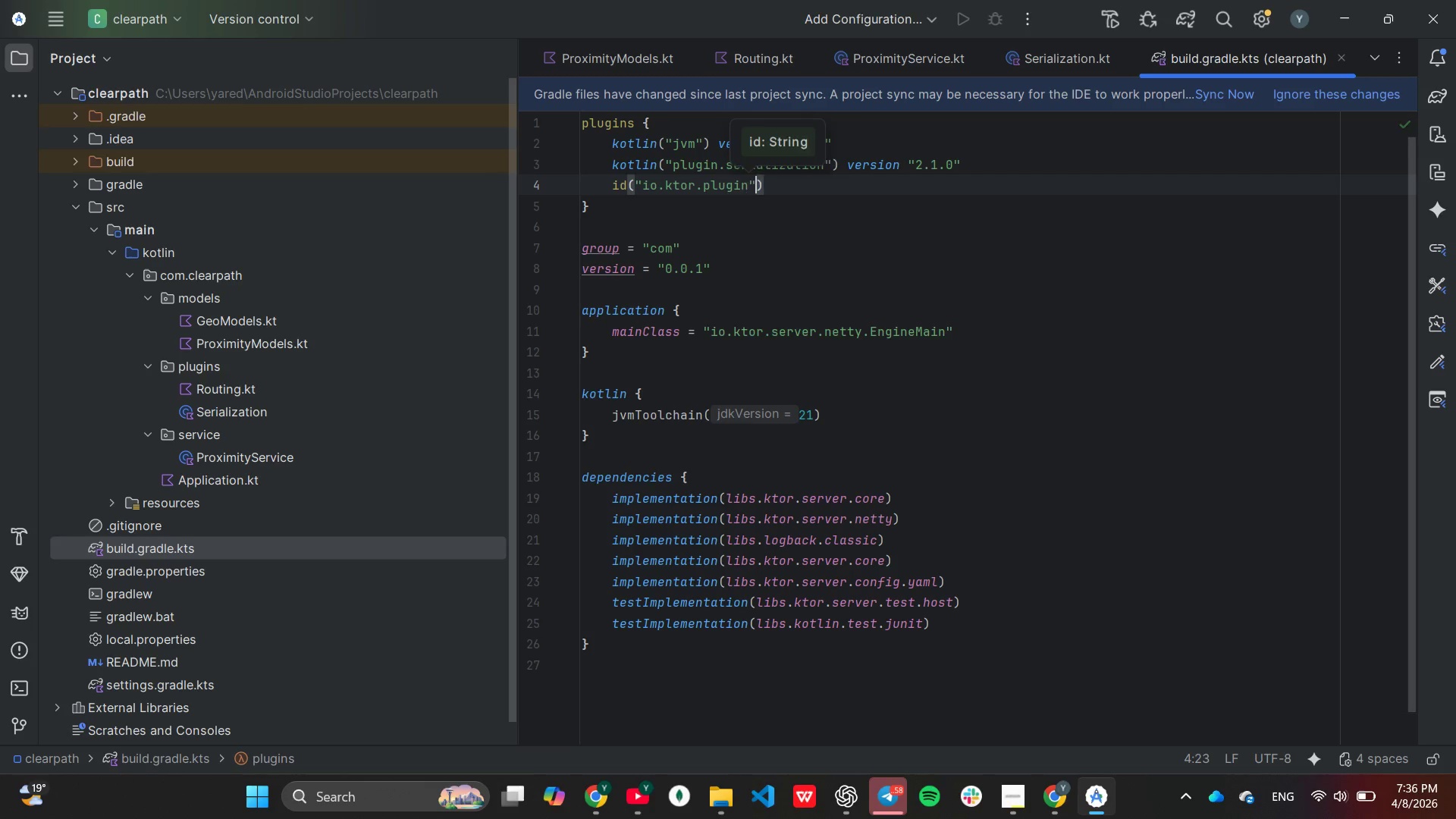 
key(ArrowRight)
 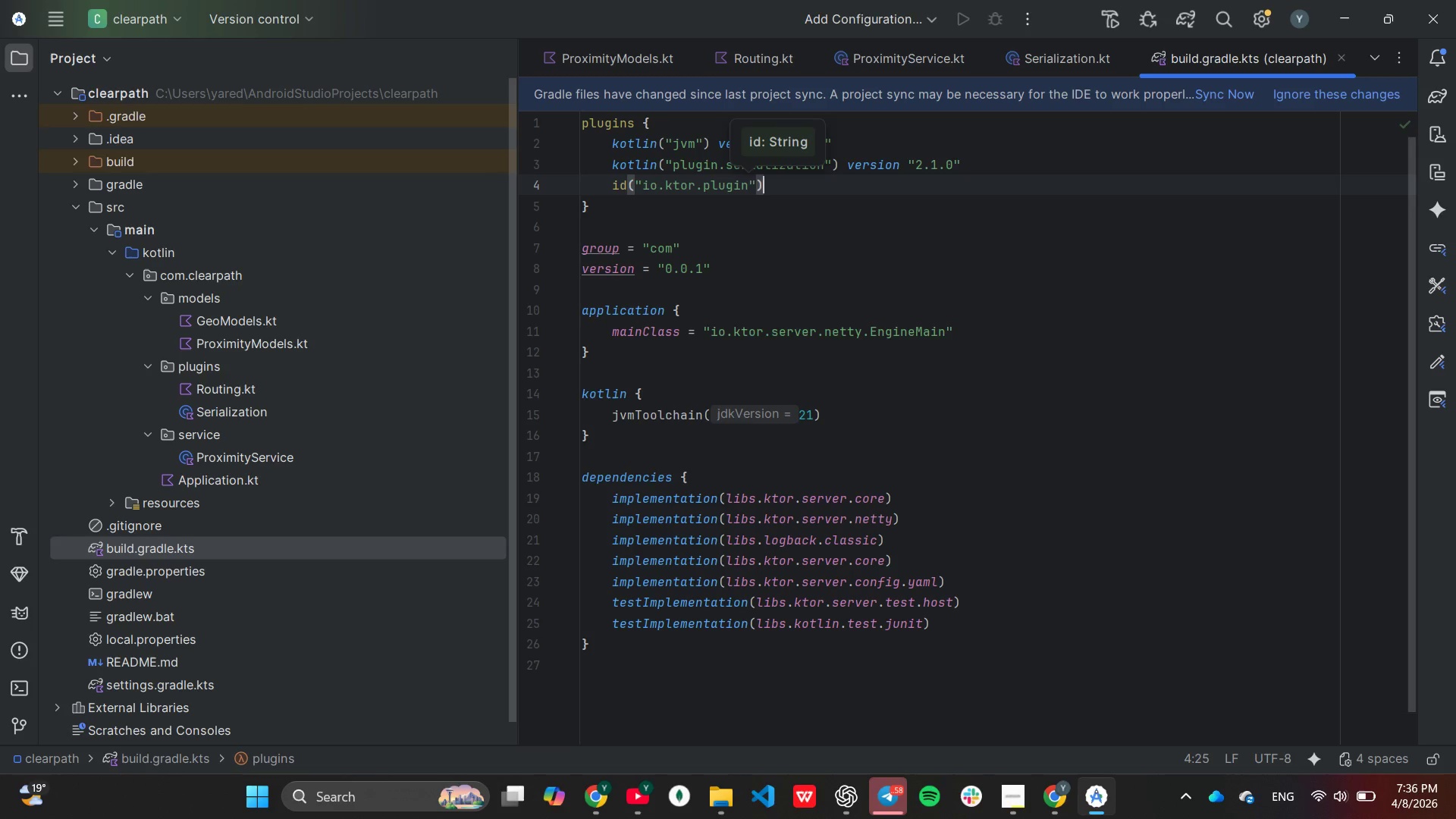 
key(ArrowRight)
 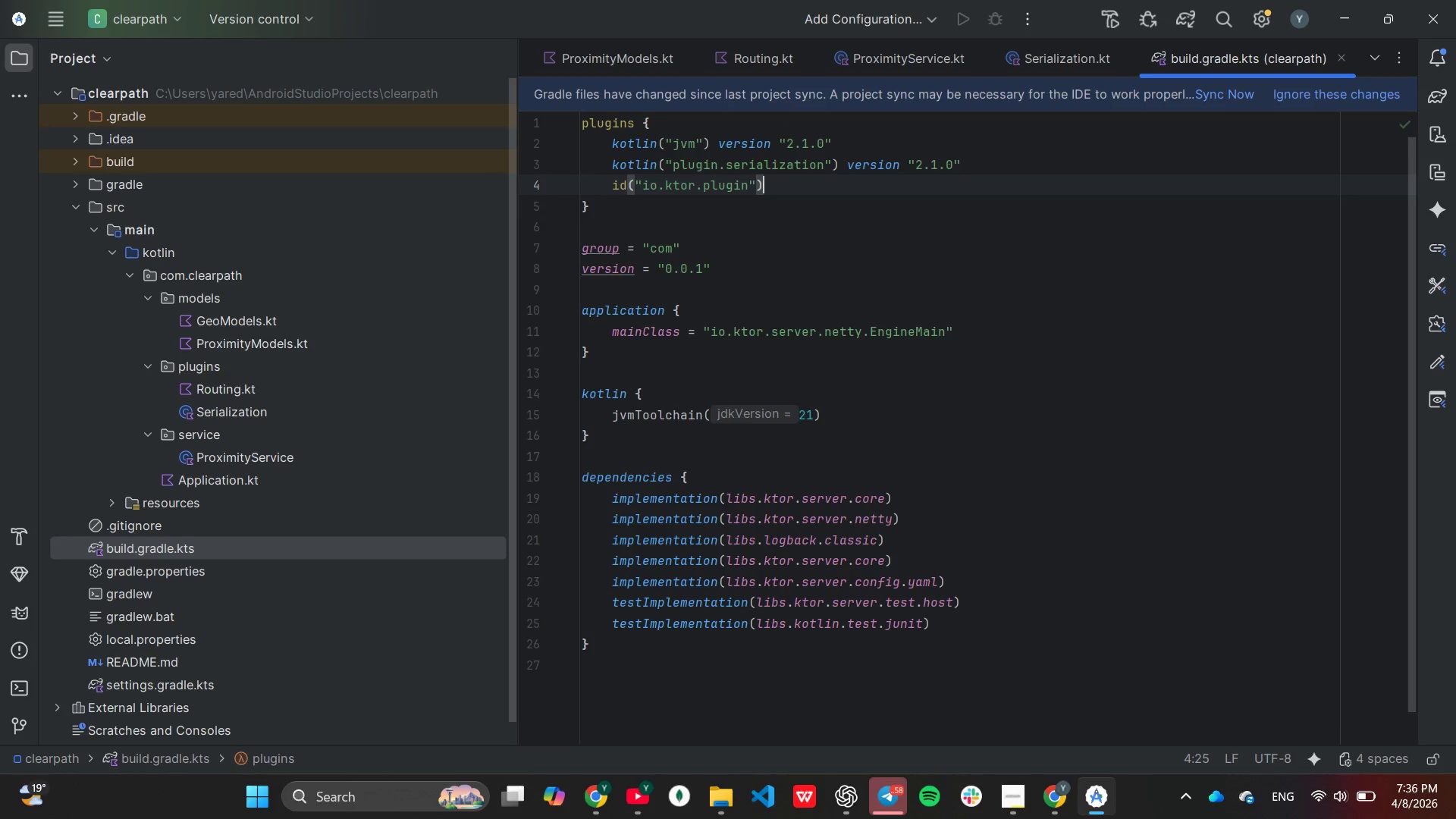 
key(ArrowRight)
 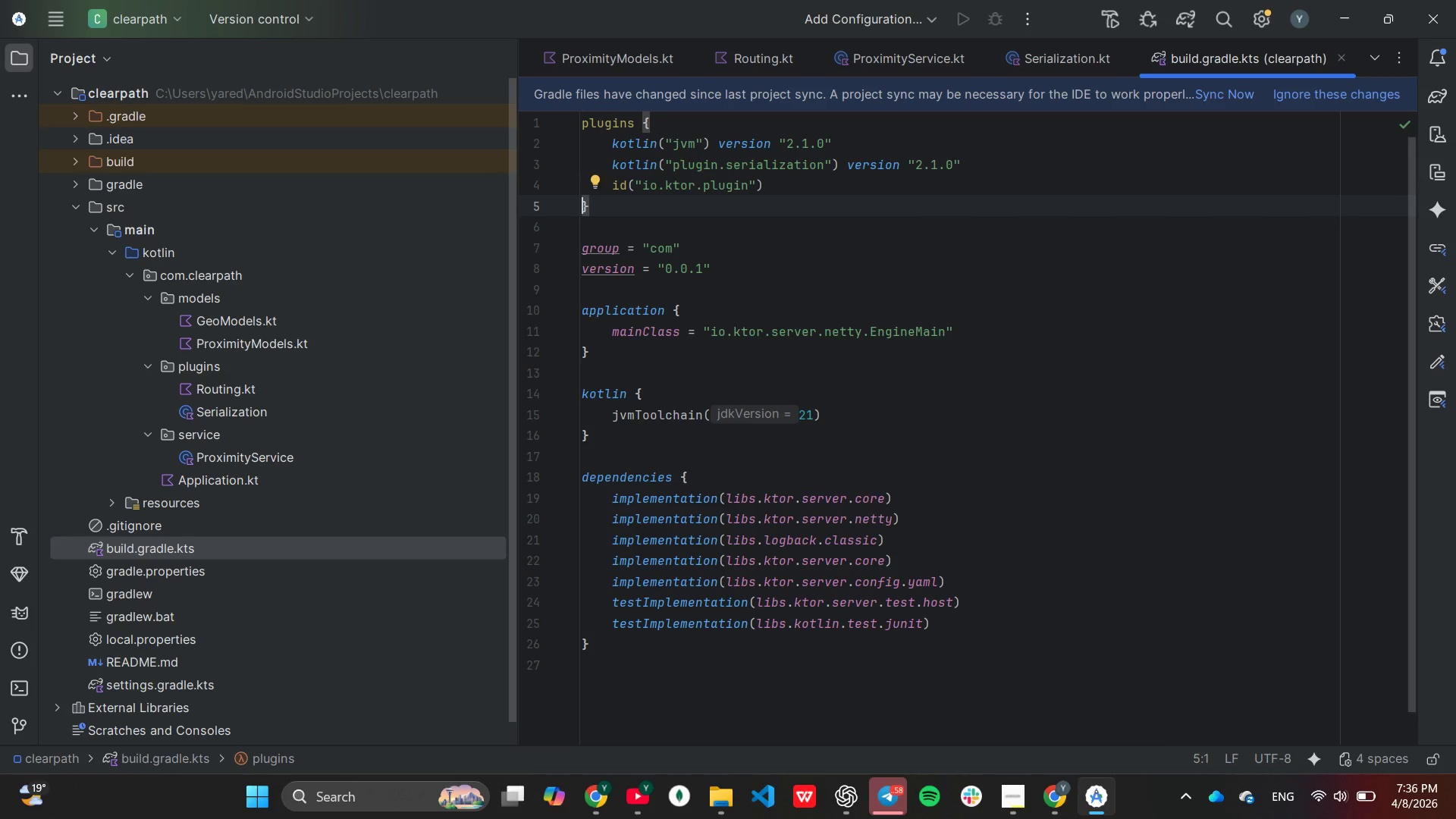 
key(ArrowLeft)
 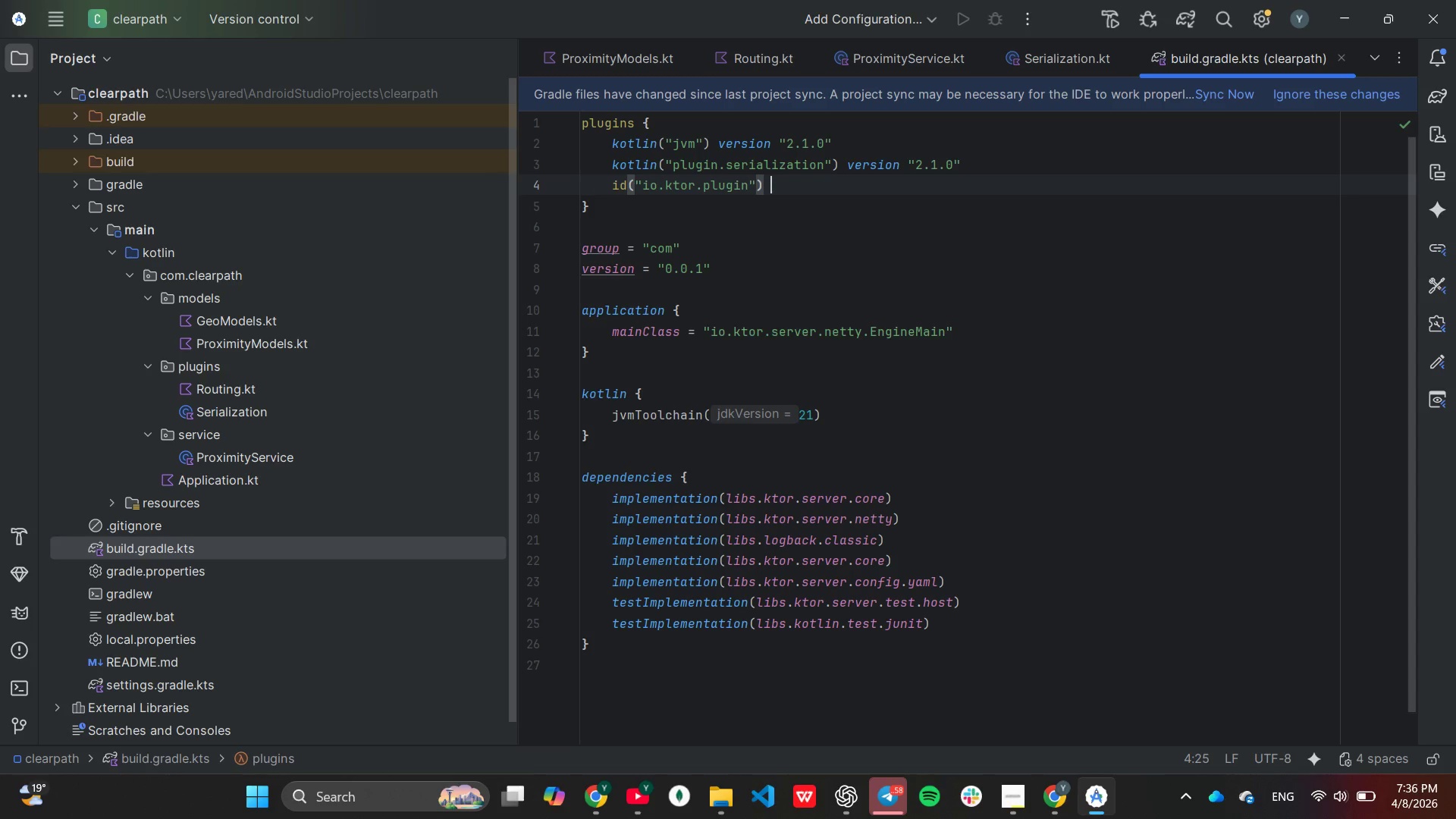 
type( version "3.0.3)
 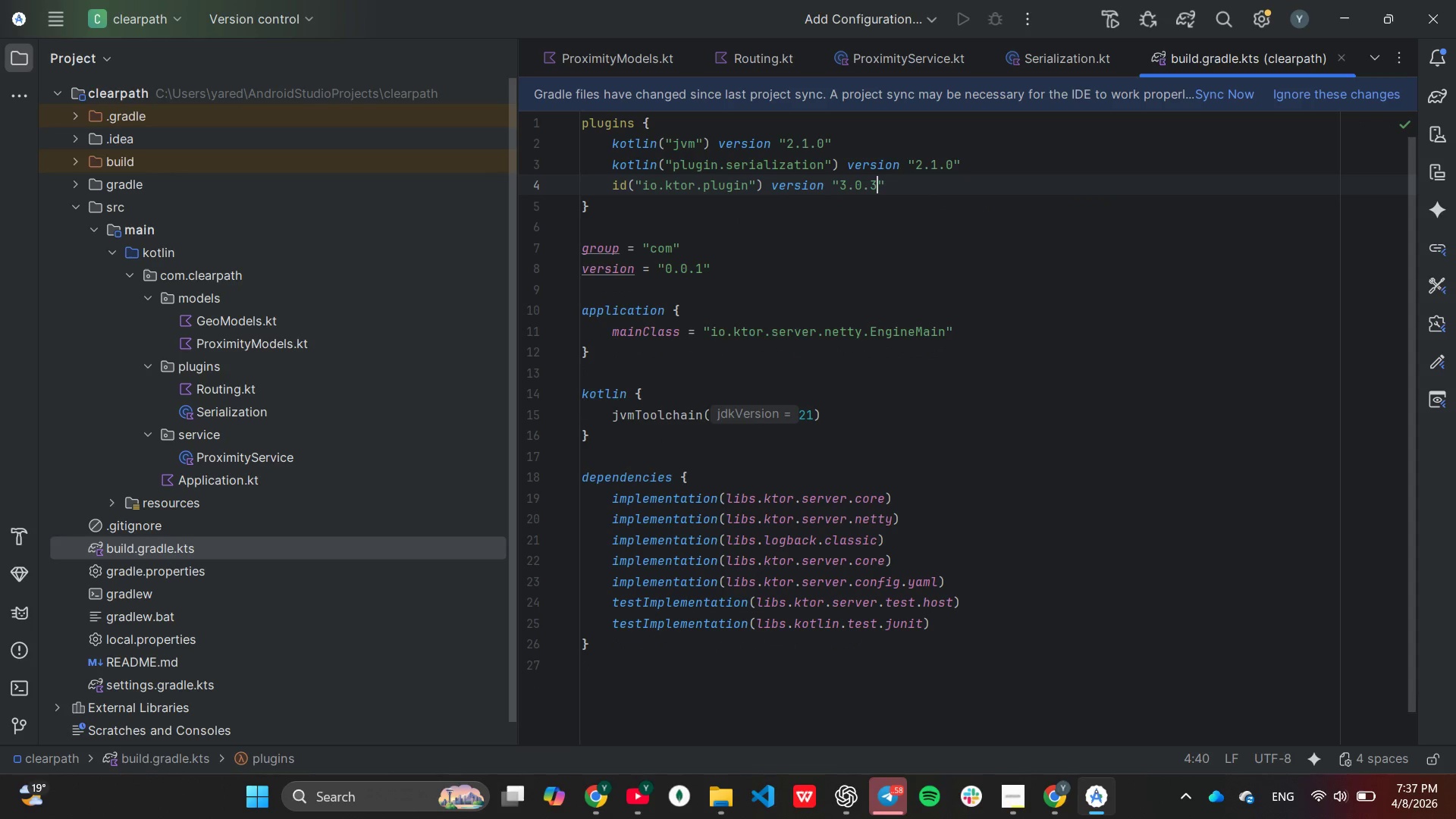 
wait(7.12)
 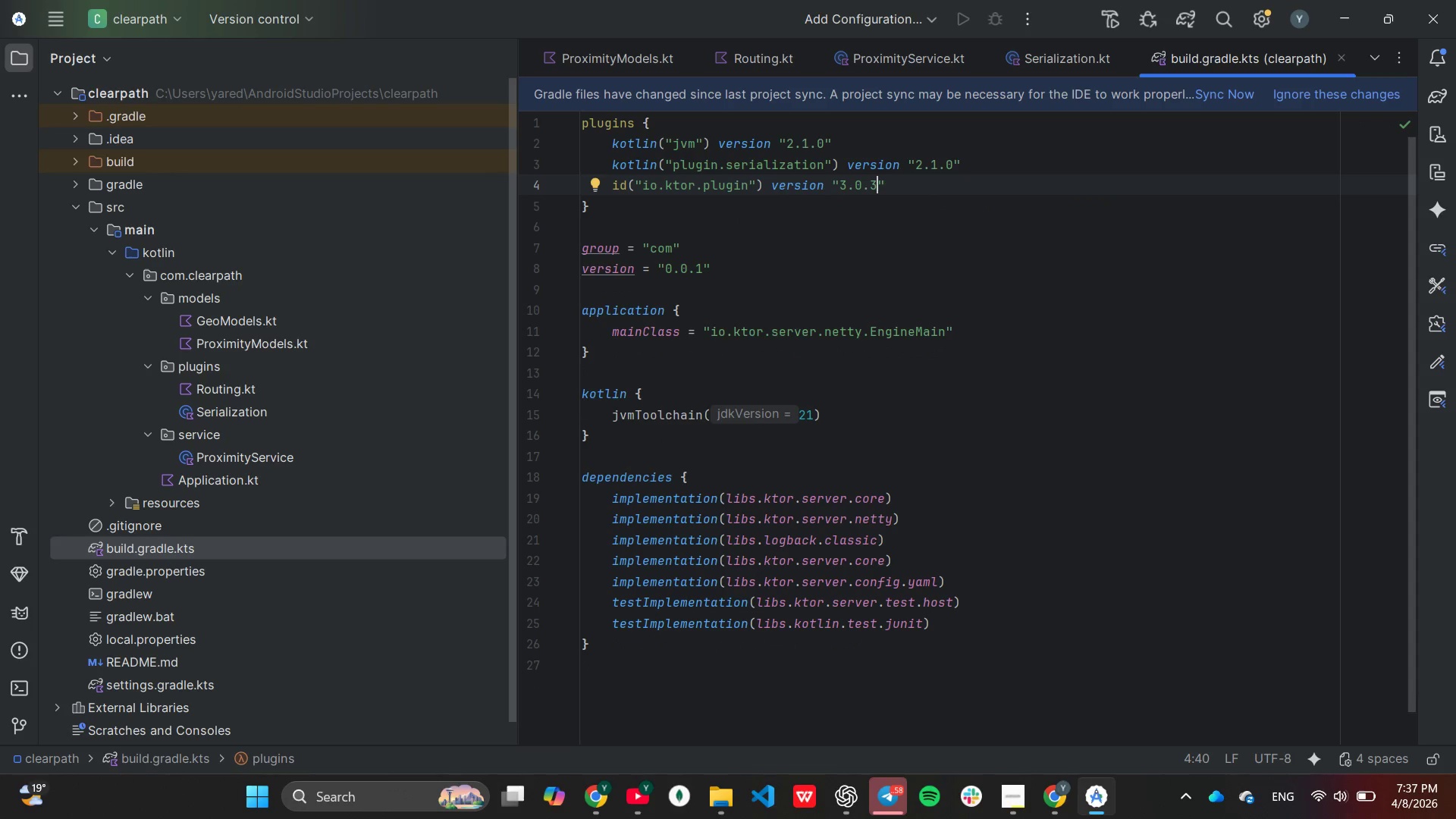 
left_click([676, 252])
 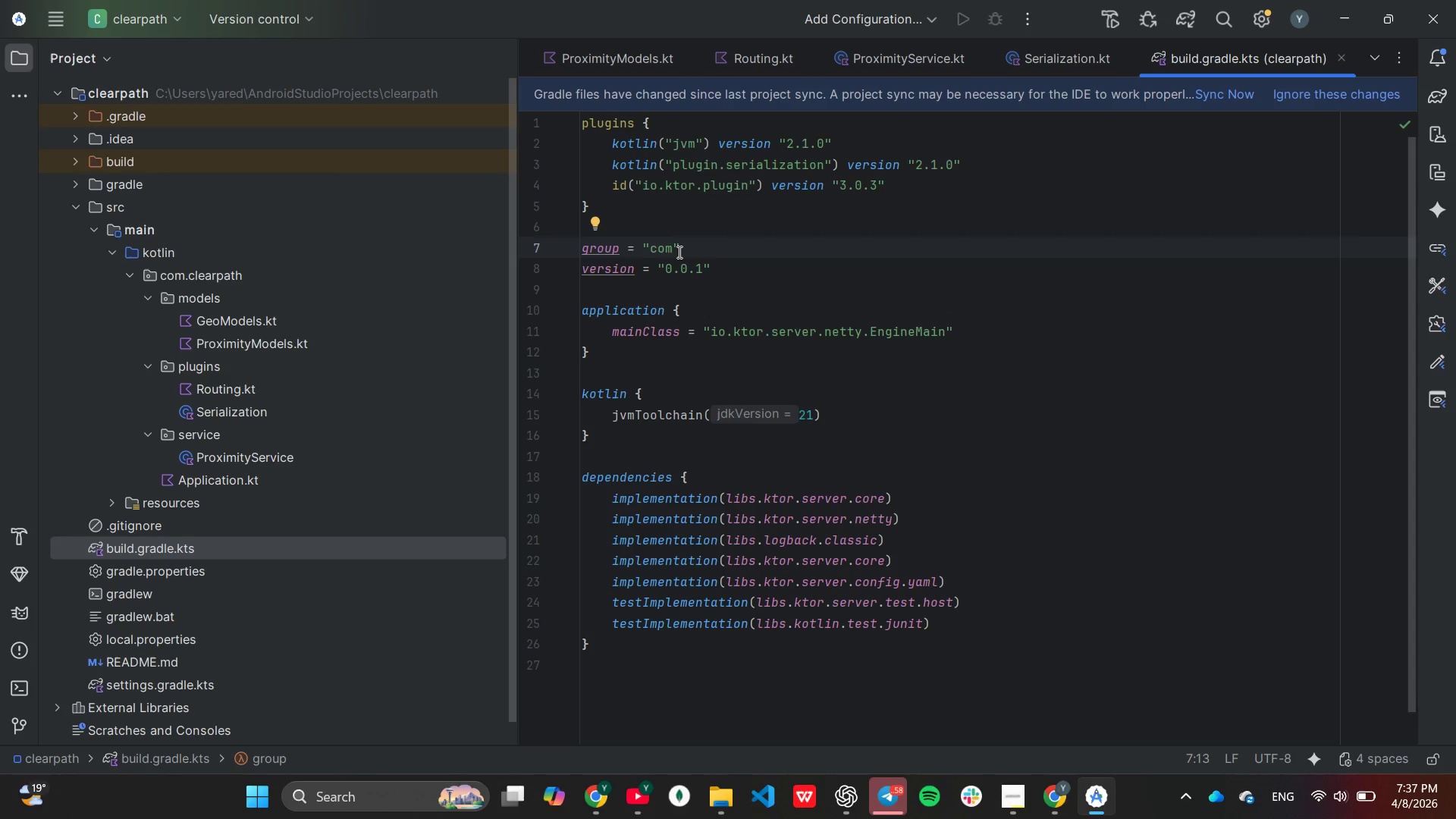 
type(.clear)
key(Tab)
 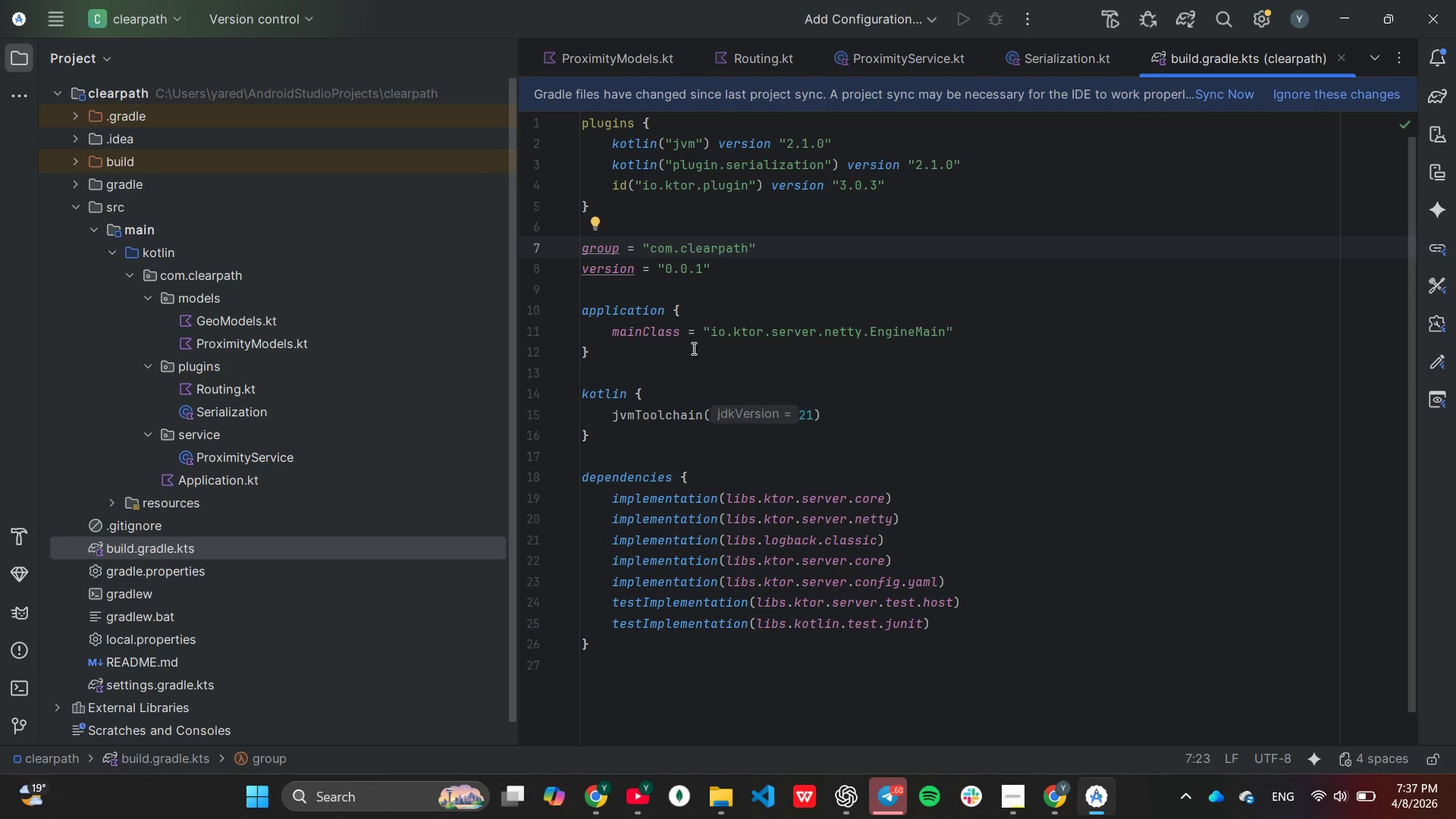 
wait(12.77)
 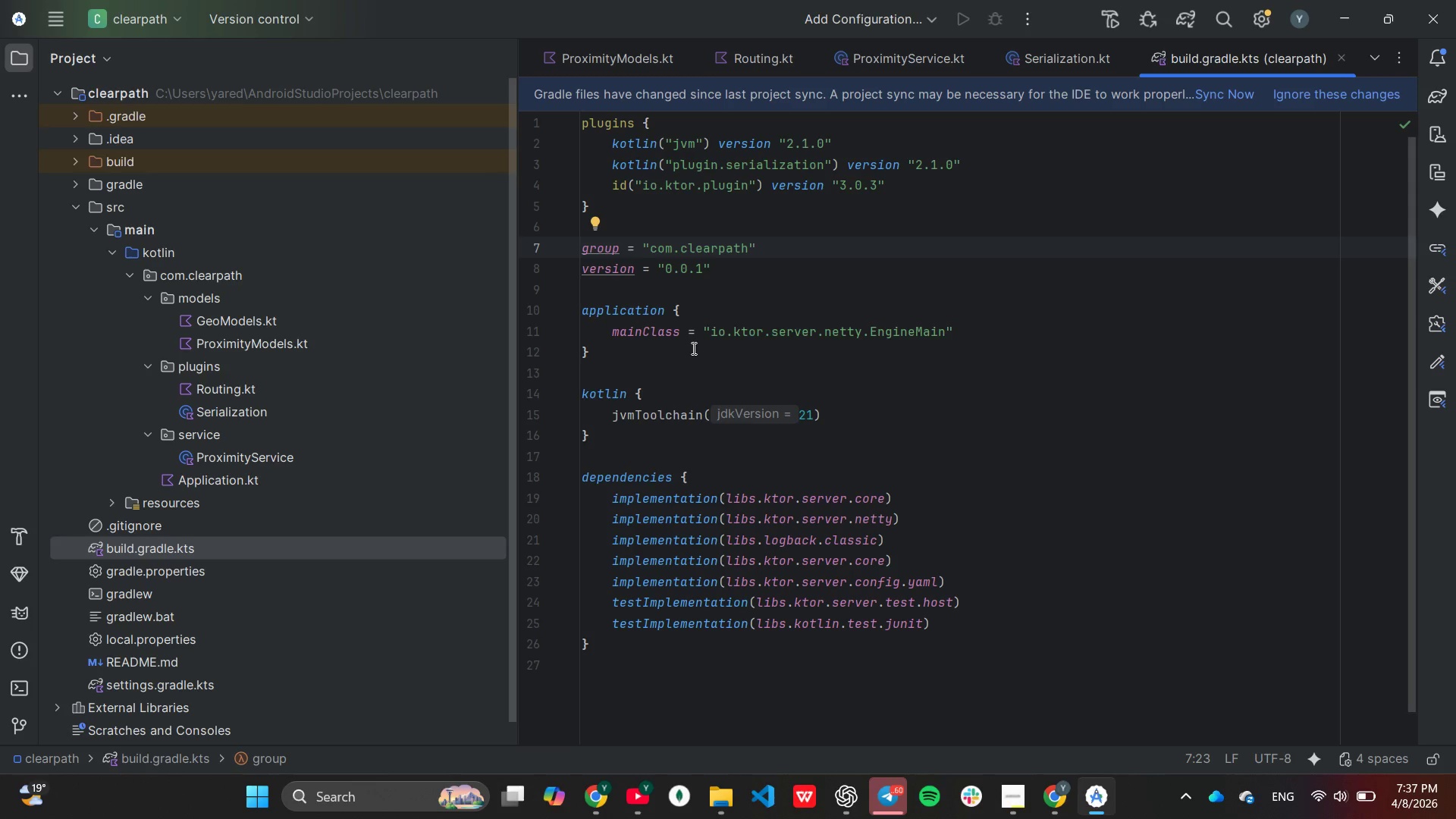 
scroll: coordinate [762, 332], scroll_direction: down, amount: 1.0
 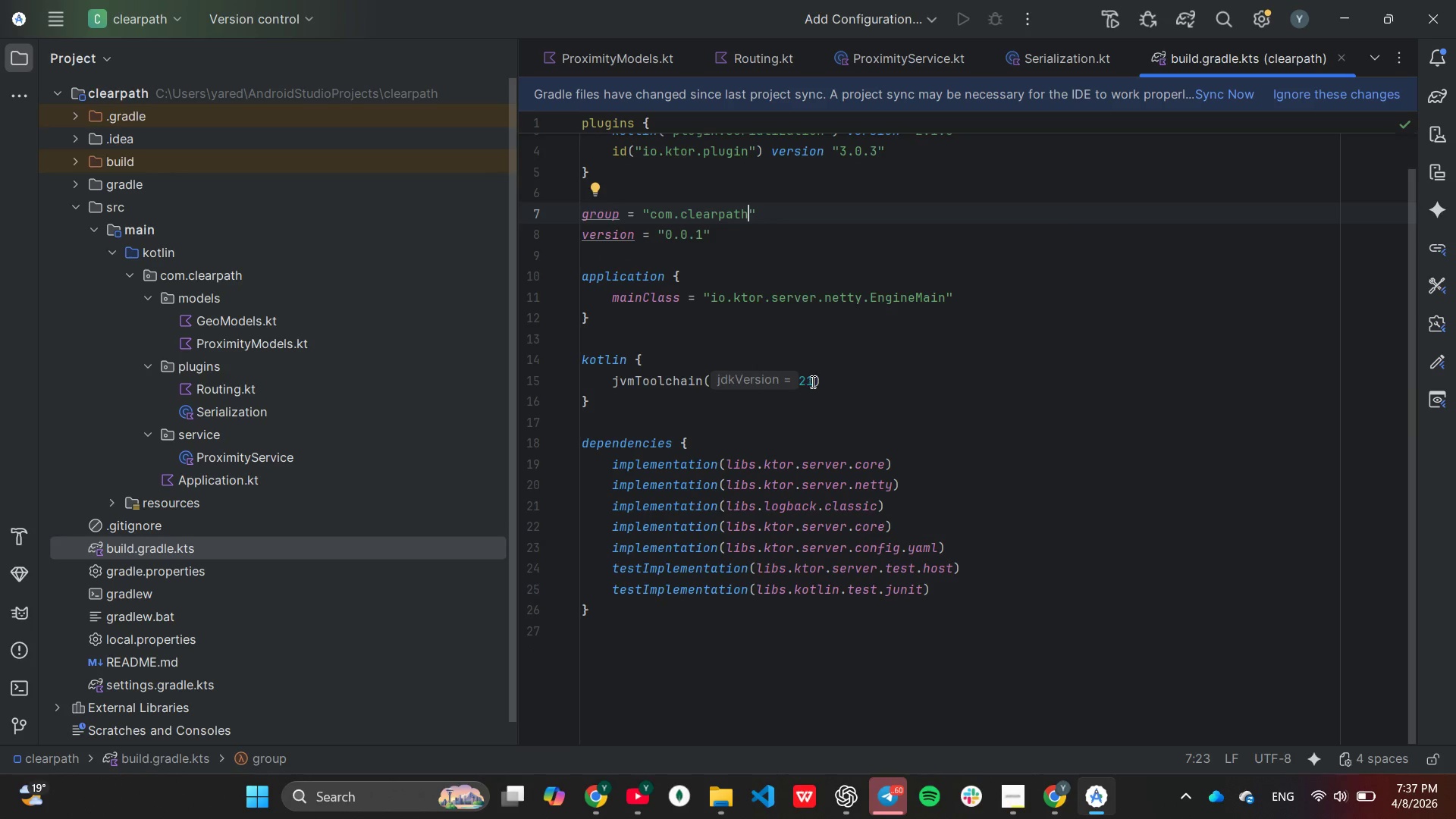 
left_click([811, 381])
 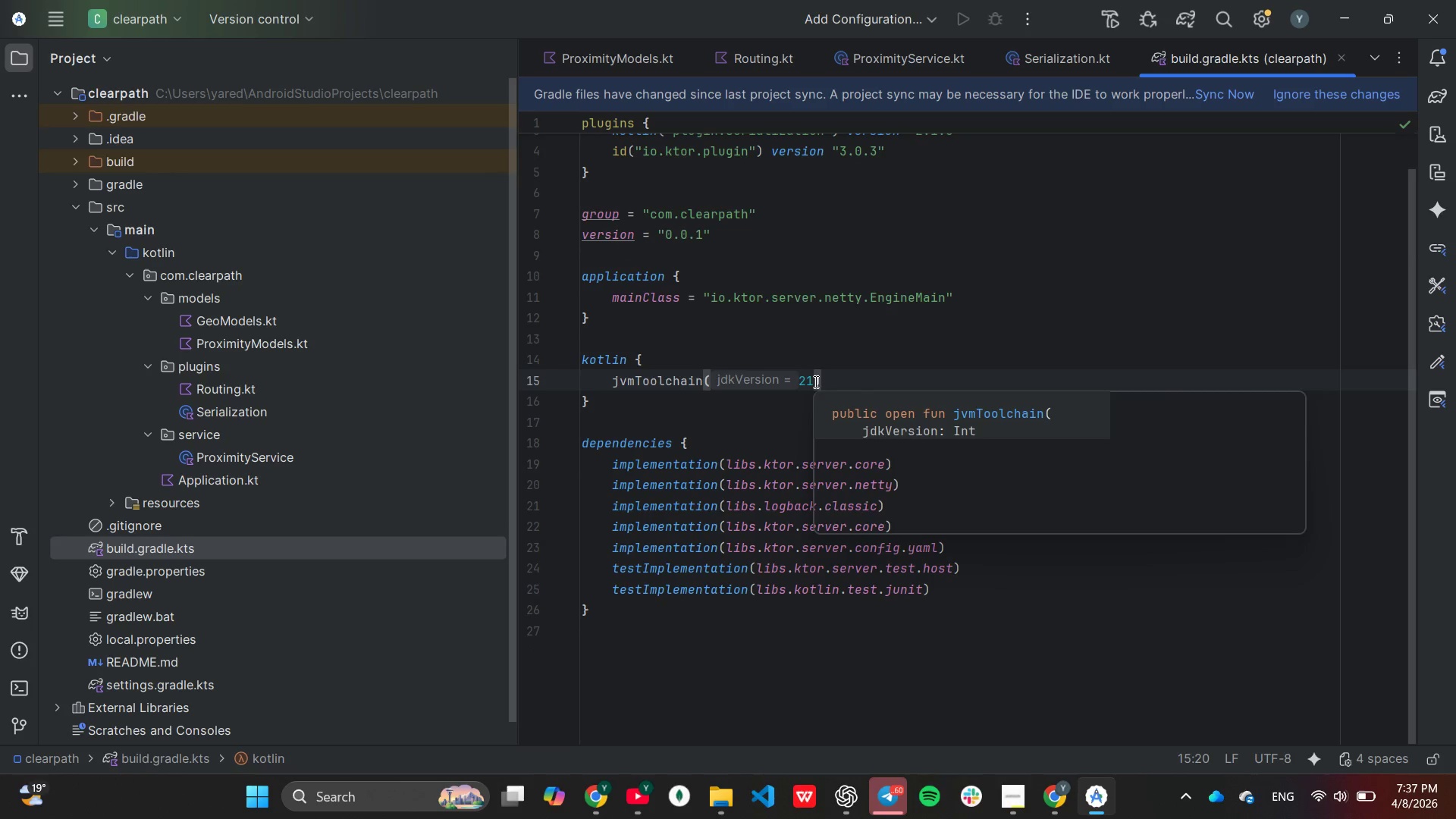 
key(Backspace)
key(Backspace)
type(17)
 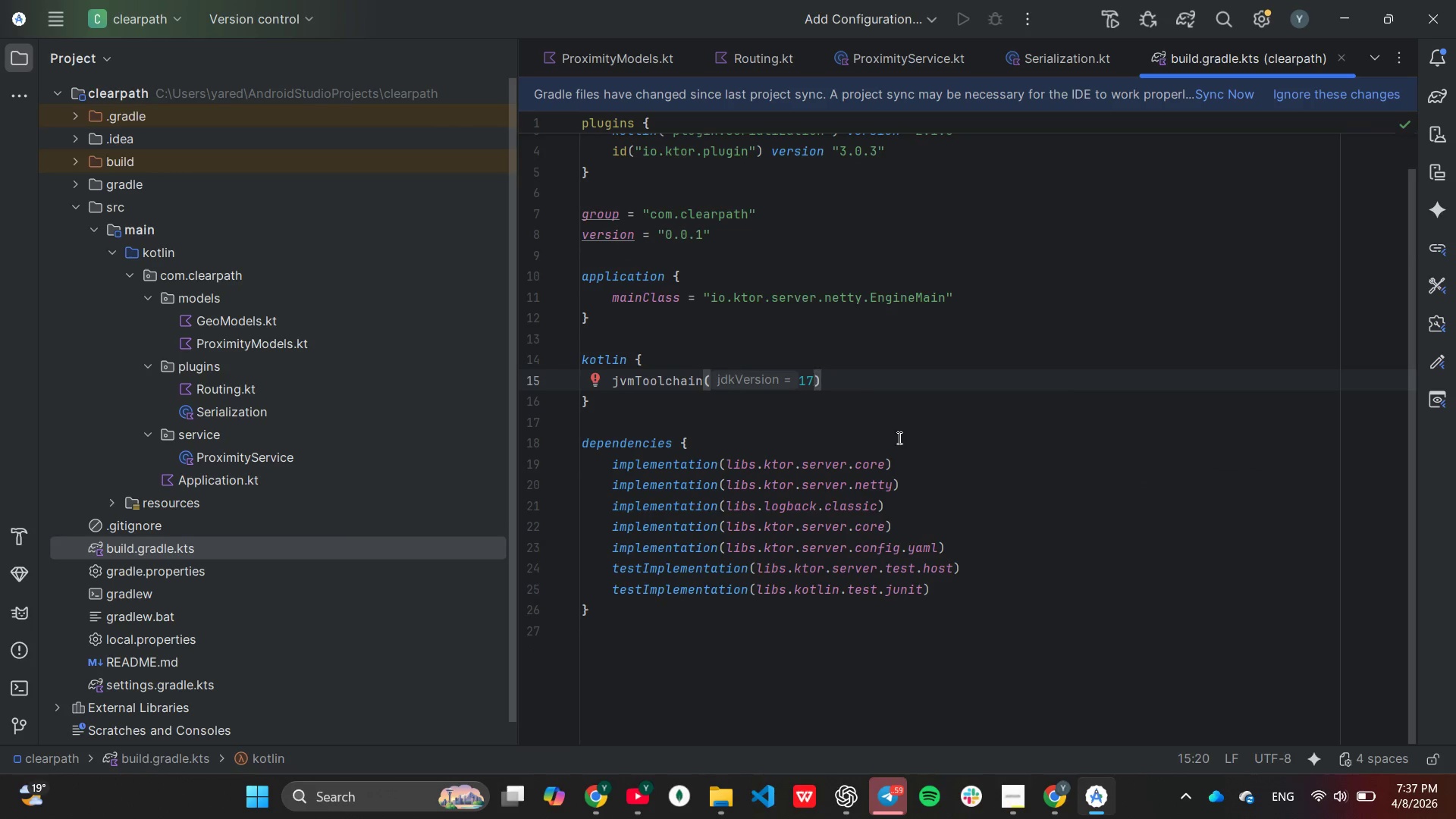 
left_click([900, 440])
 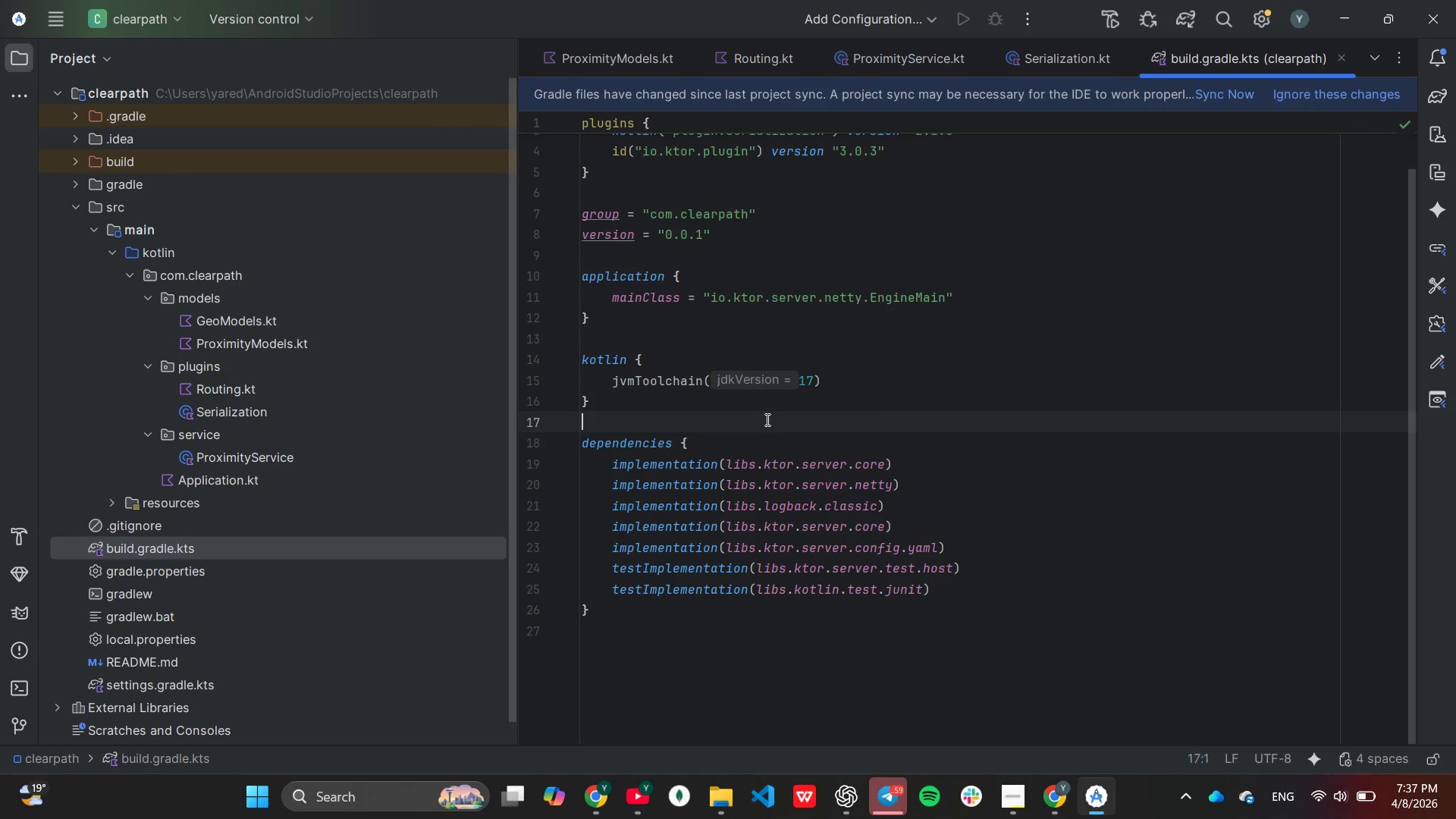 
key(Enter)
 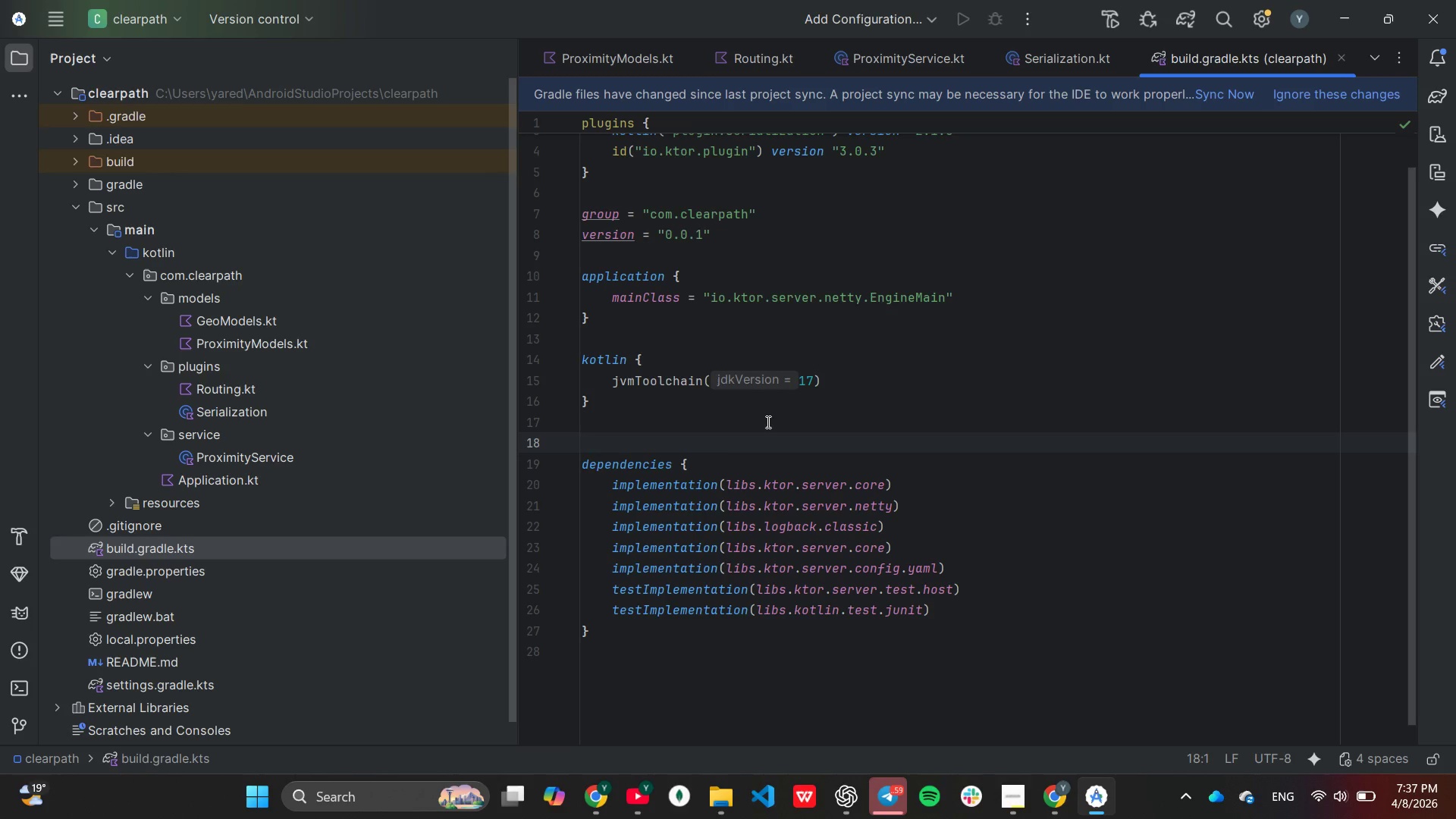 
type(val ktor_version = "3.0.3)
 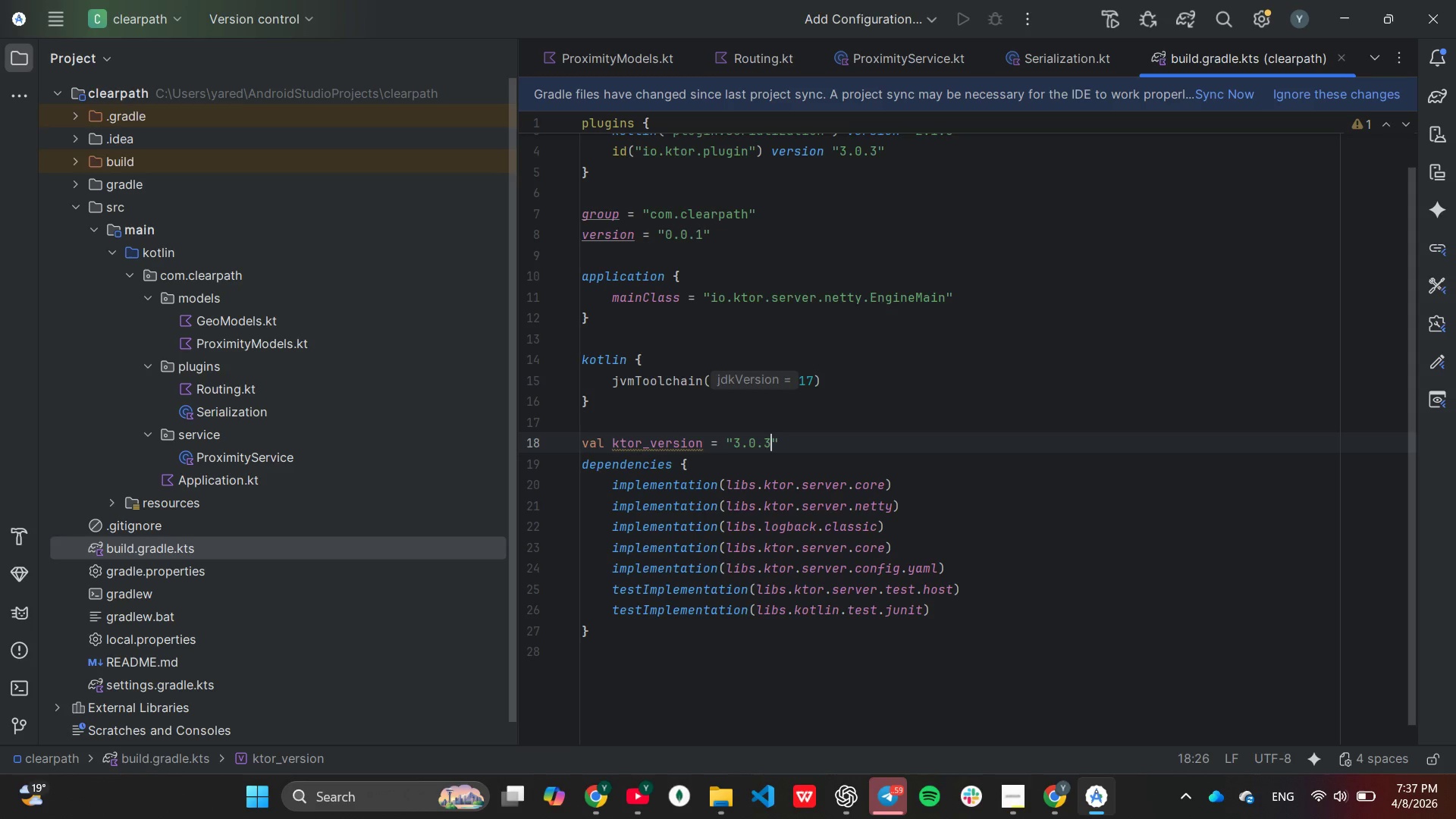 
key(ArrowRight)
 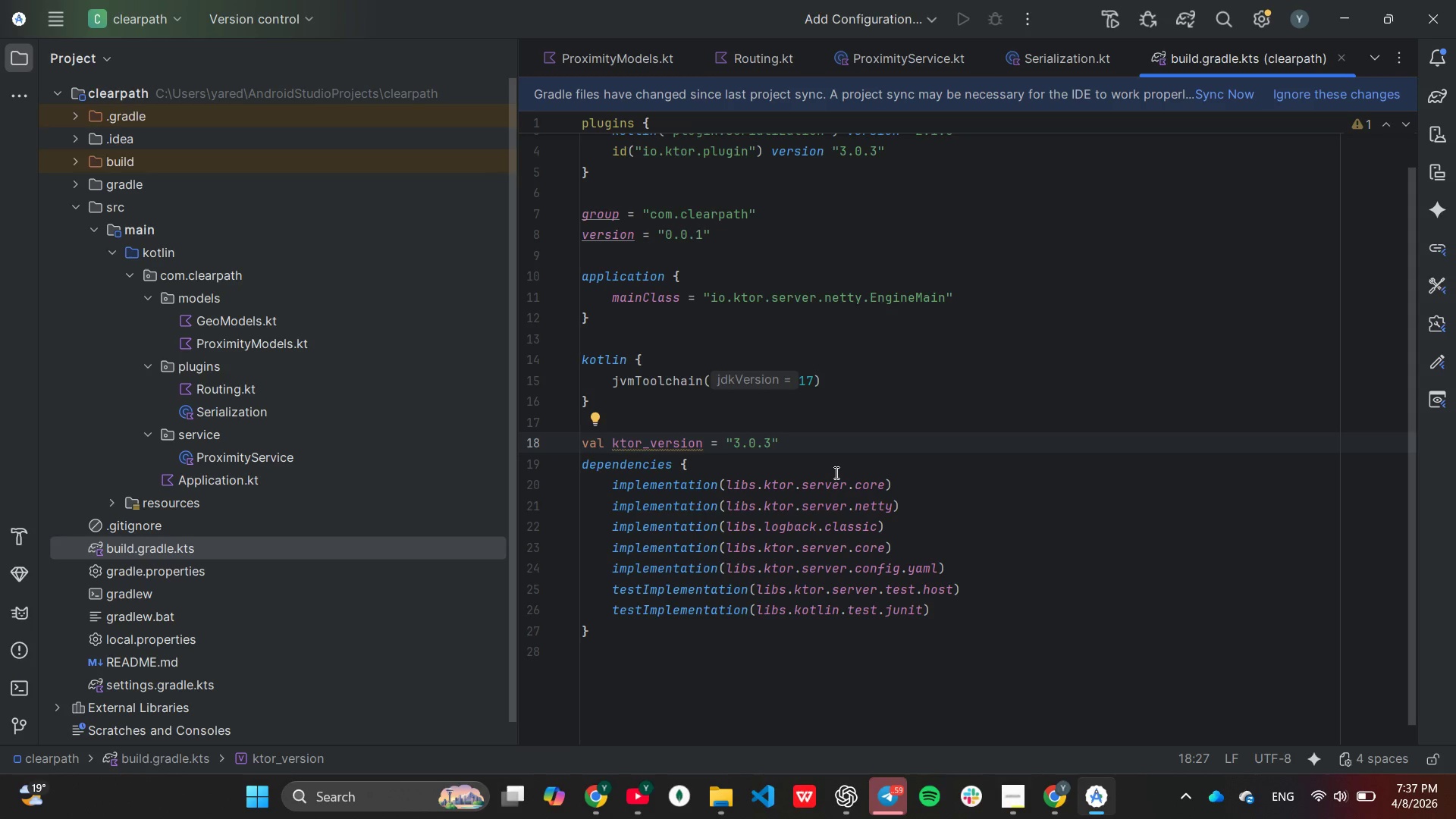 
left_click([835, 472])
 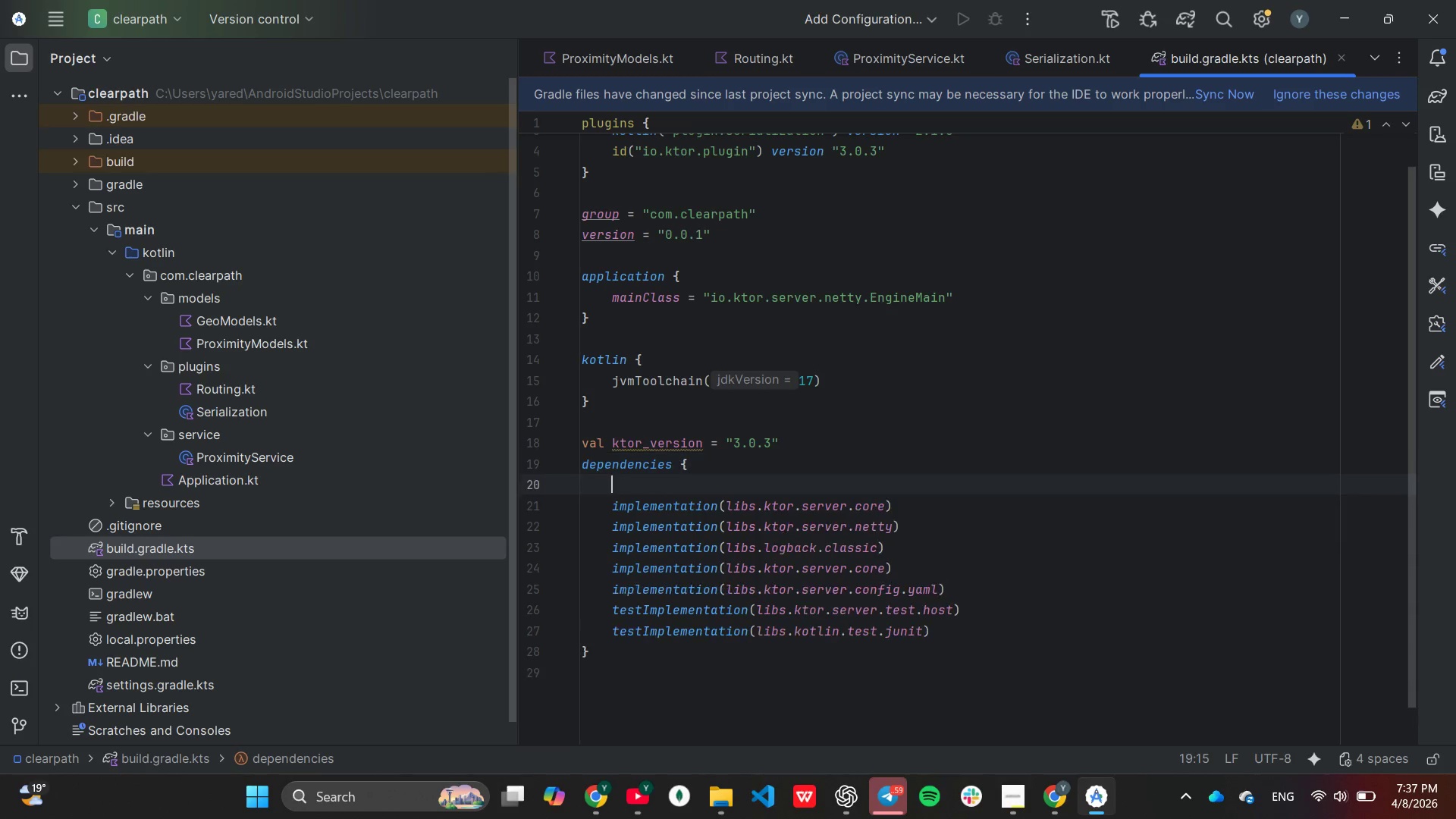 
key(Enter)
 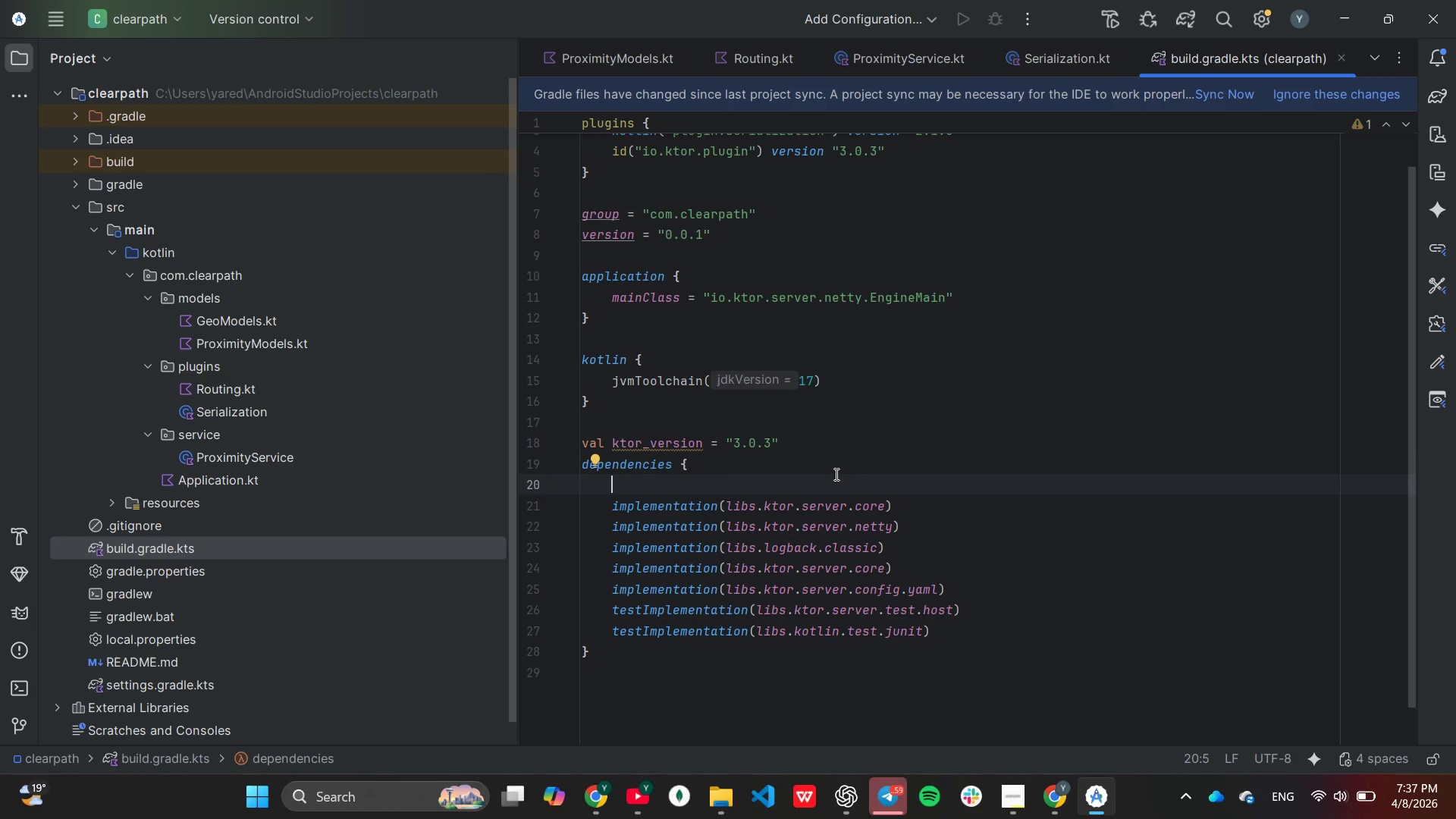 
type(impl)
 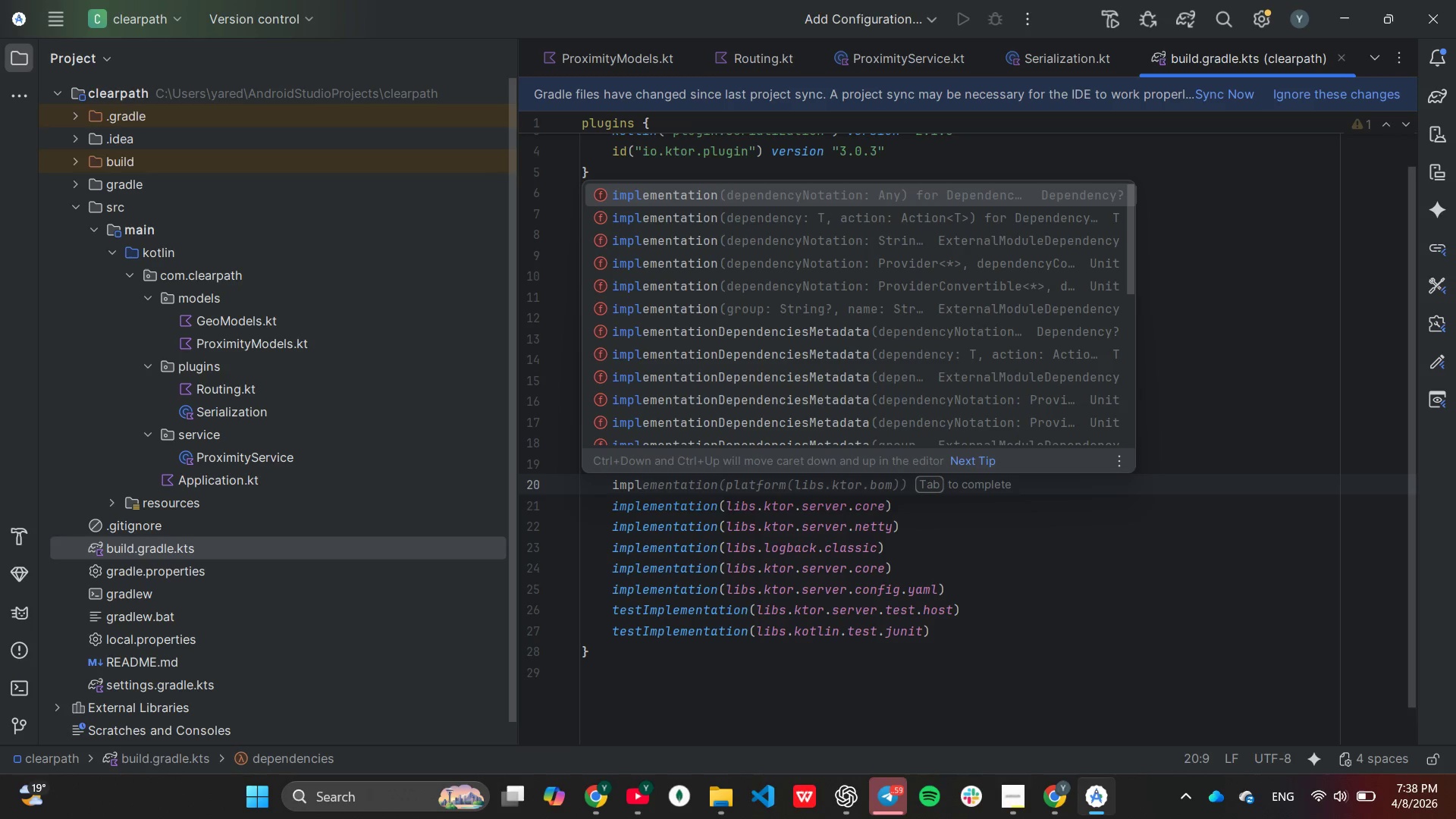 
key(Enter)
 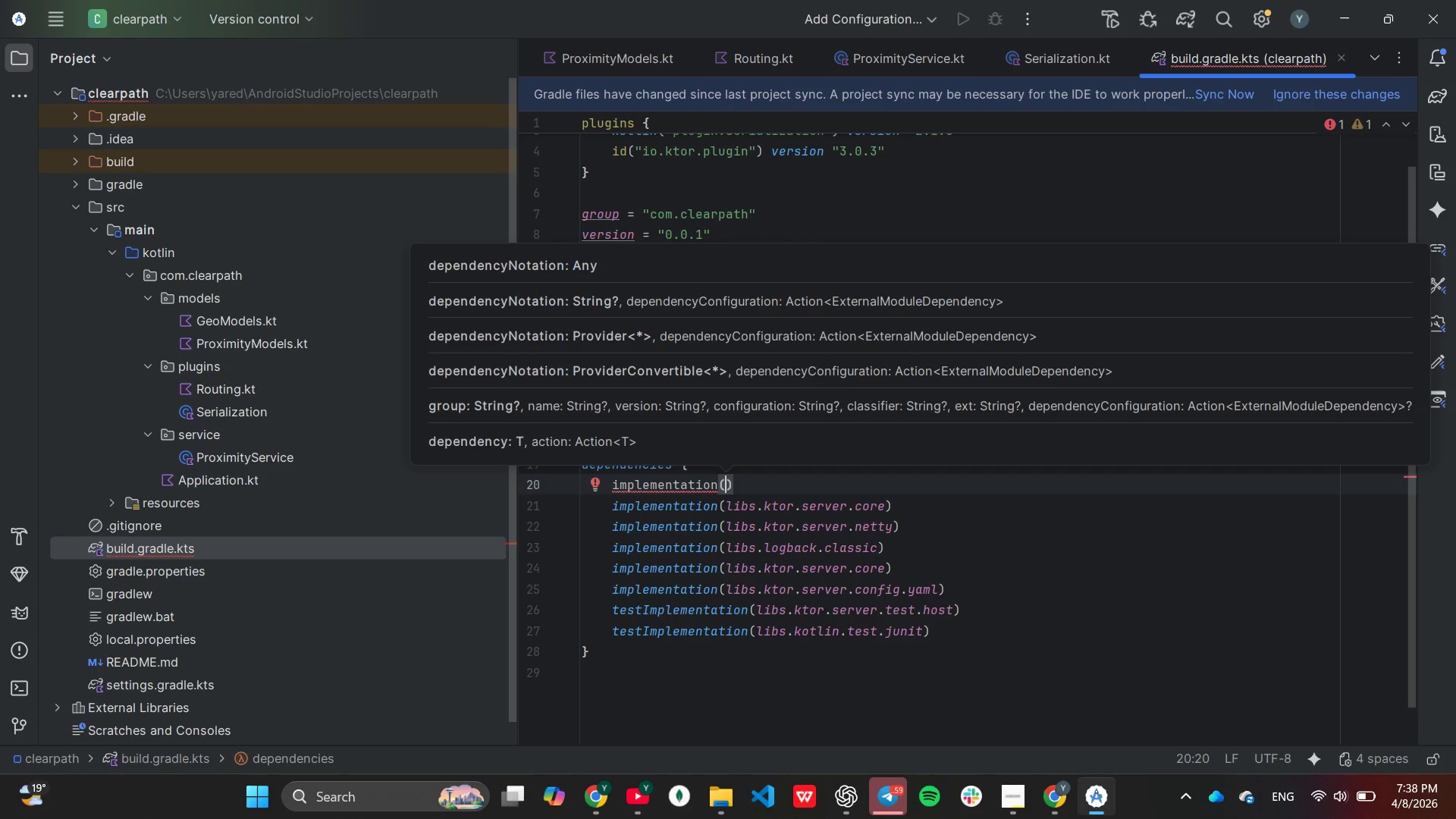 
type(')
key(Backspace)
type("io.kto)
 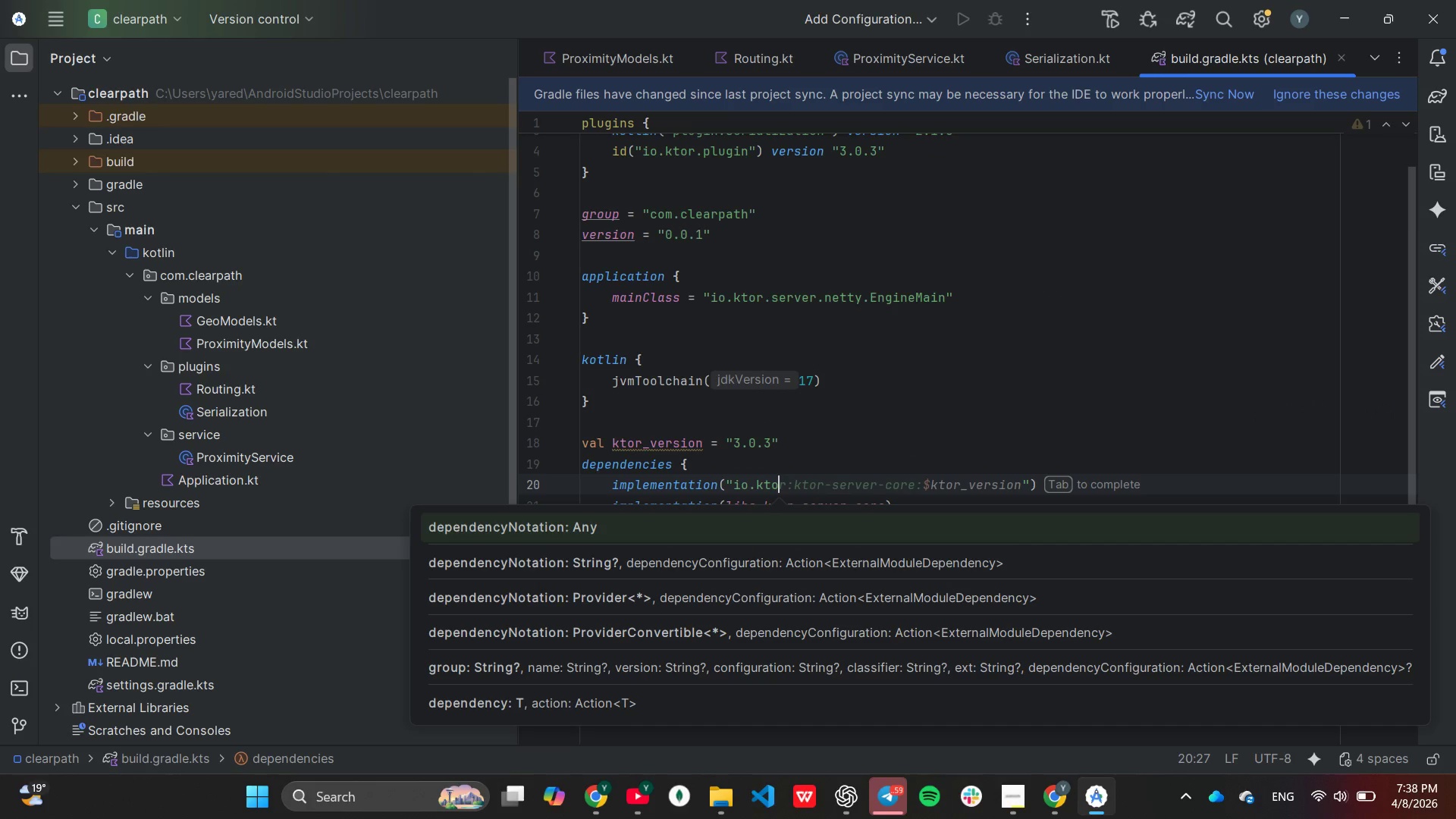 
key(Tab)
 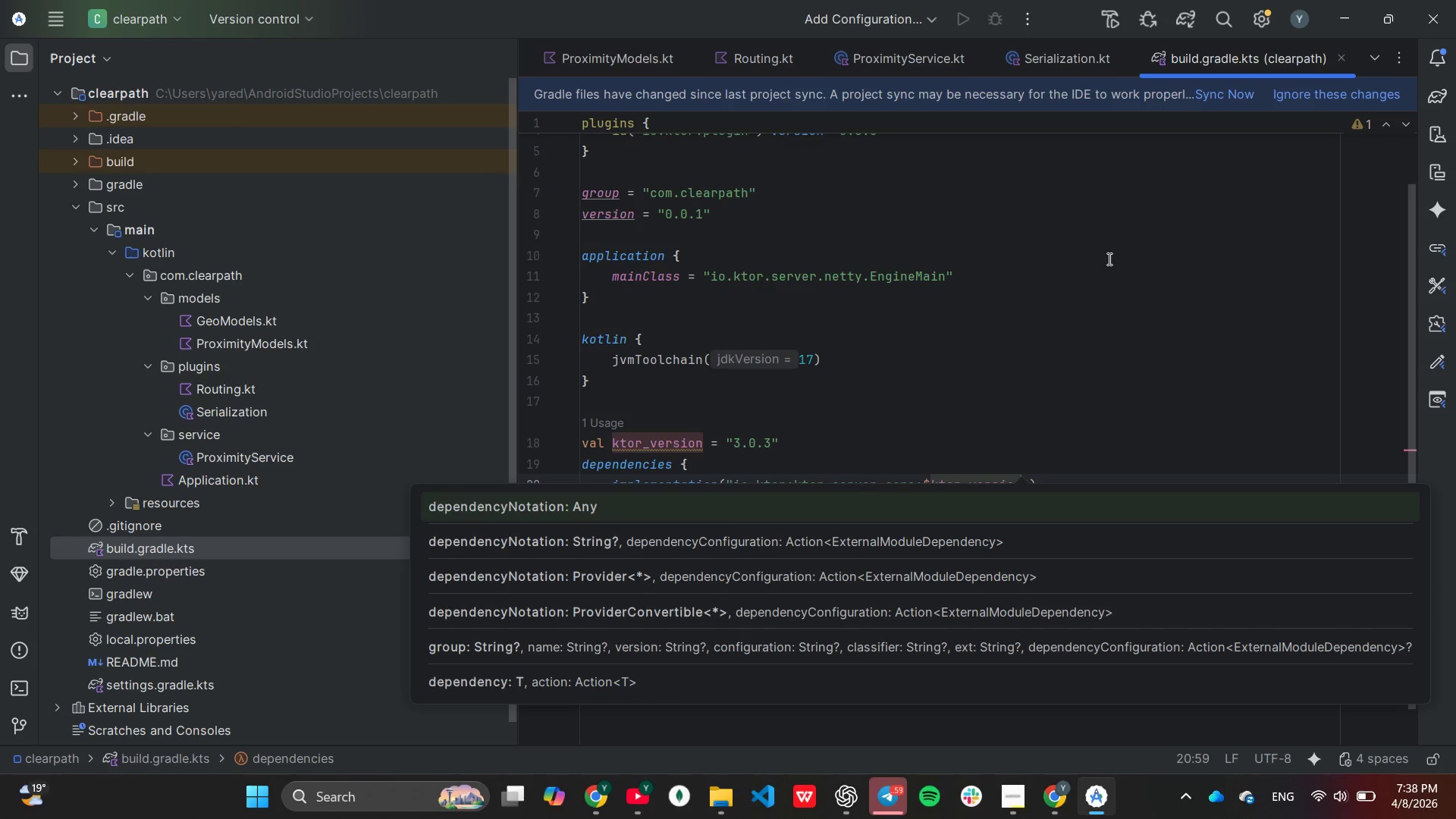 
scroll: coordinate [1070, 375], scroll_direction: down, amount: 1.0
 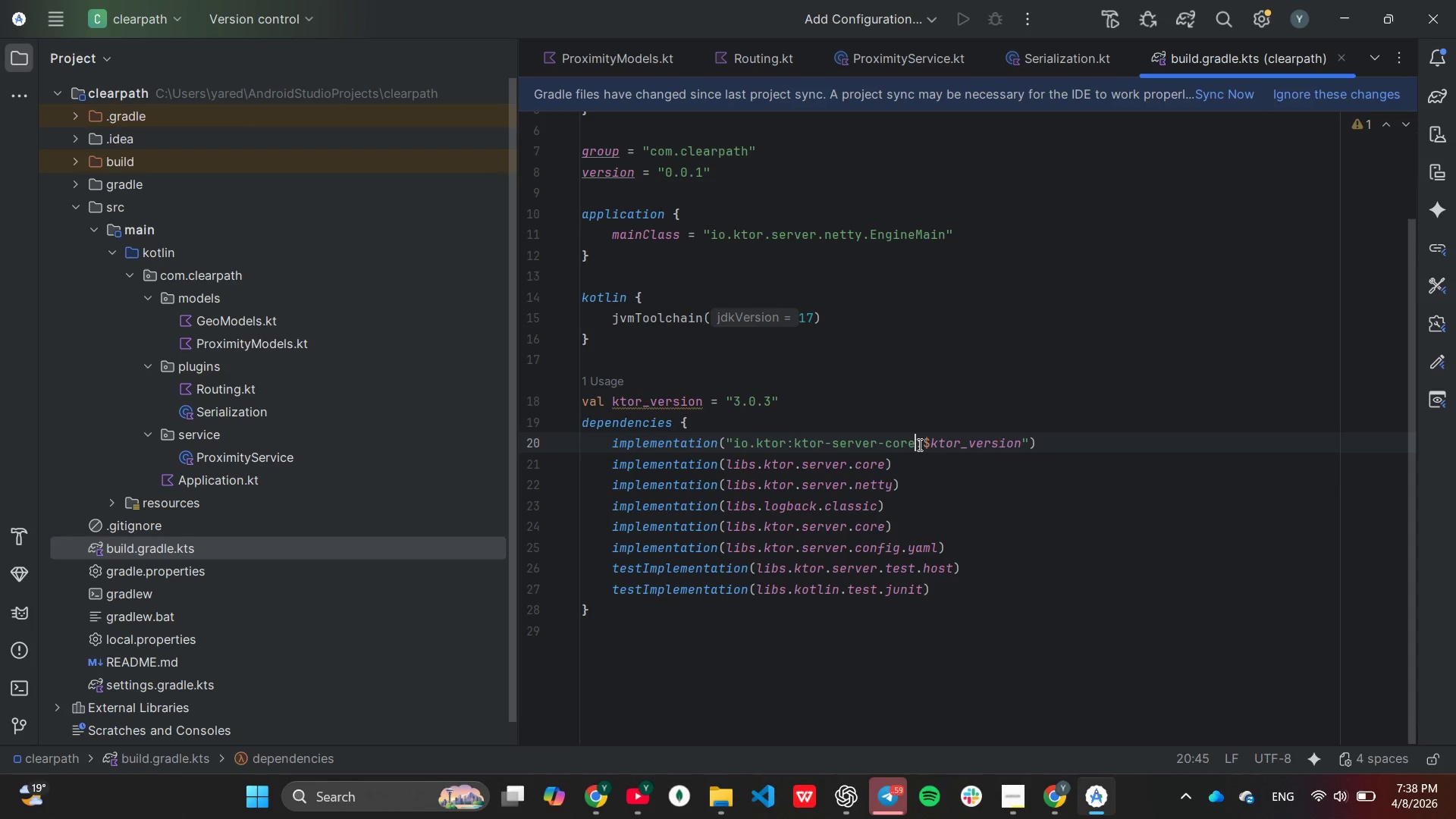 
type(-jvm)
 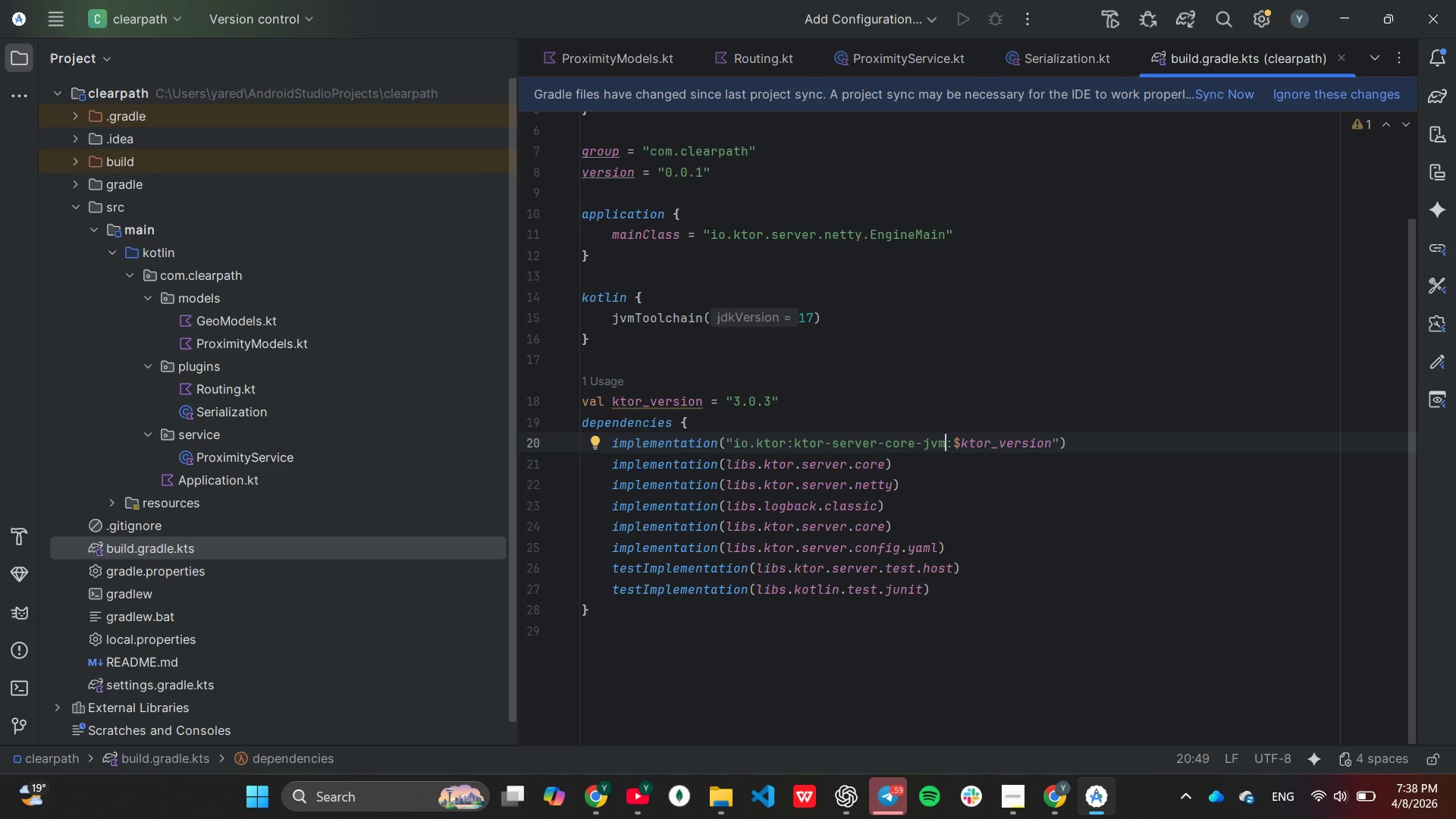 
wait(8.12)
 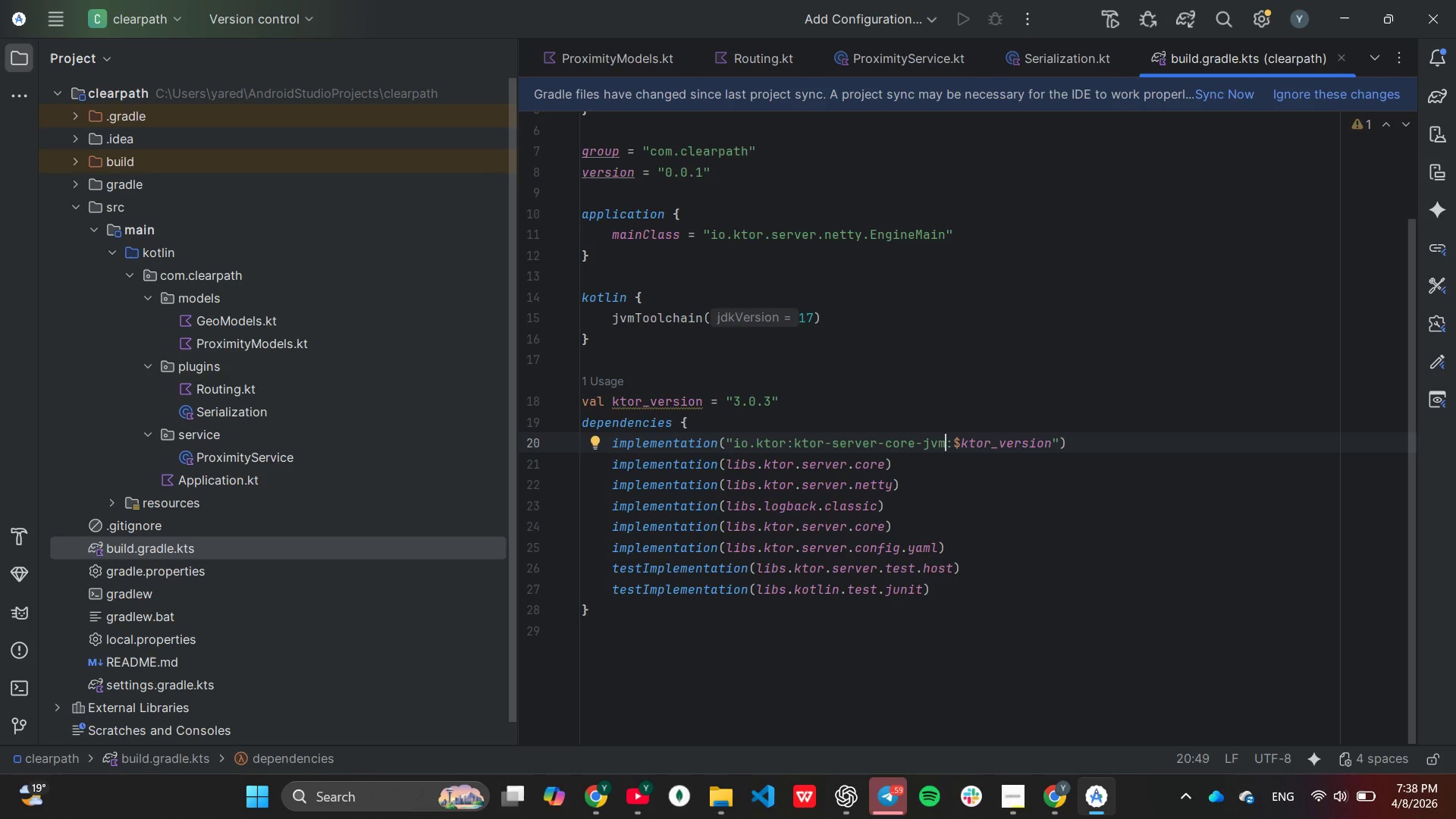 
key(End)
 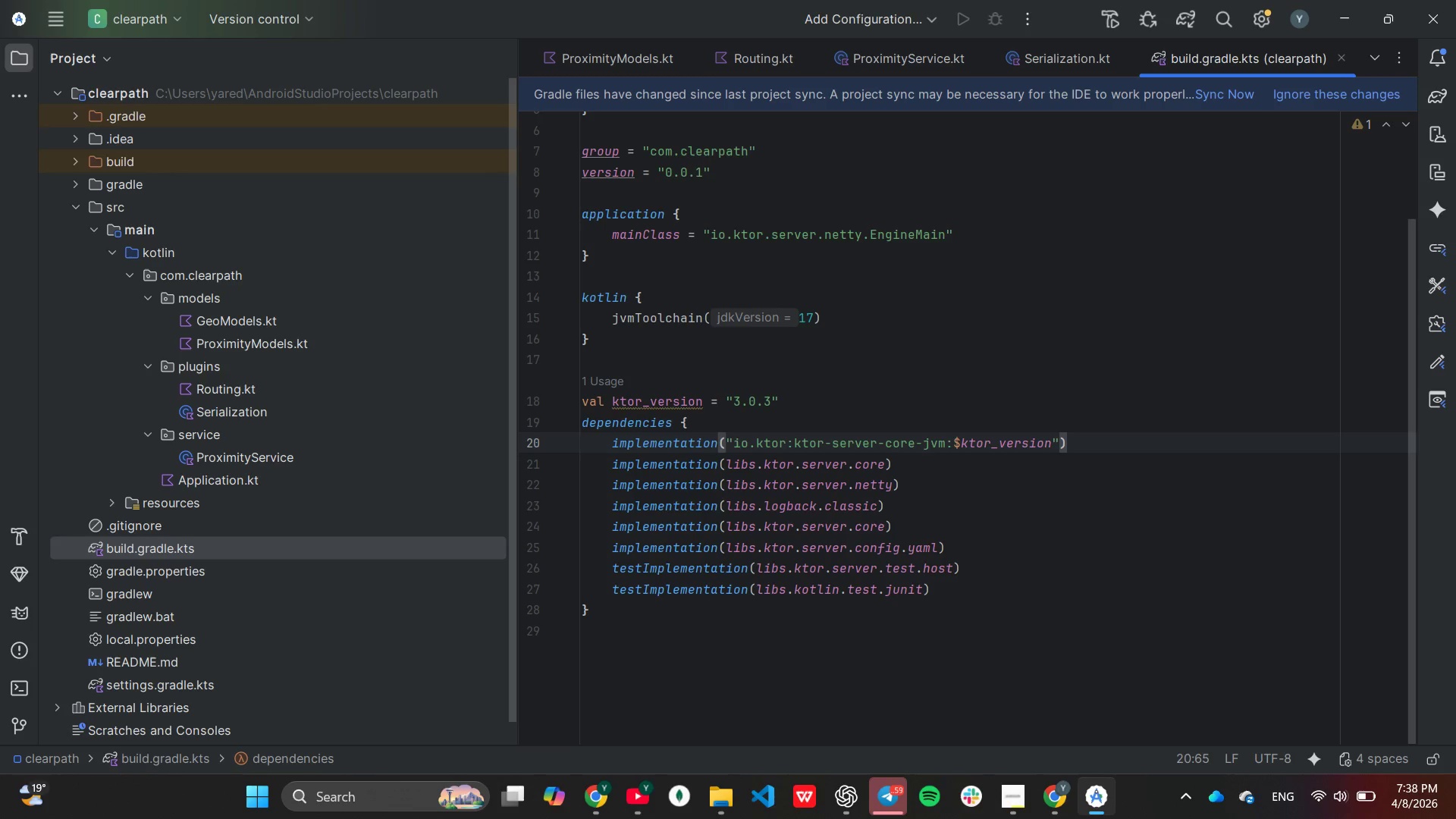 
key(Control+C)
 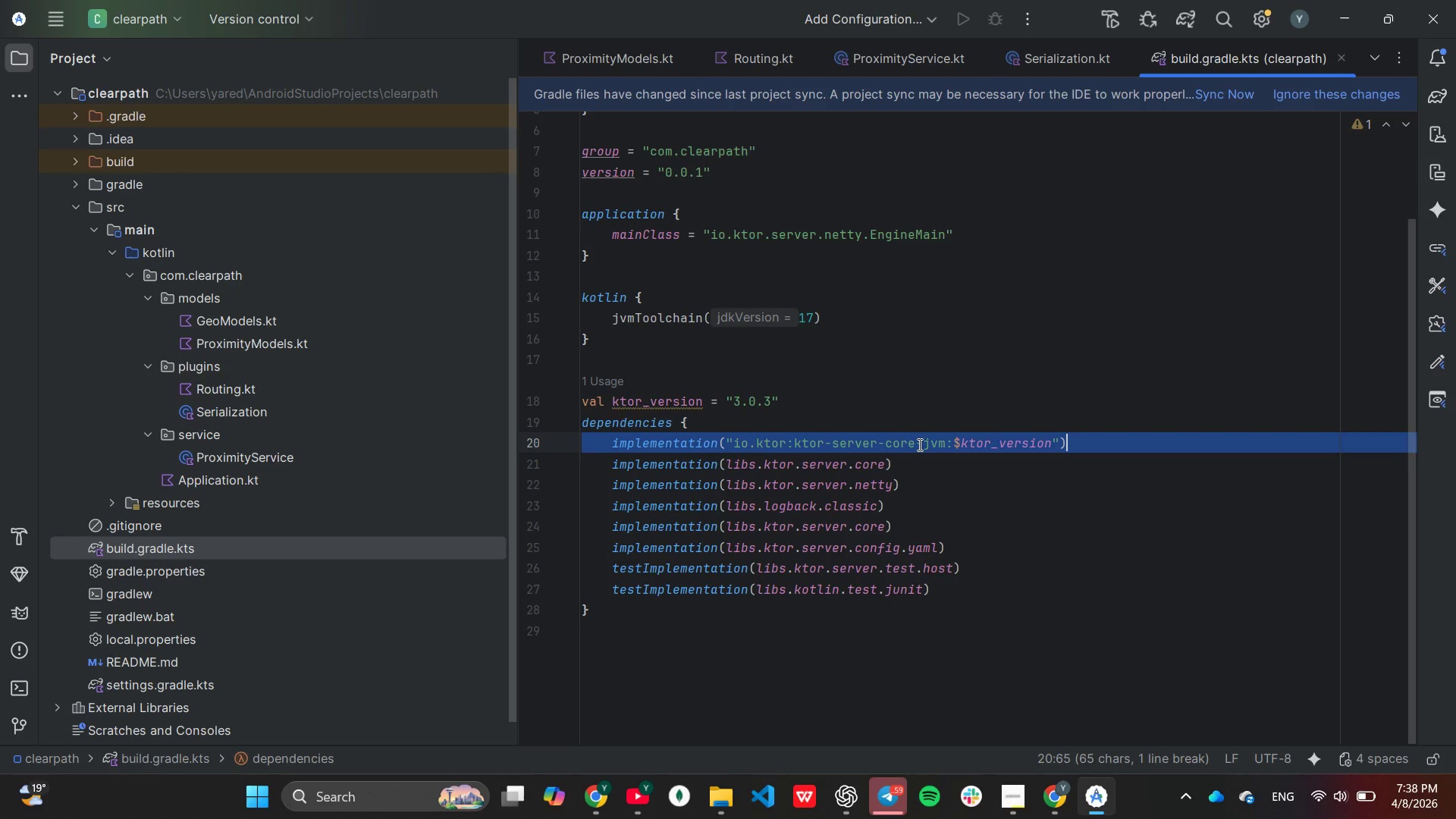 
key(Control+V)
 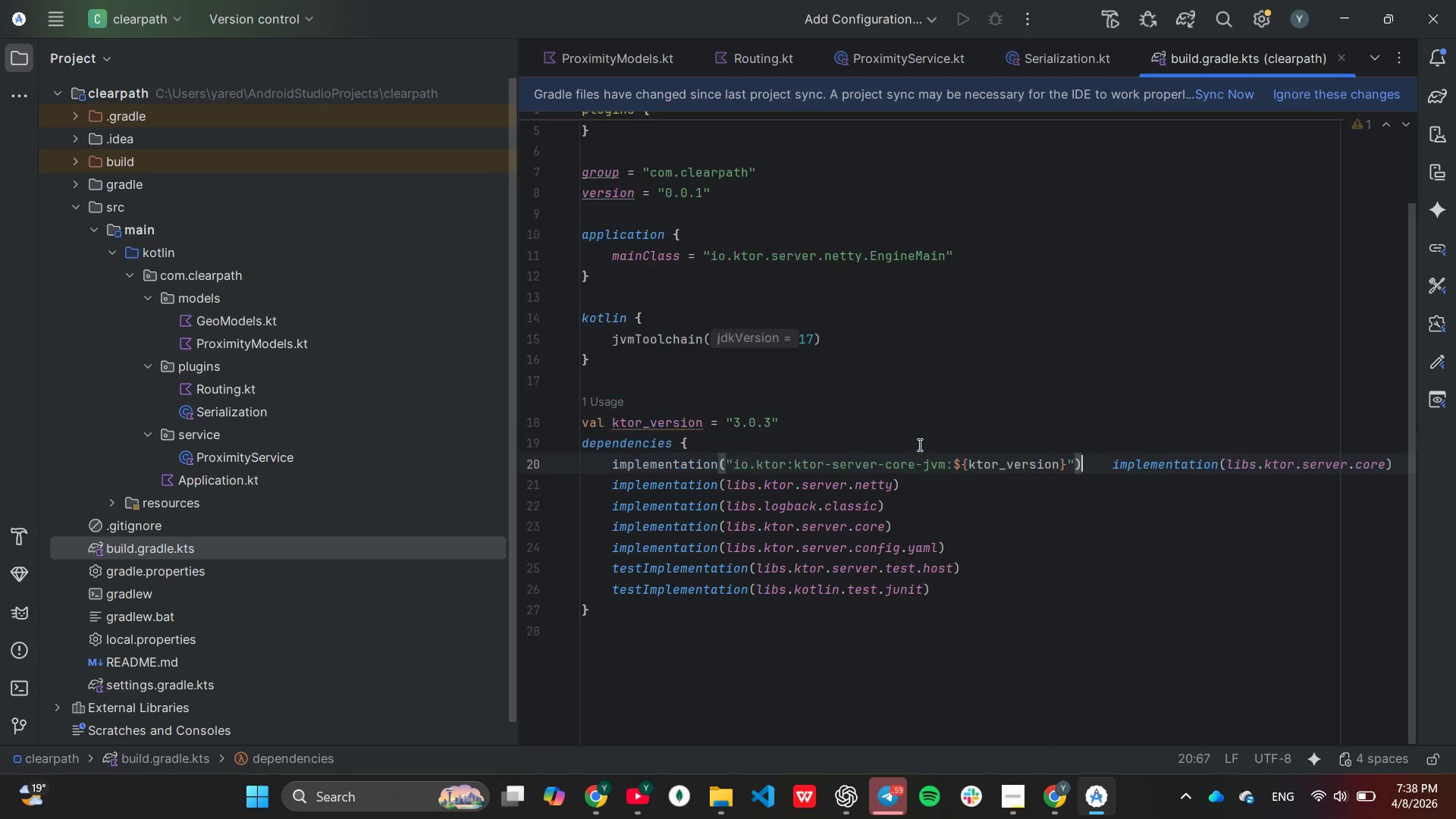 
key(Control+V)
 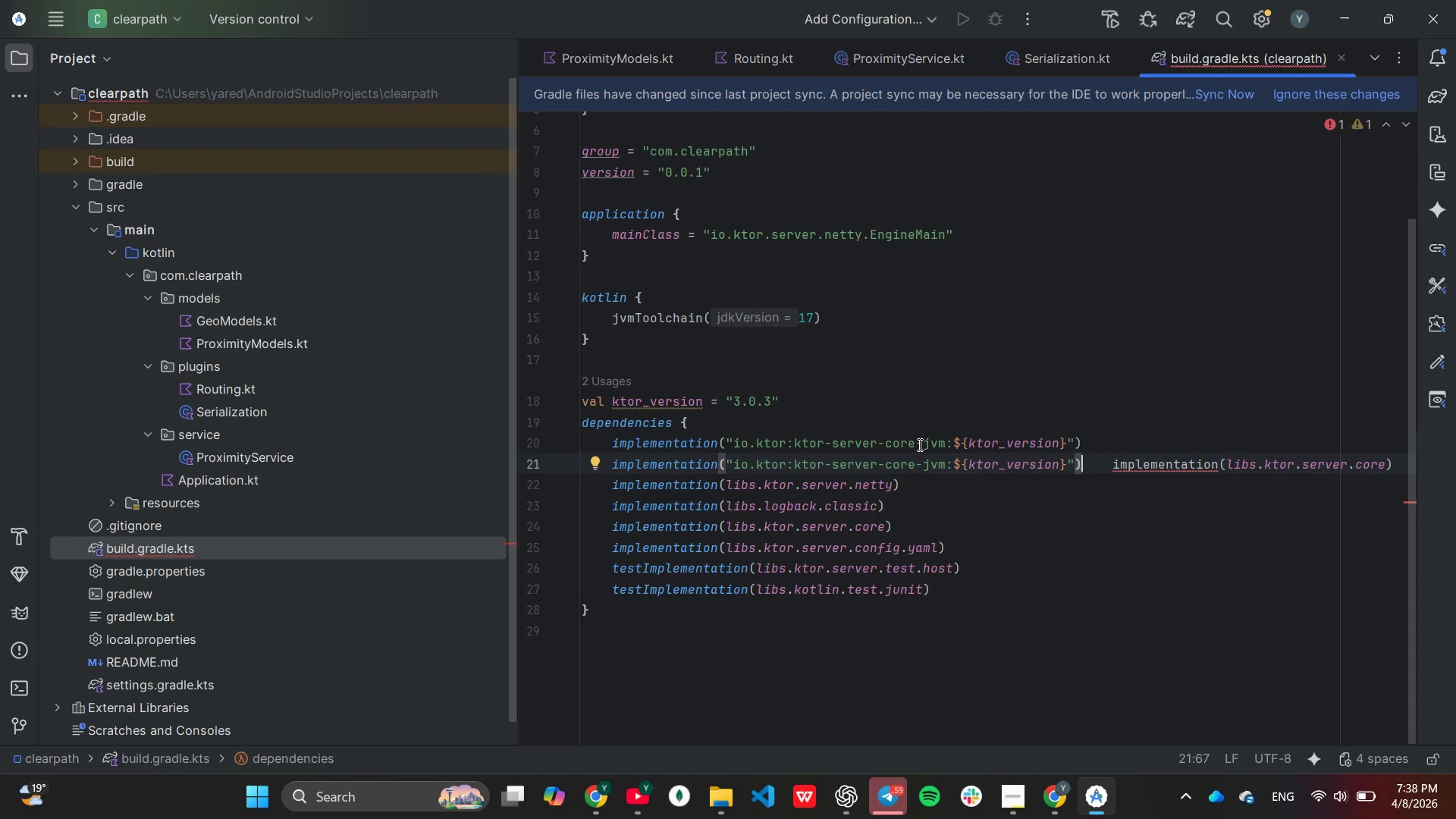 
key(ArrowRight)
 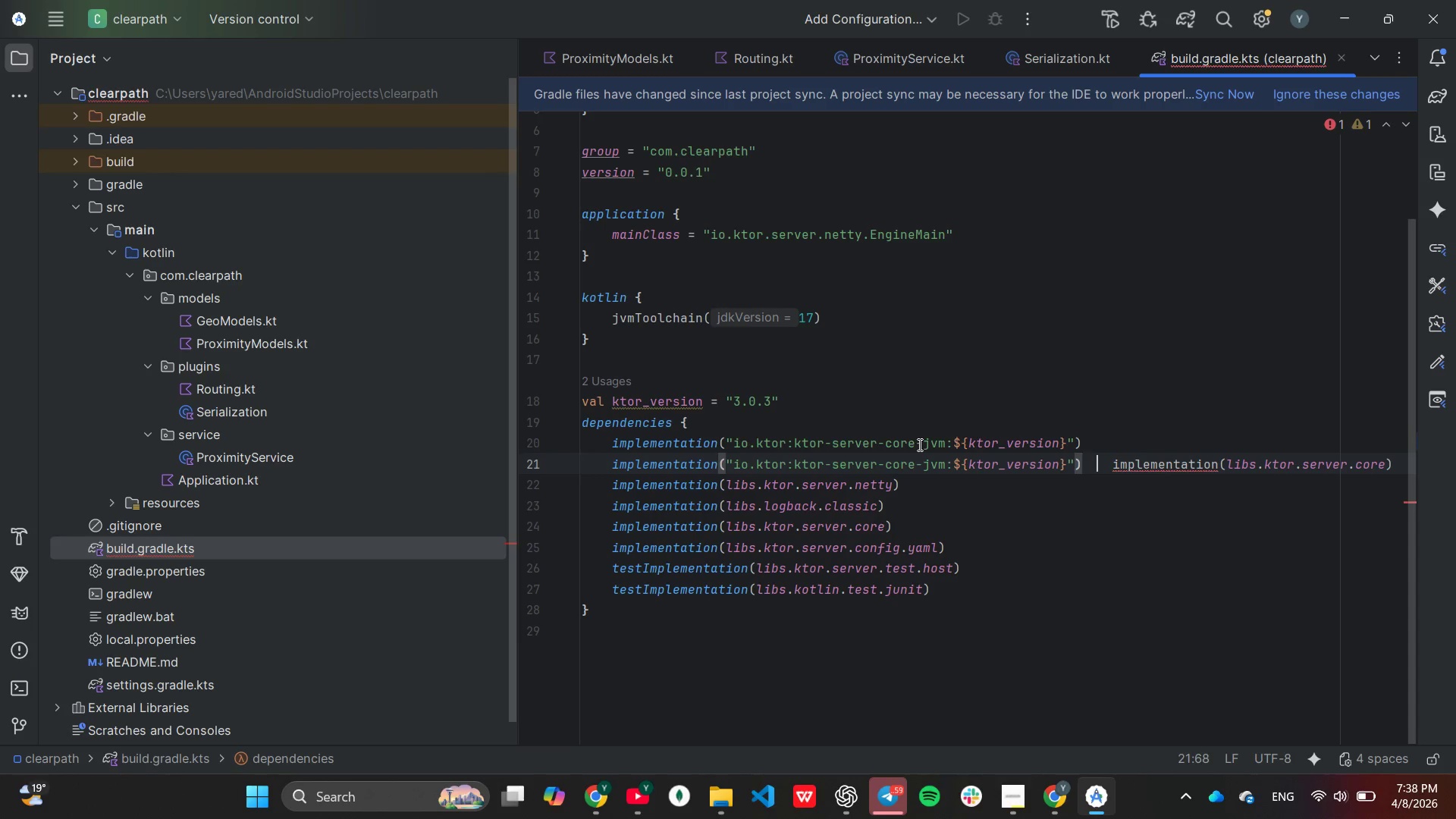 
key(ArrowRight)
 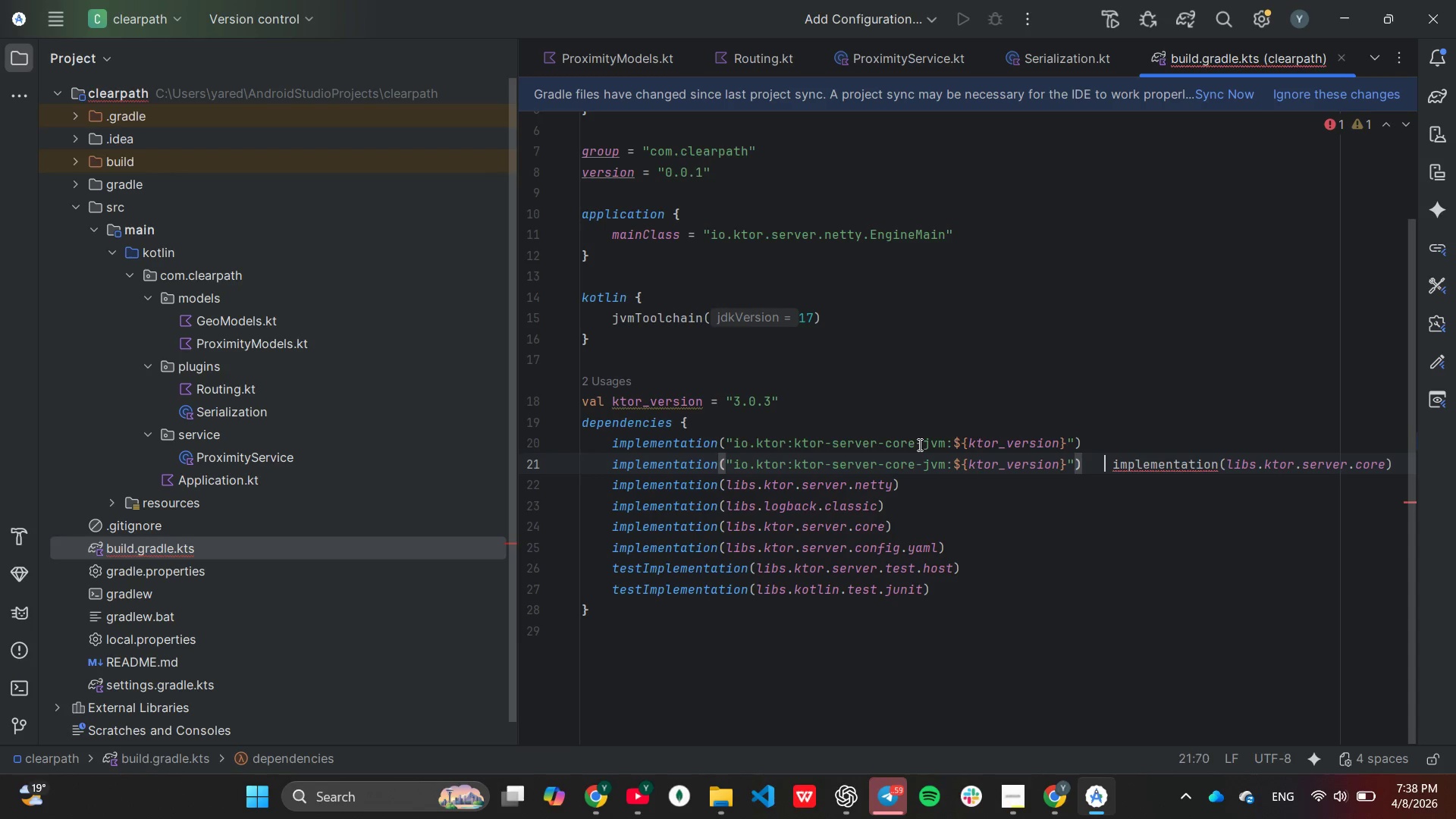 
key(ArrowRight)
 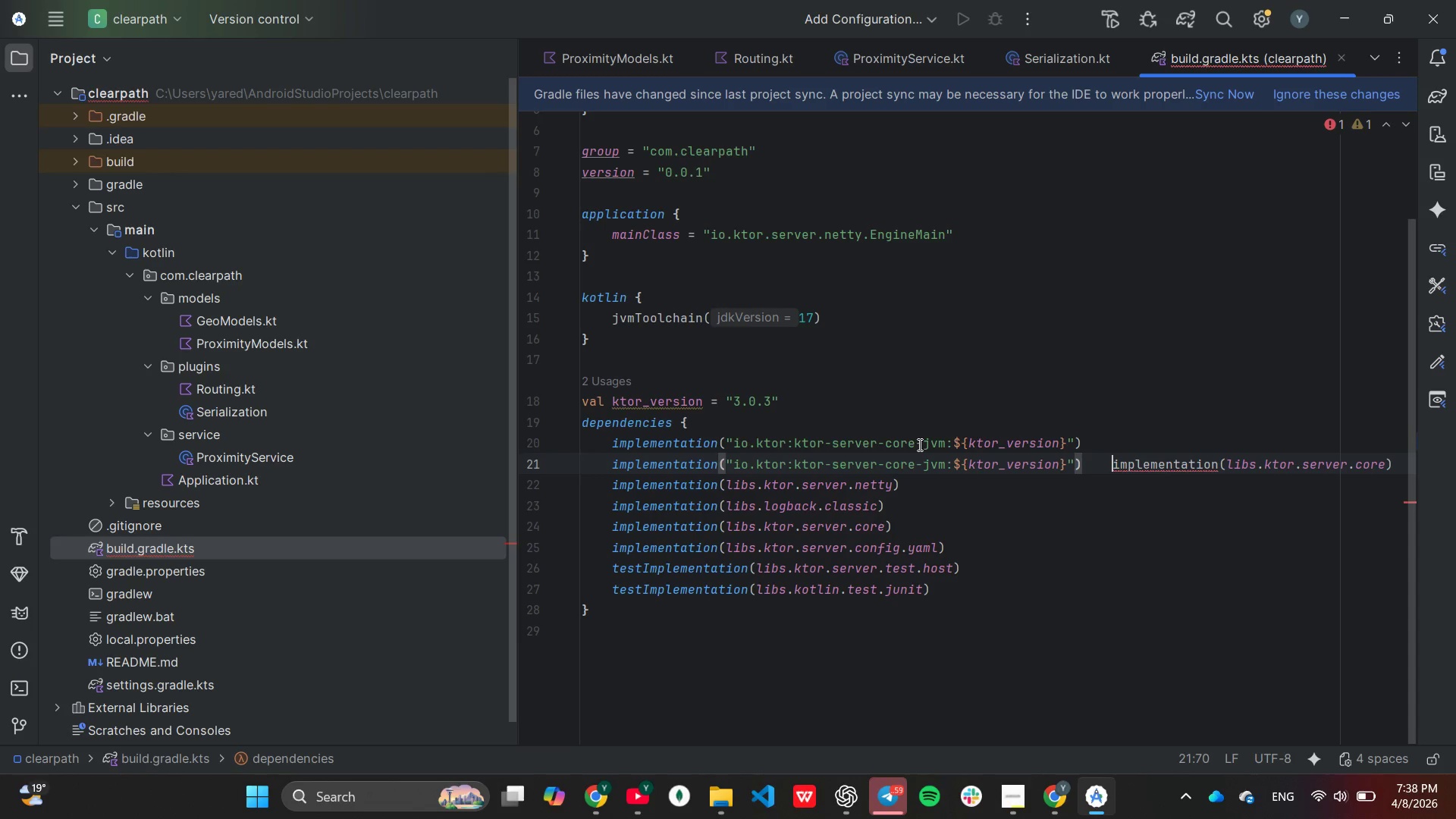 
key(ArrowRight)
 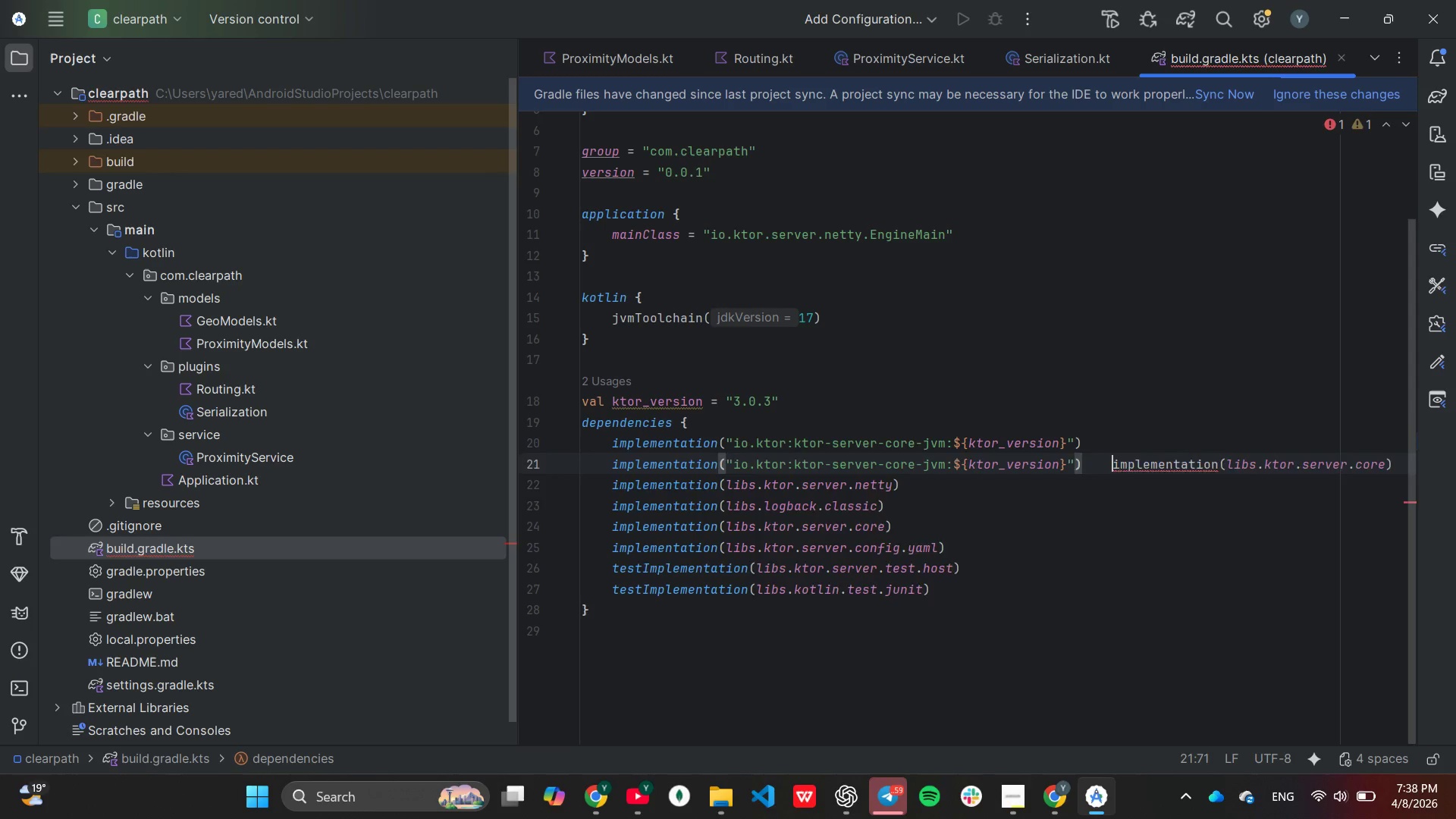 
key(Enter)
 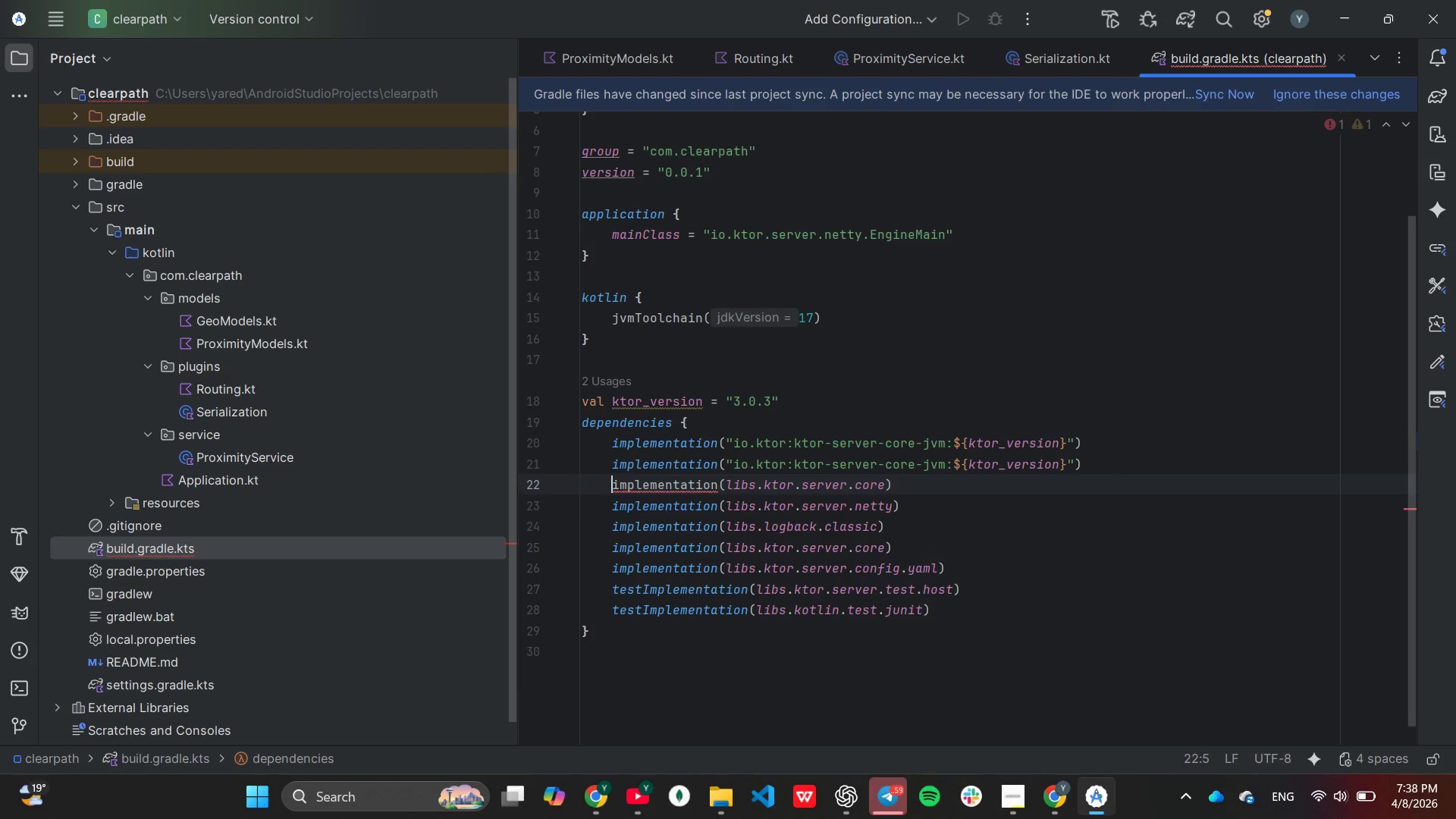 
key(Enter)
 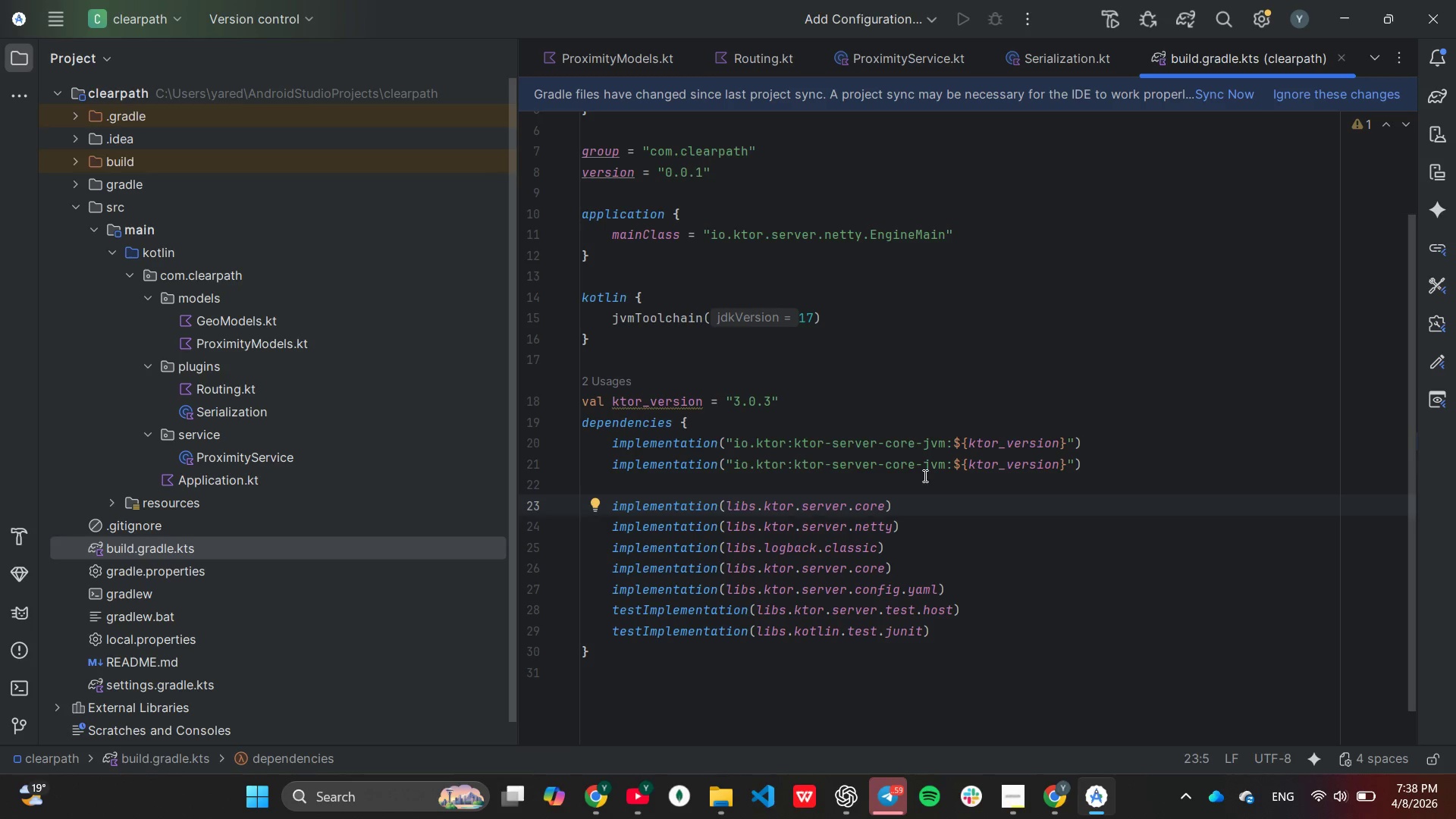 
wait(5.58)
 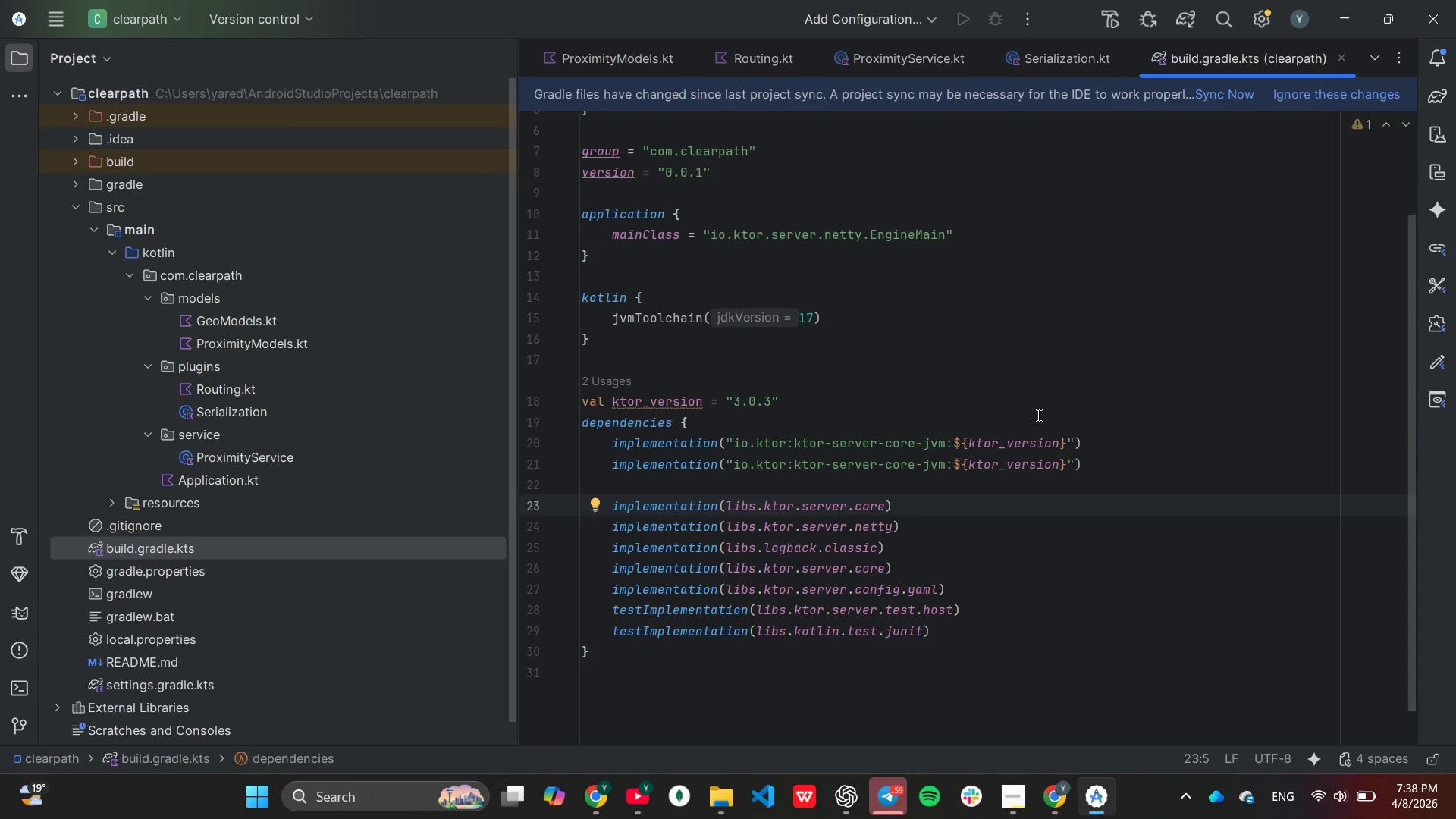 
left_click([922, 475])
 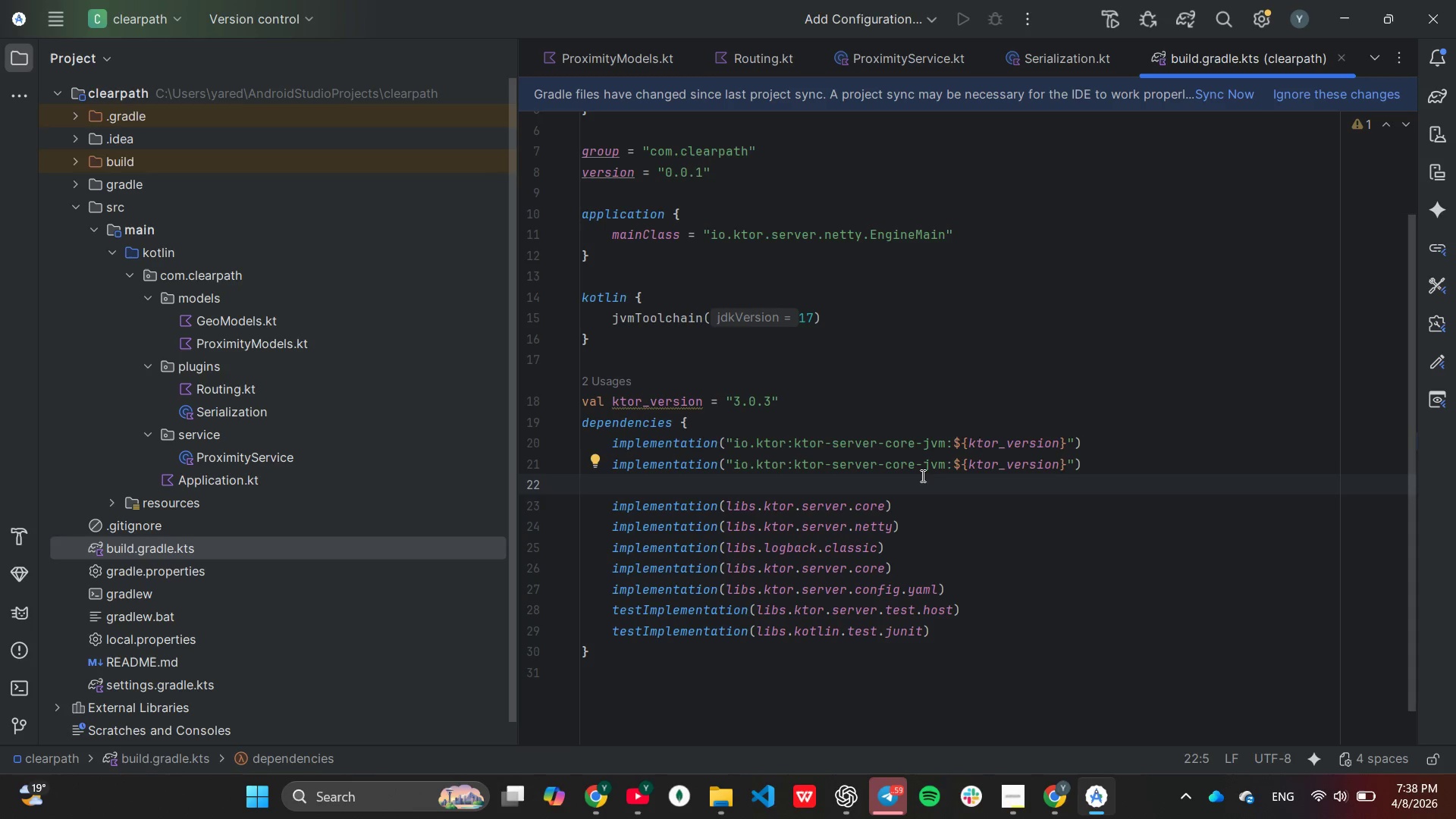 
key(ArrowUp)
 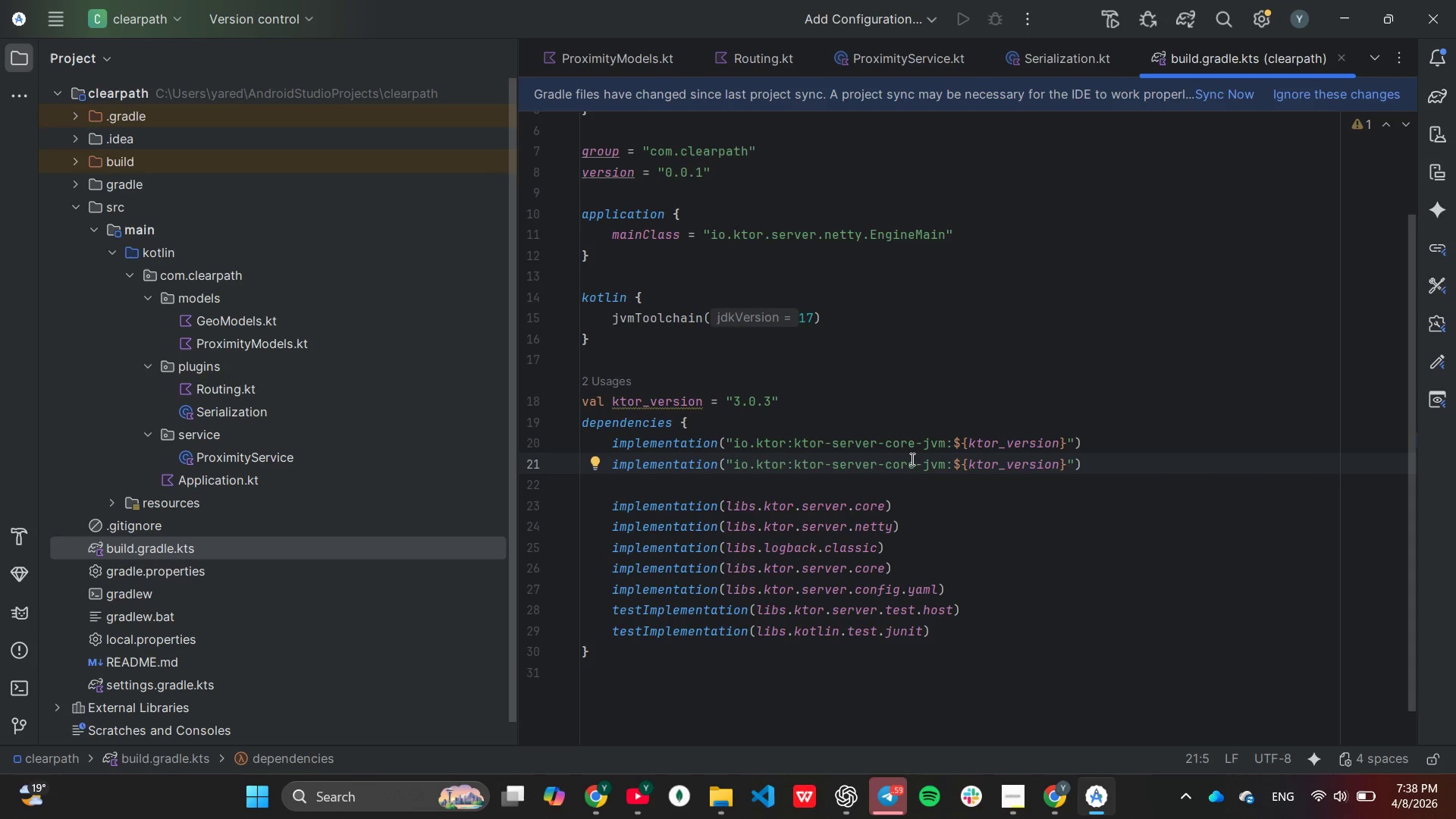 
left_click([912, 460])
 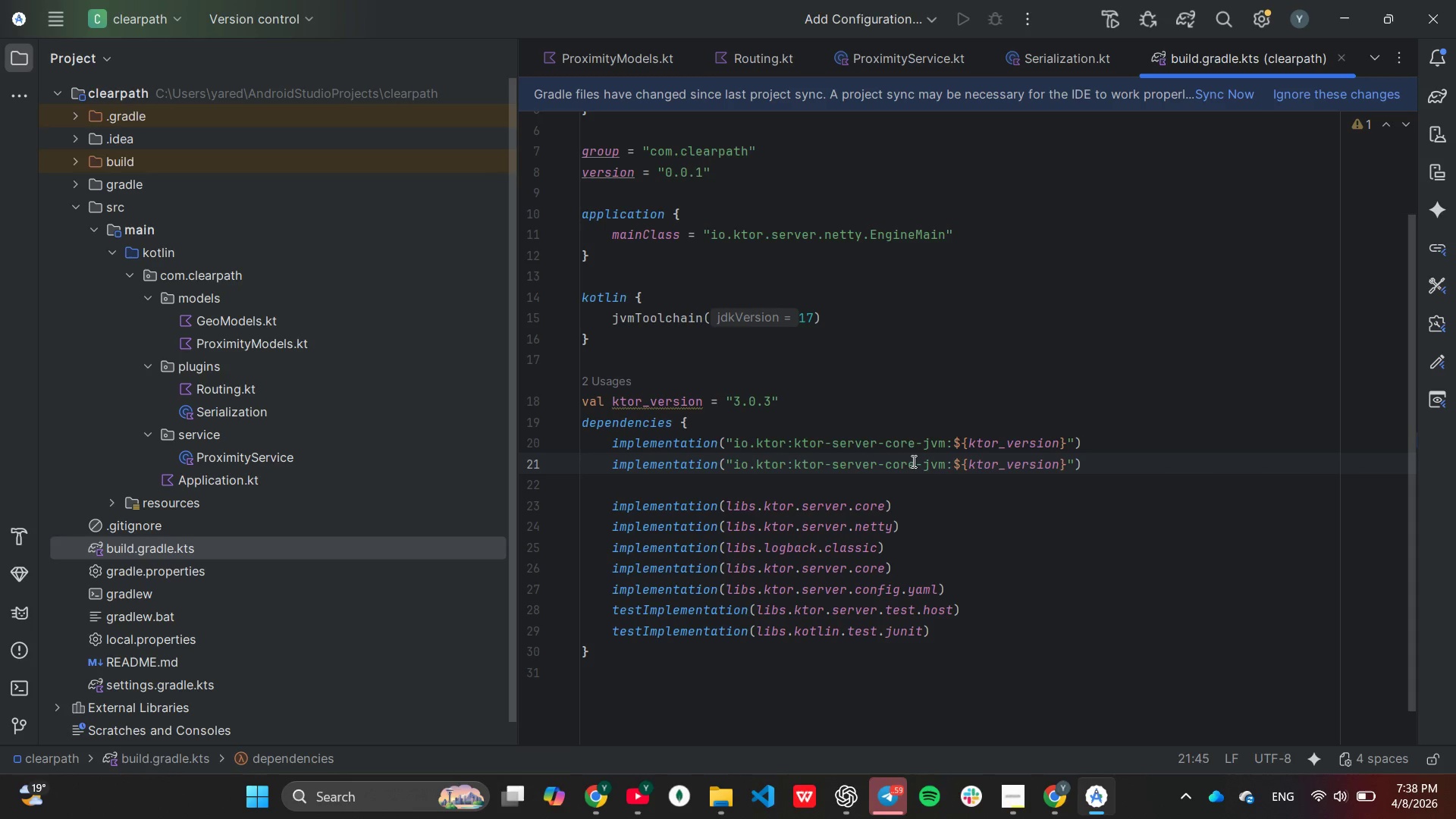 
key(Backspace)
key(Backspace)
key(Backspace)
key(Backspace)
type(netty)
 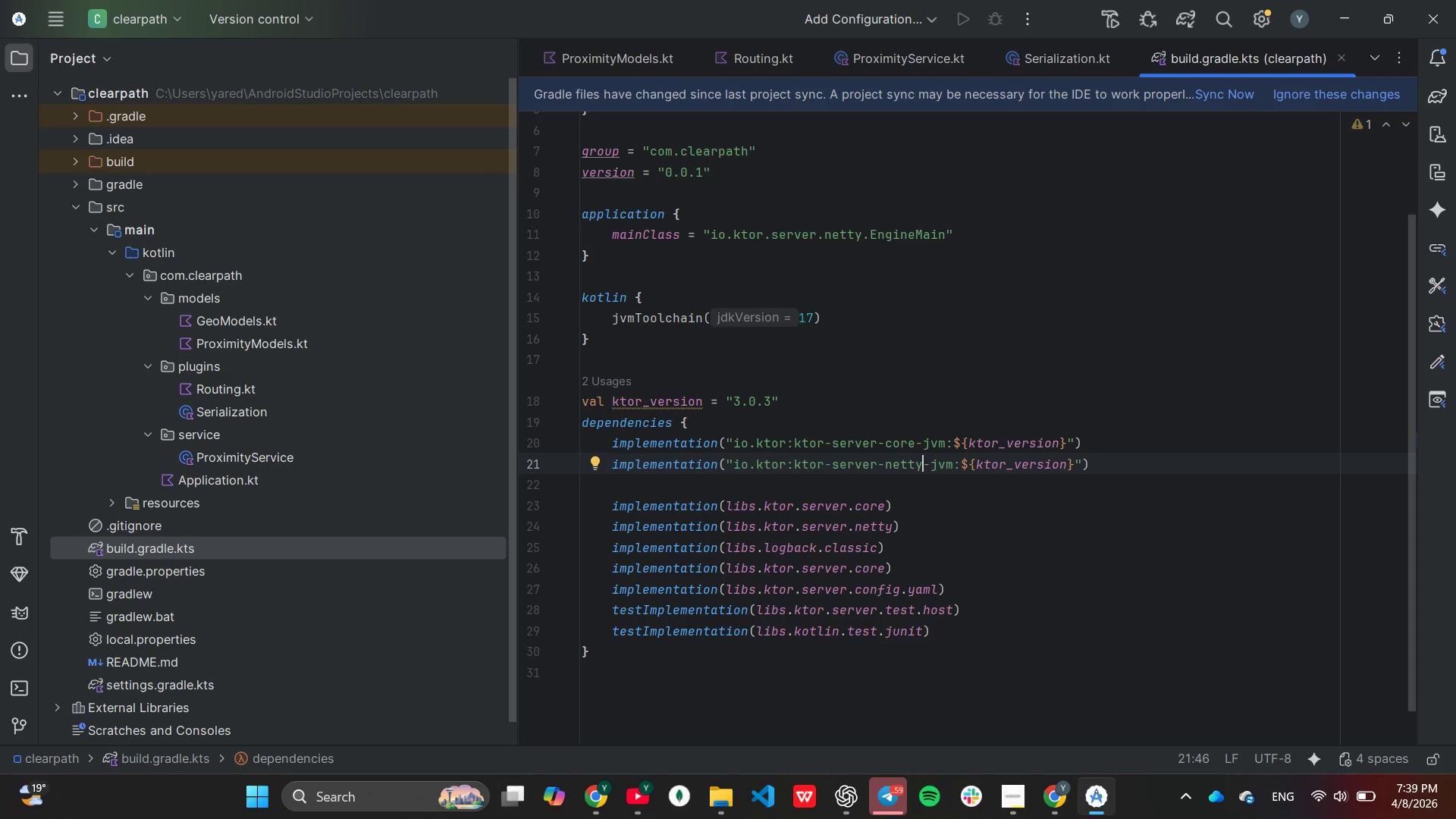 
wait(21.89)
 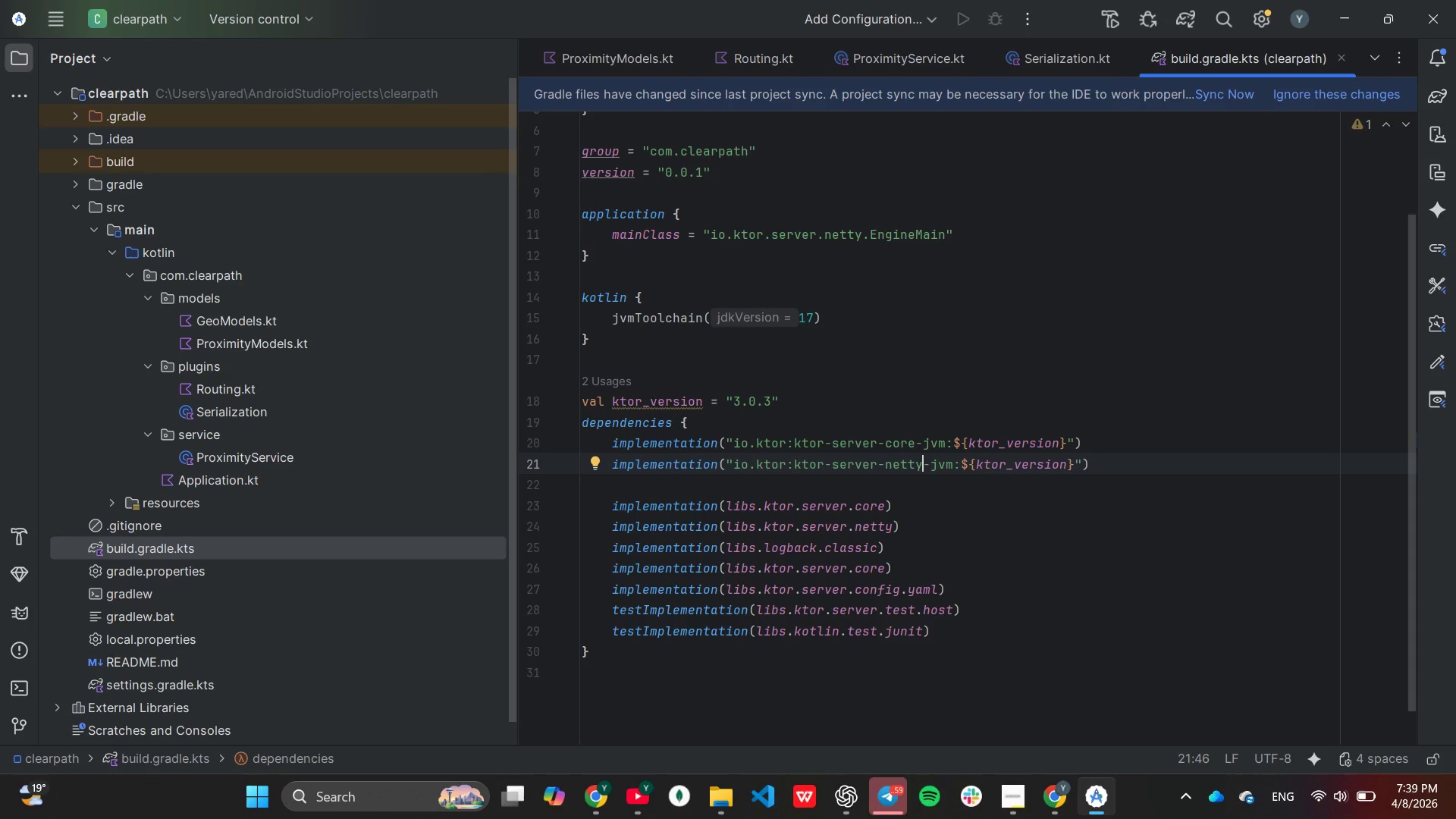 
left_click([1103, 469])
 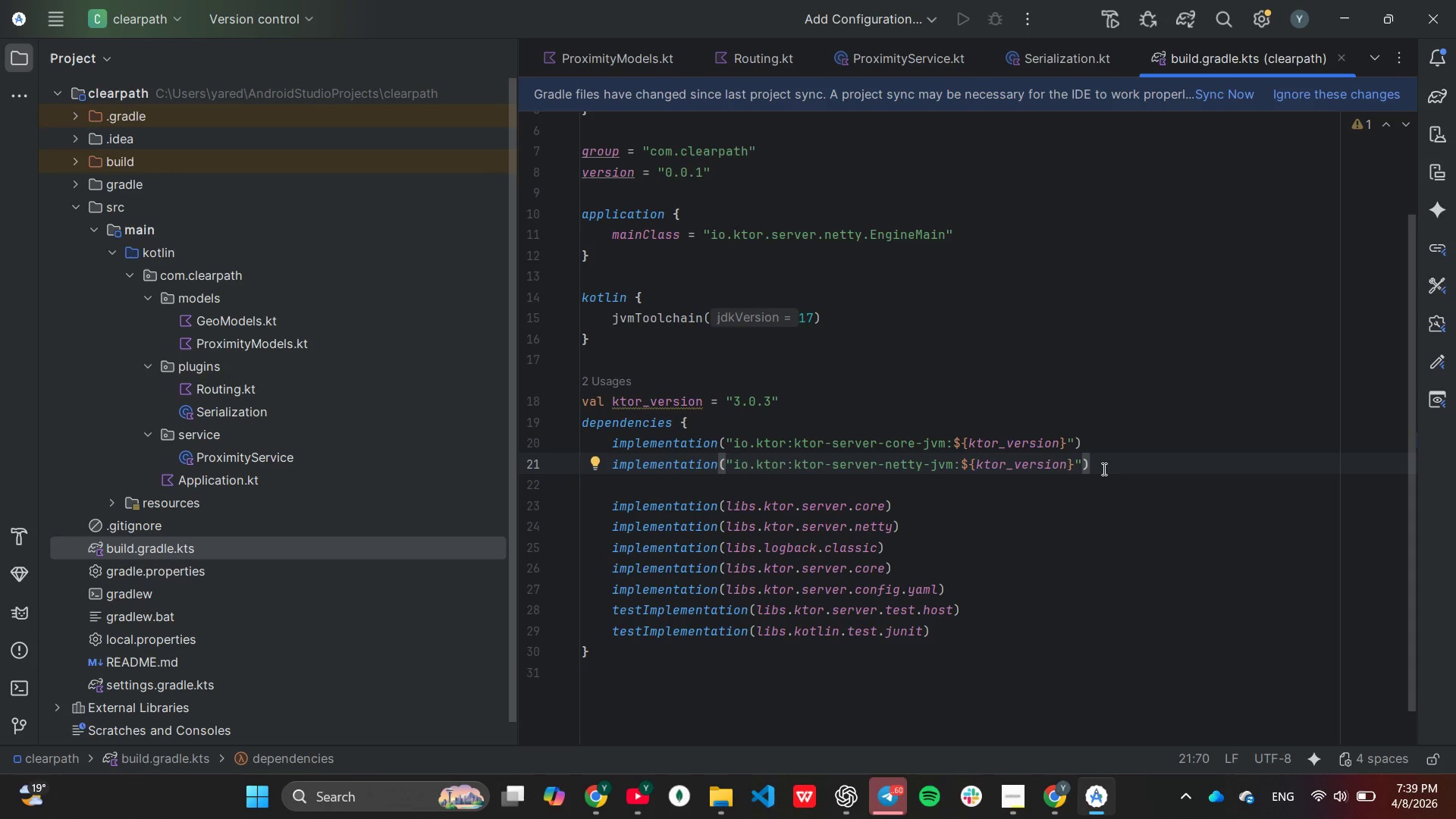 
key(ArrowLeft)
 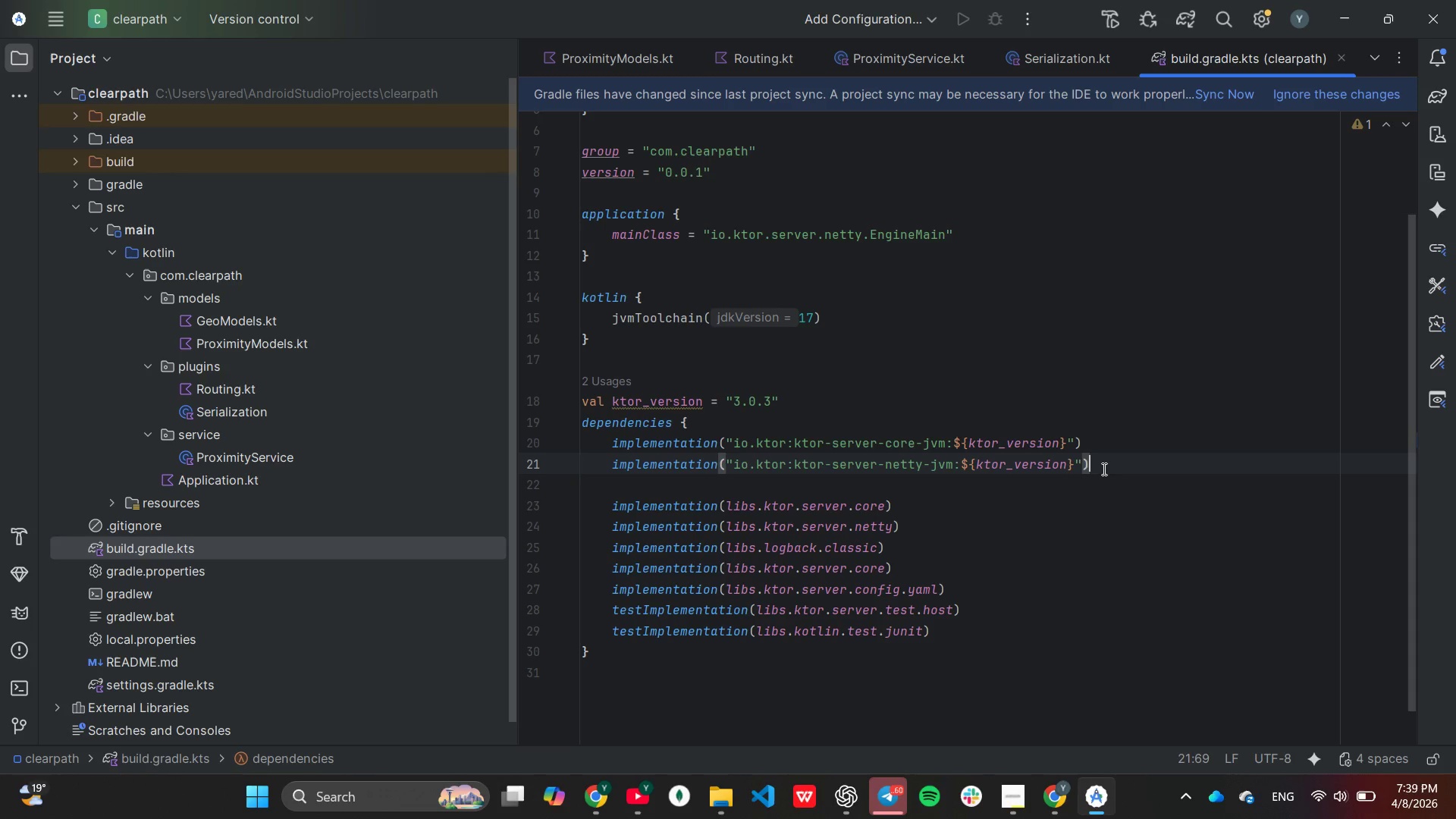 
key(ArrowLeft)
 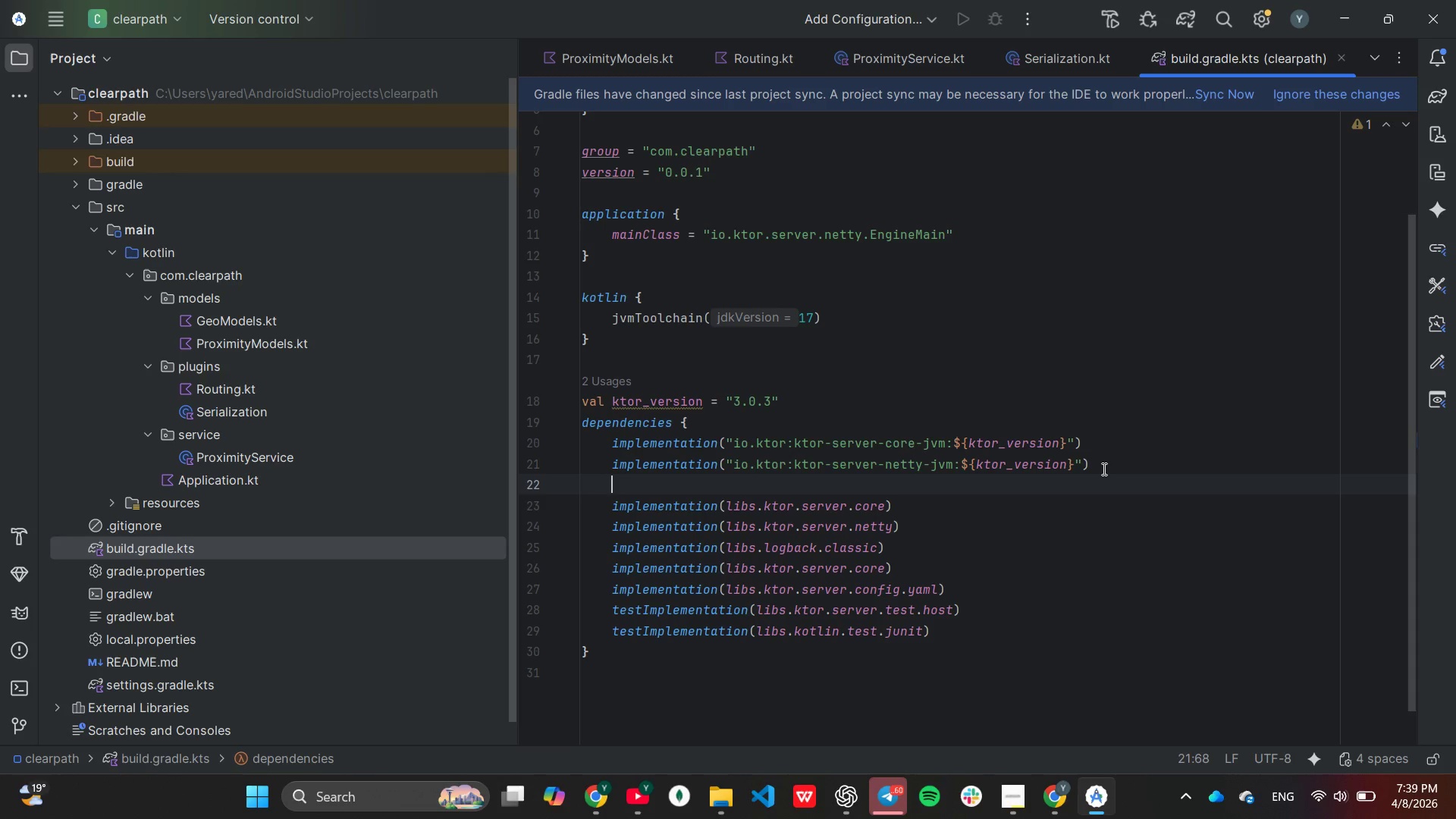 
key(ArrowDown)
 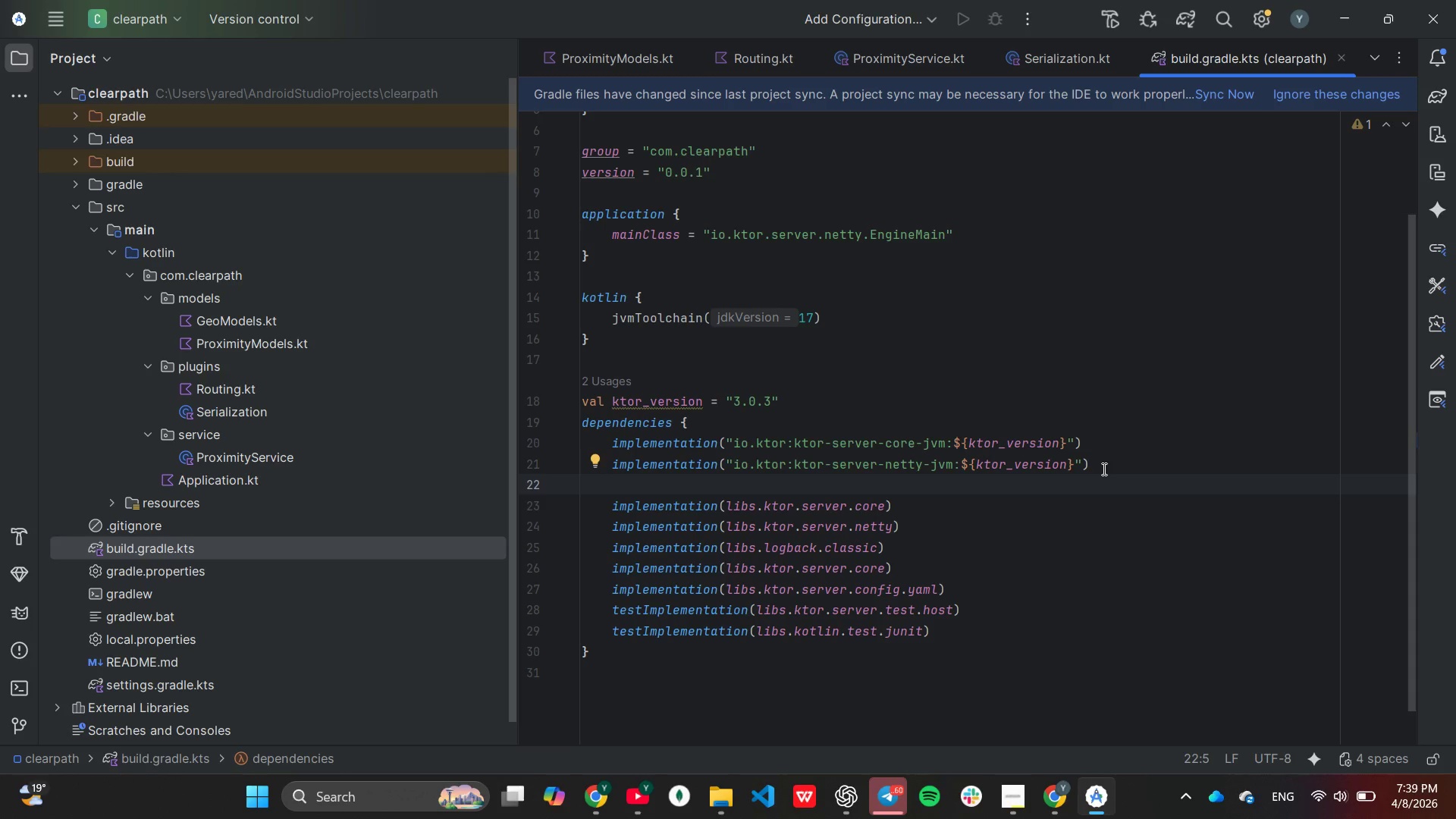 
key(Control+V)
 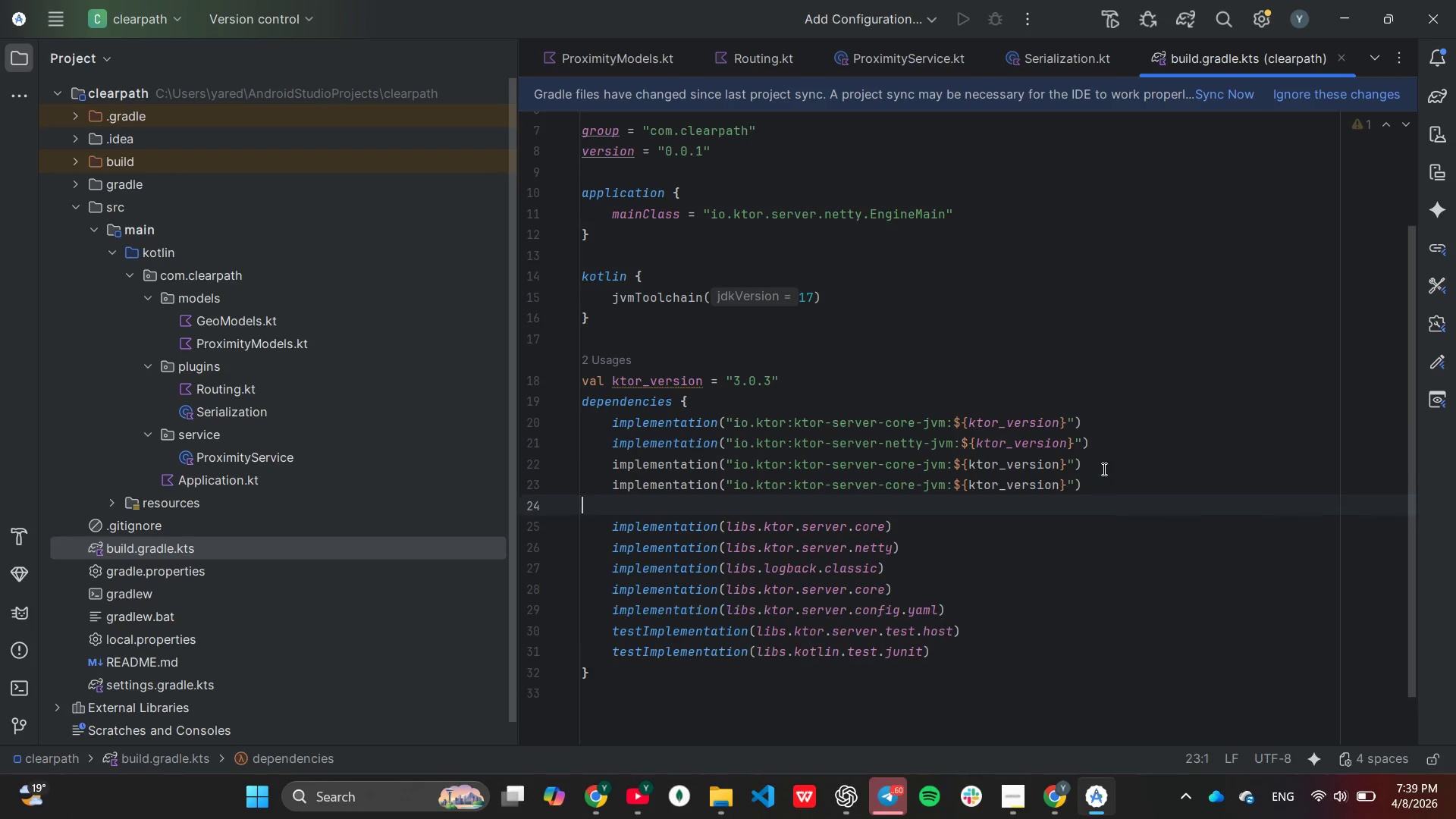 
key(Control+V)
 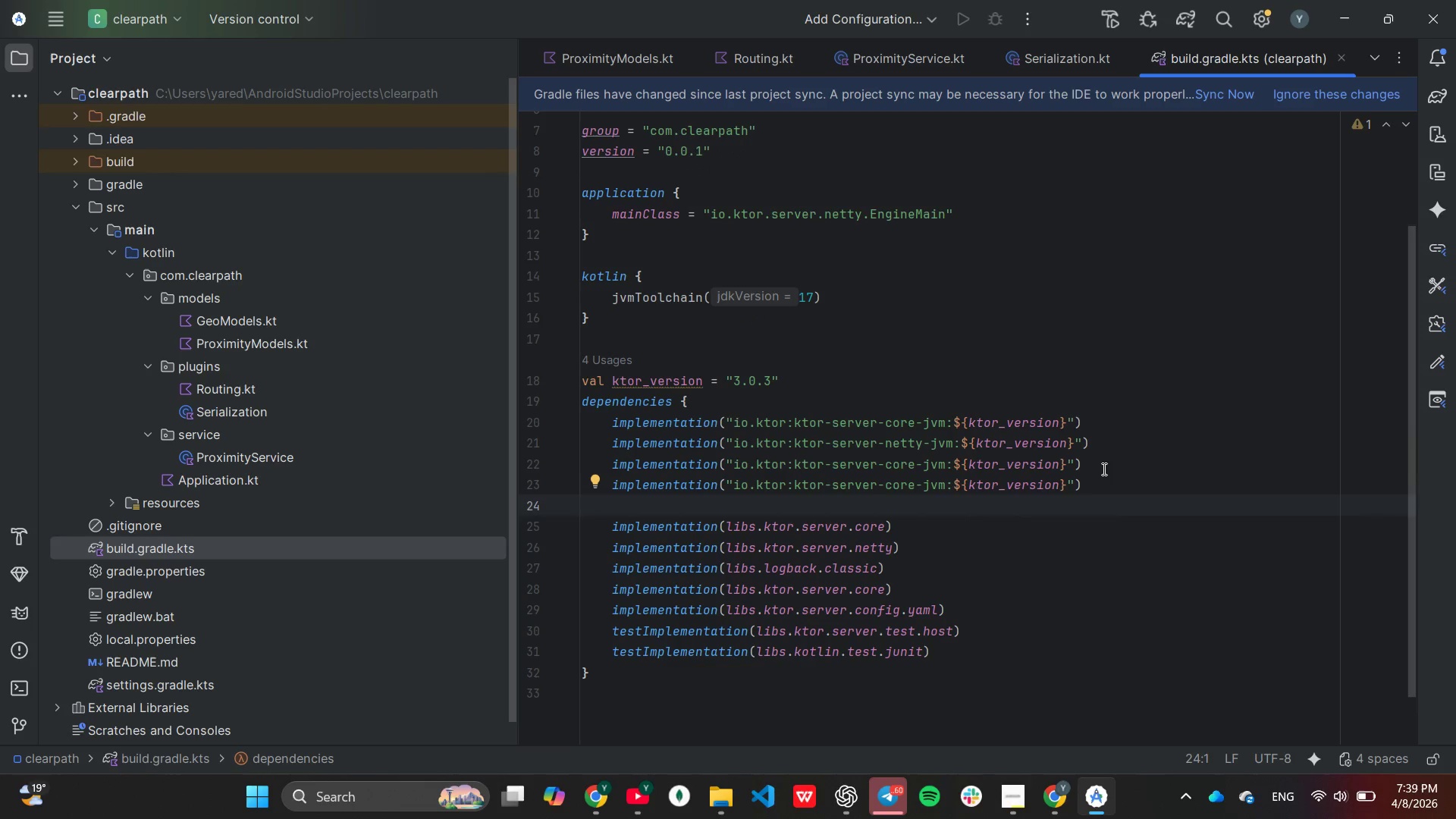 
key(Control+V)
 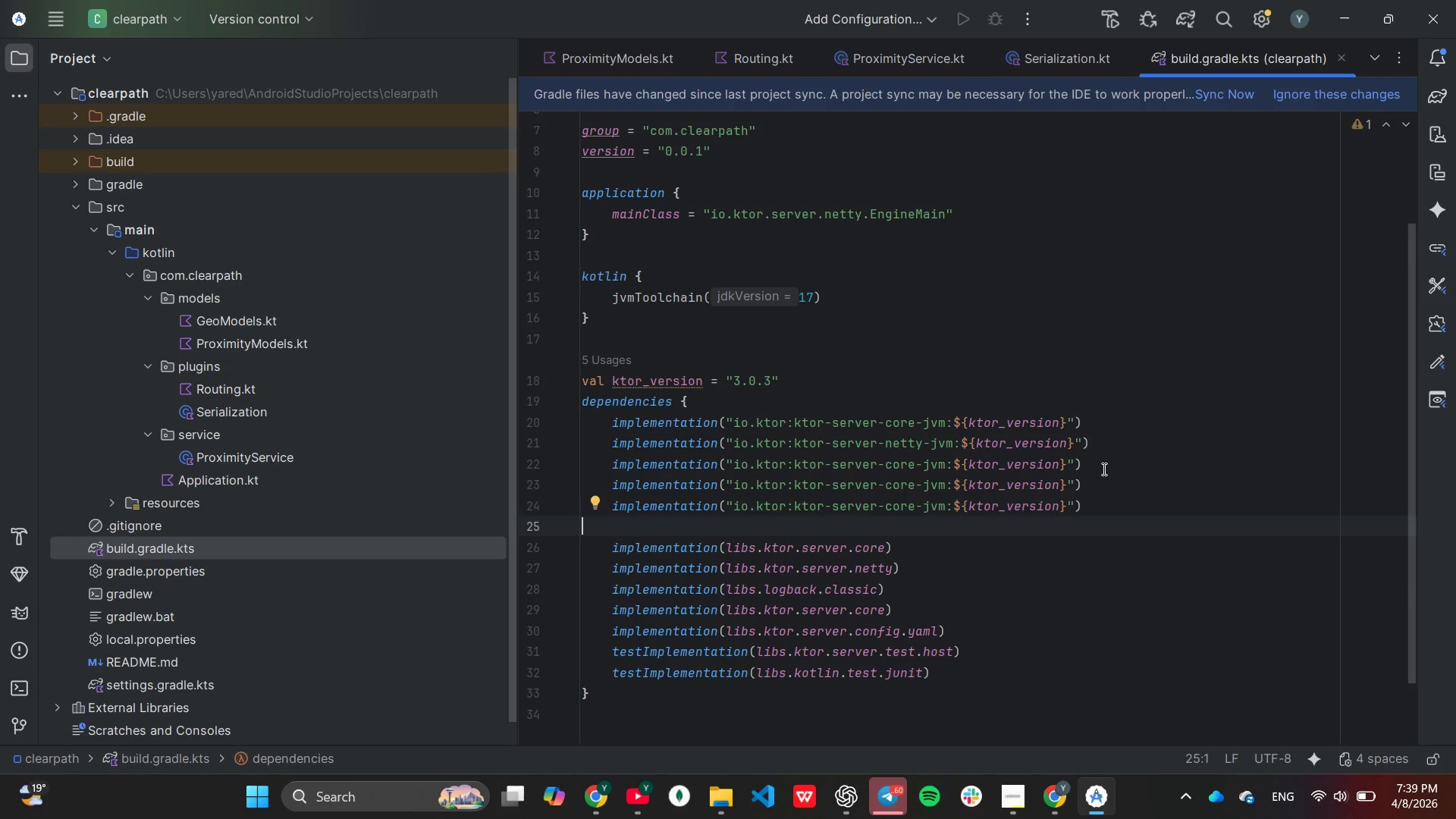 
key(Control+V)
 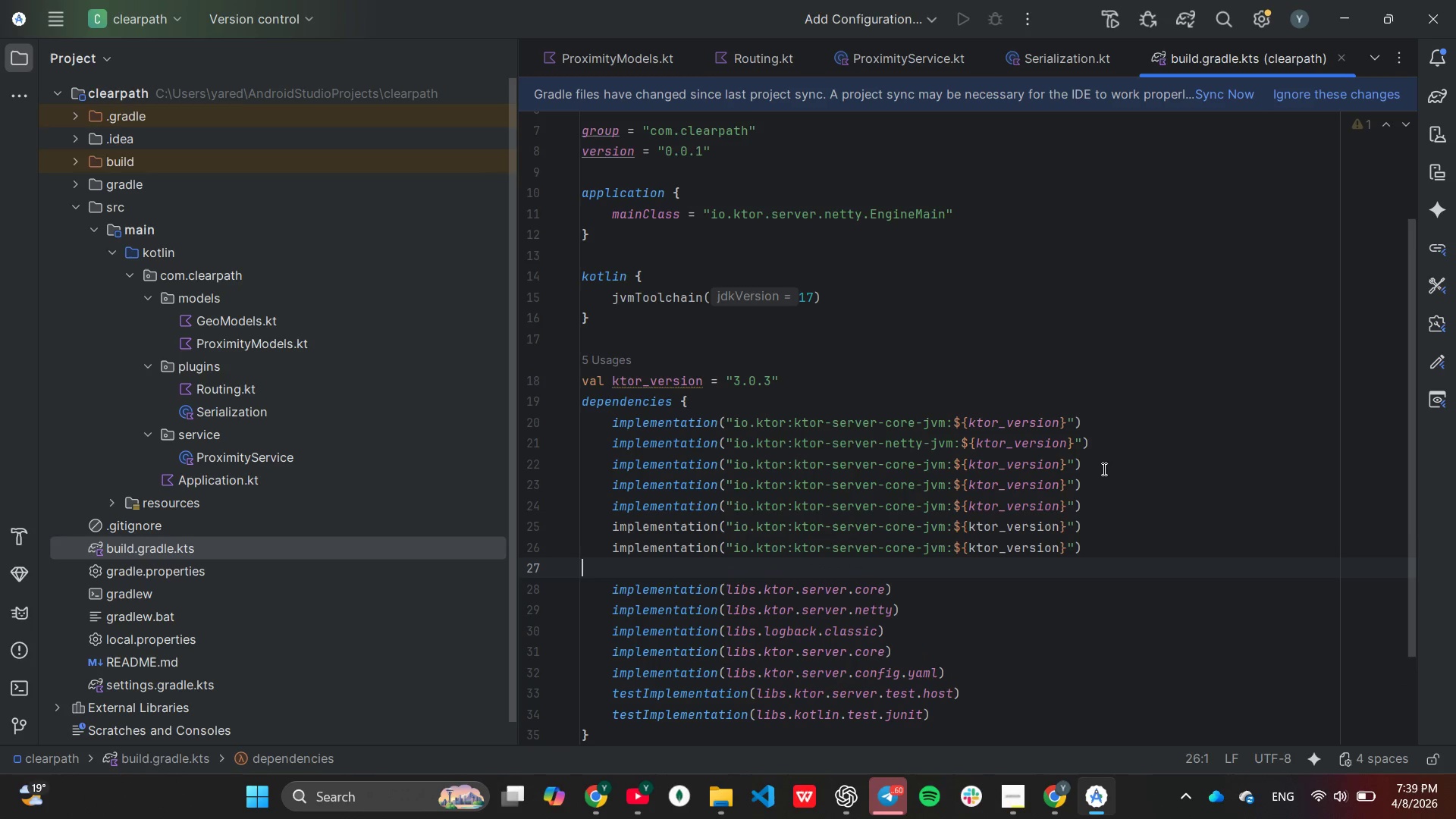 
key(Control+V)
 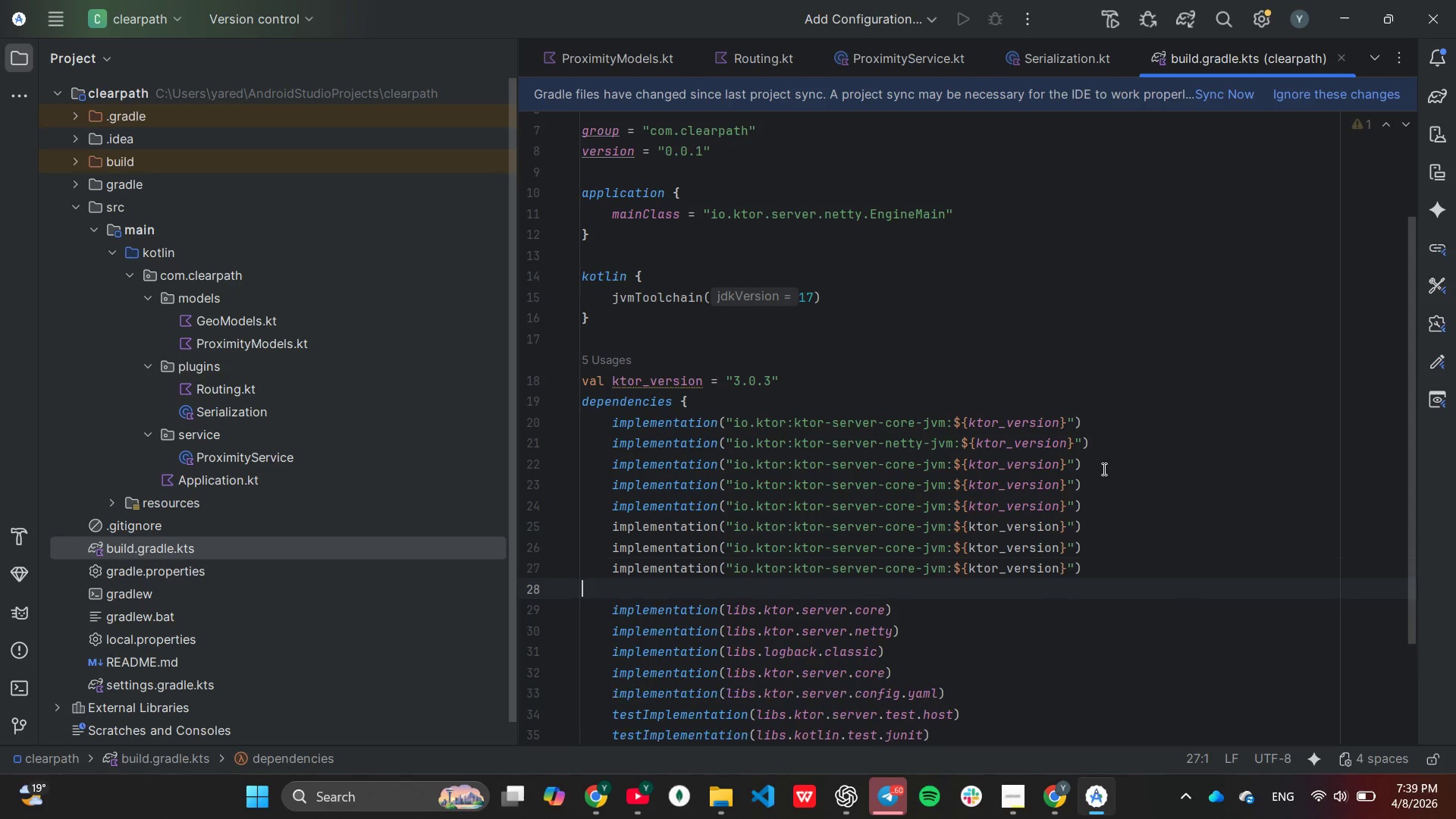 
key(Control+V)
 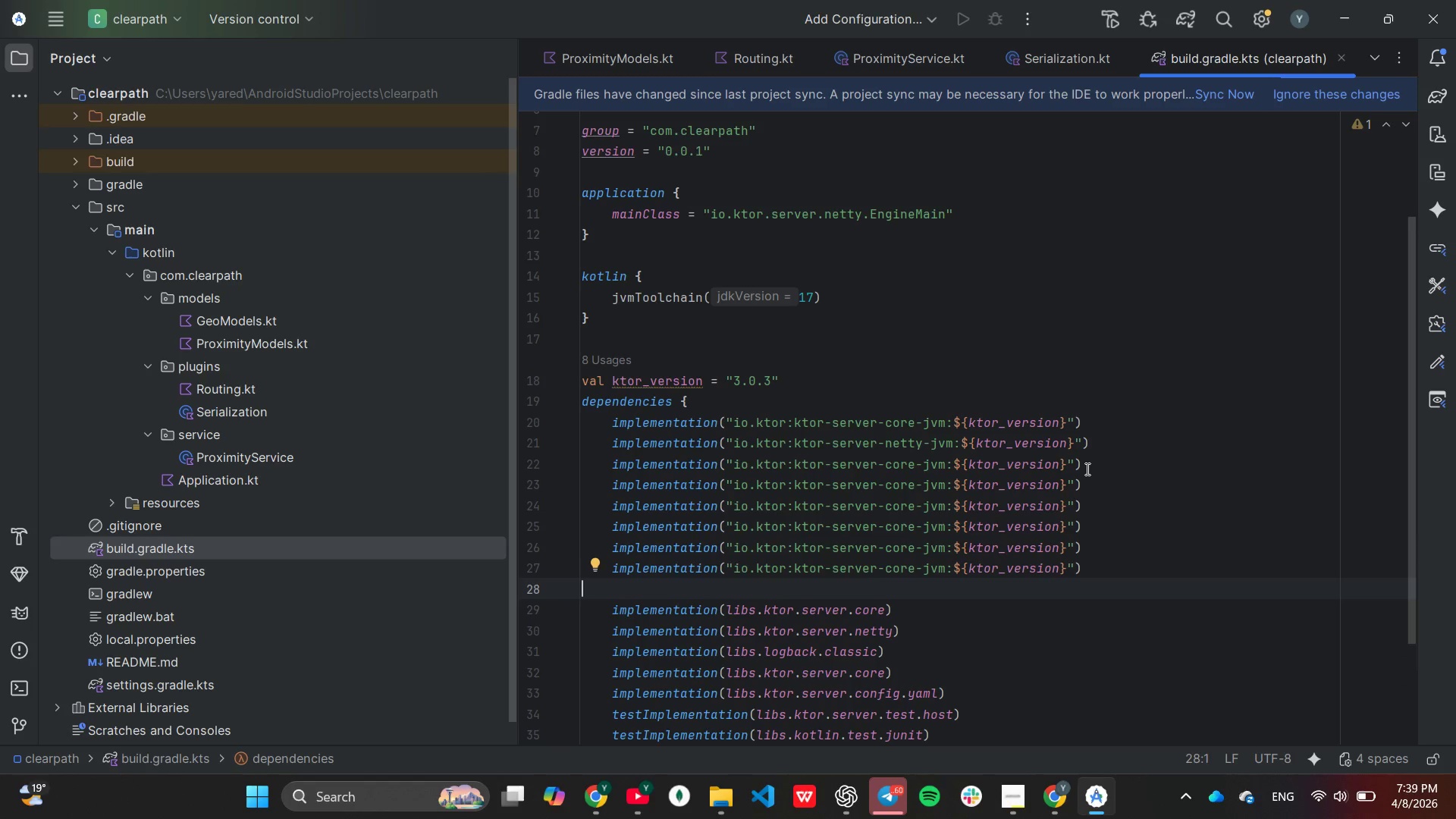 
wait(5.47)
 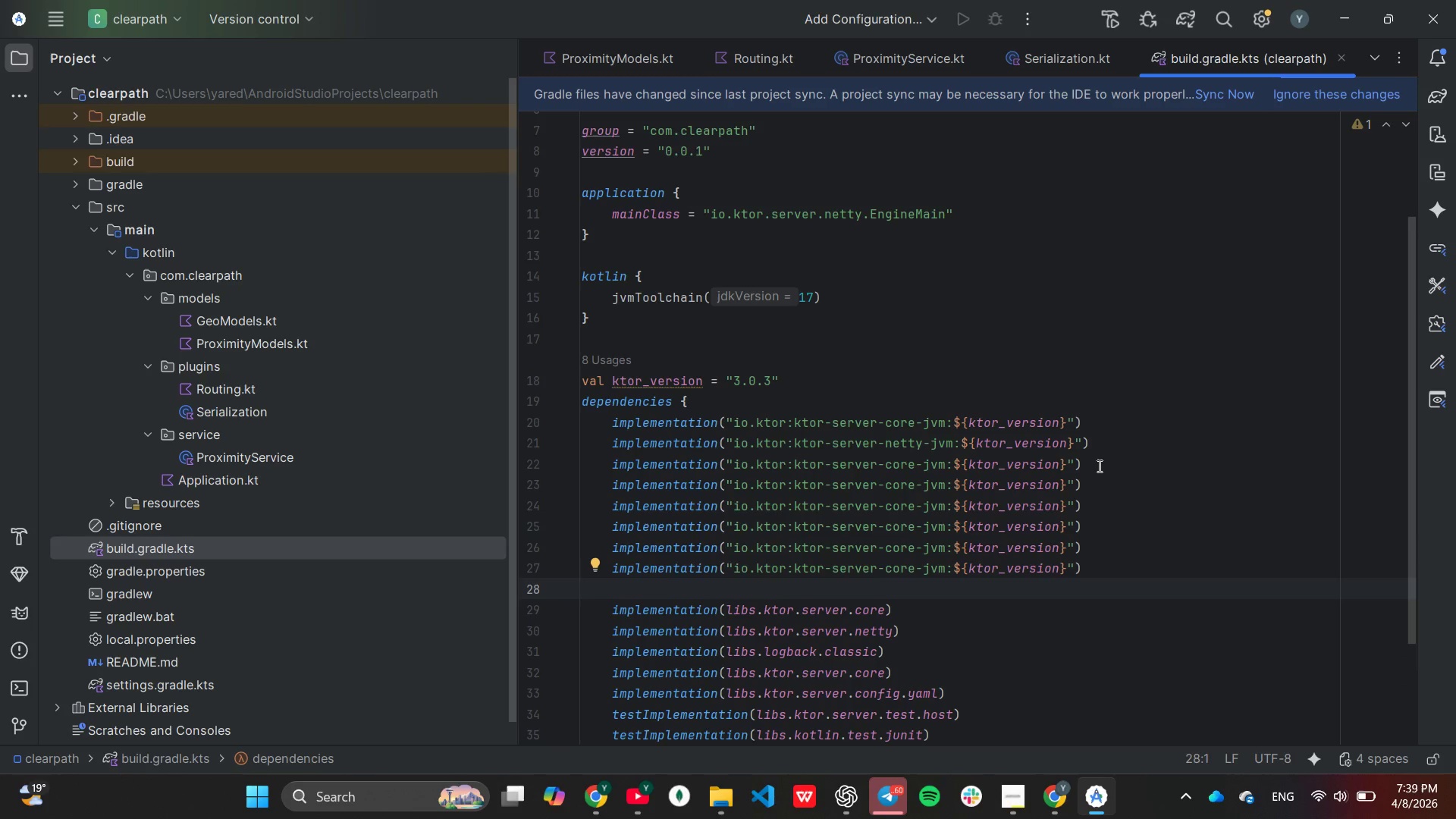 
left_click([917, 467])
 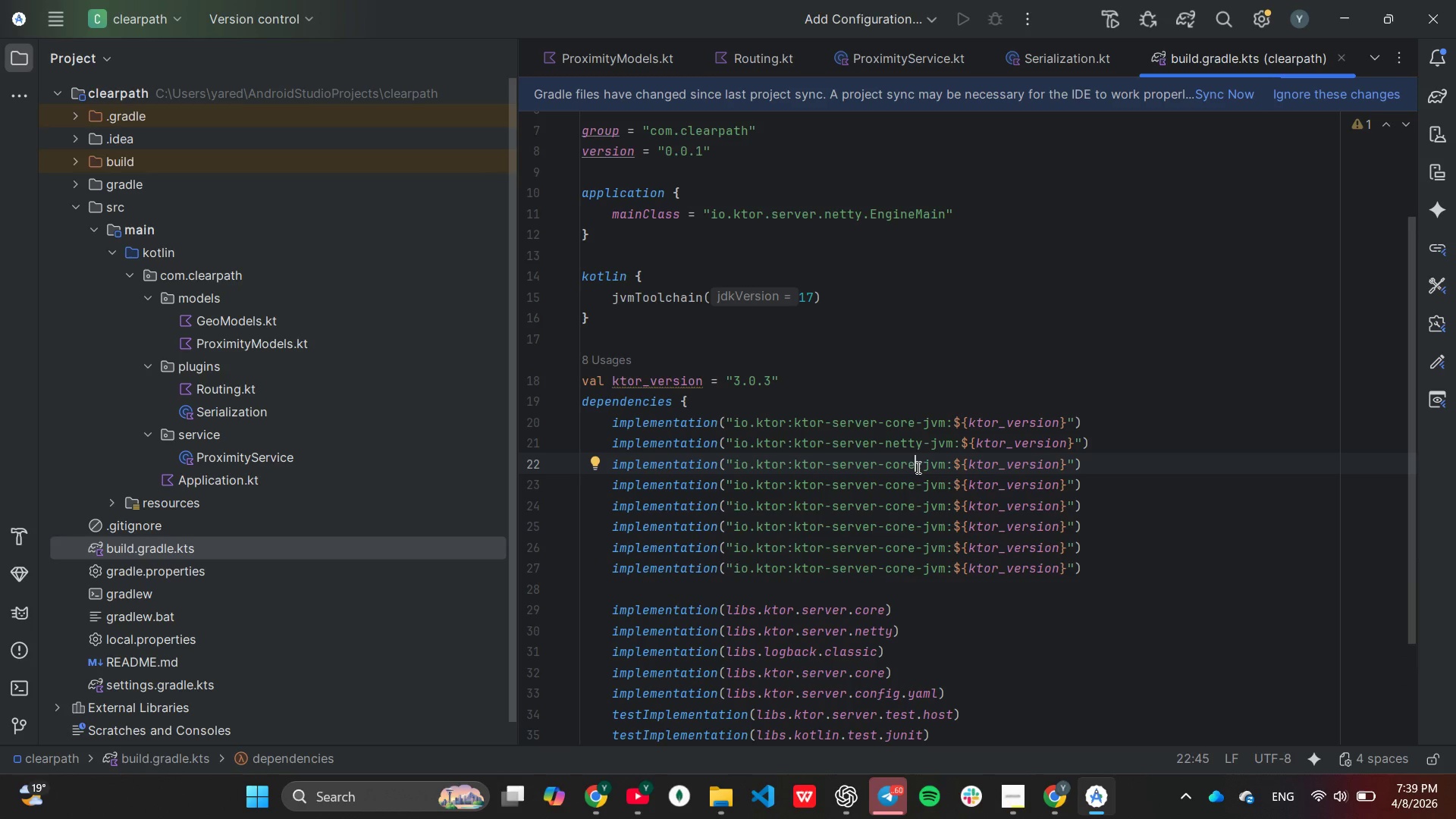 
key(Backspace)
key(Backspace)
key(Backspace)
key(Backspace)
type(content-negotiation)
 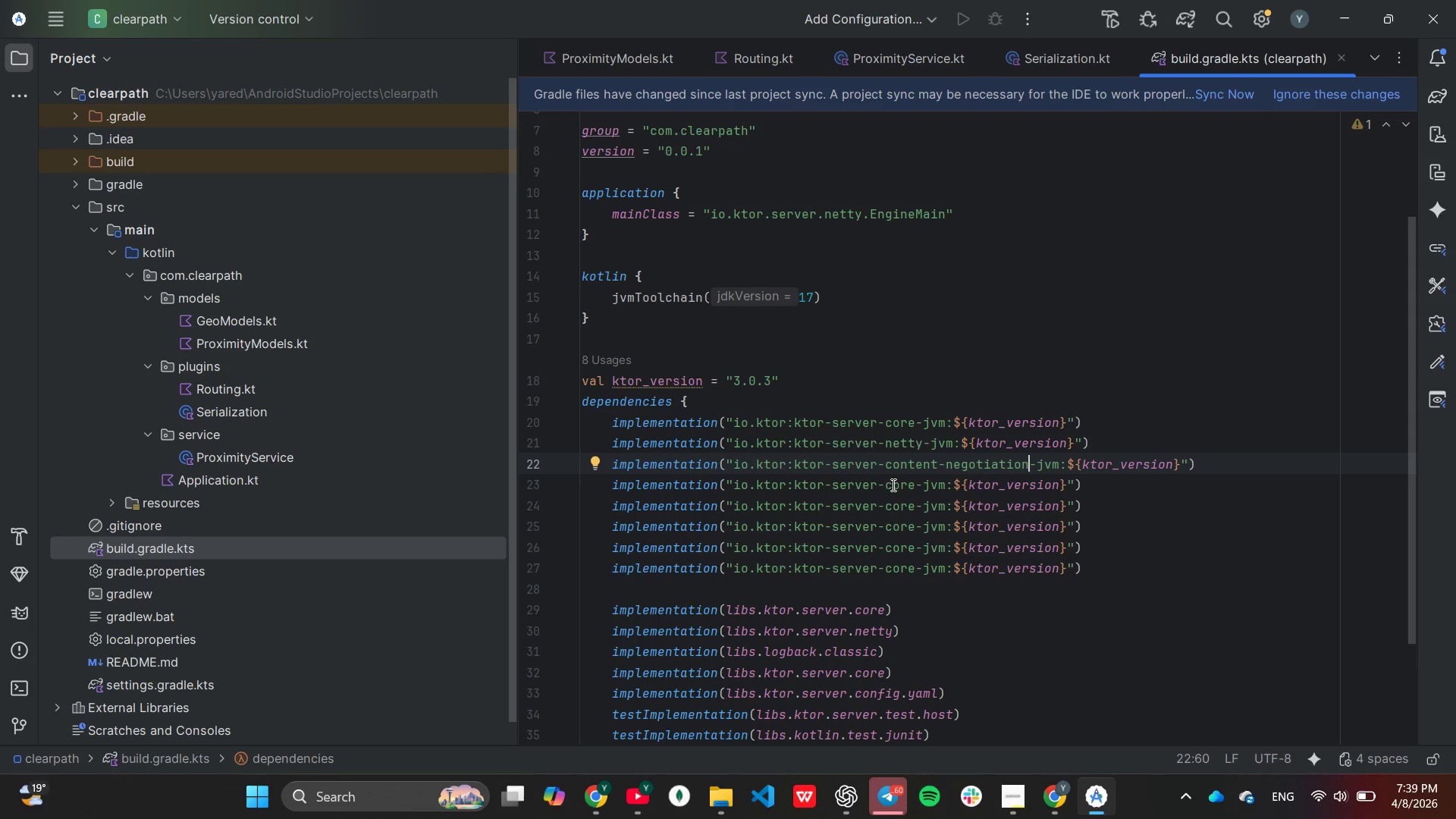 
wait(7.91)
 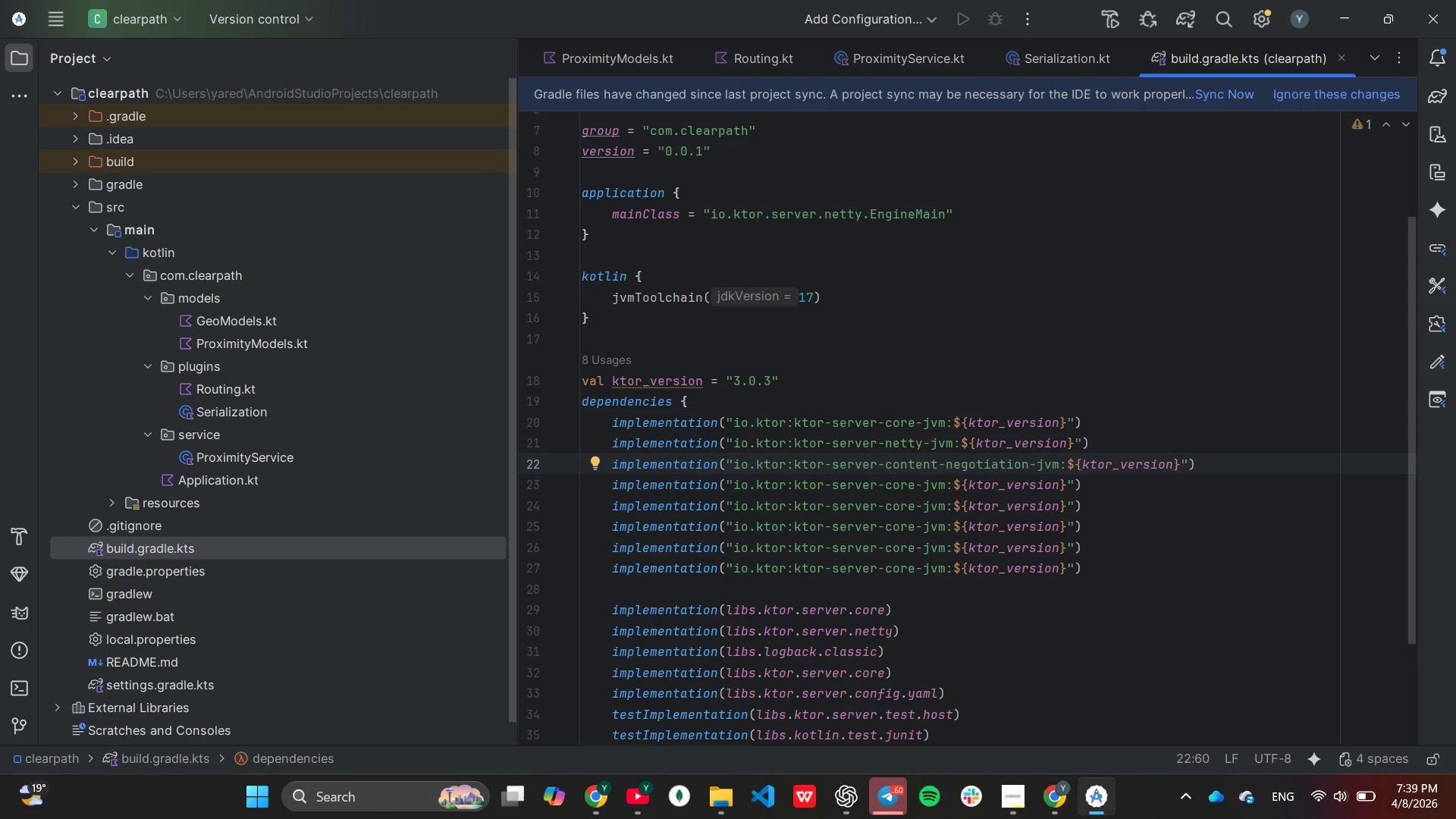 
left_click([917, 484])
 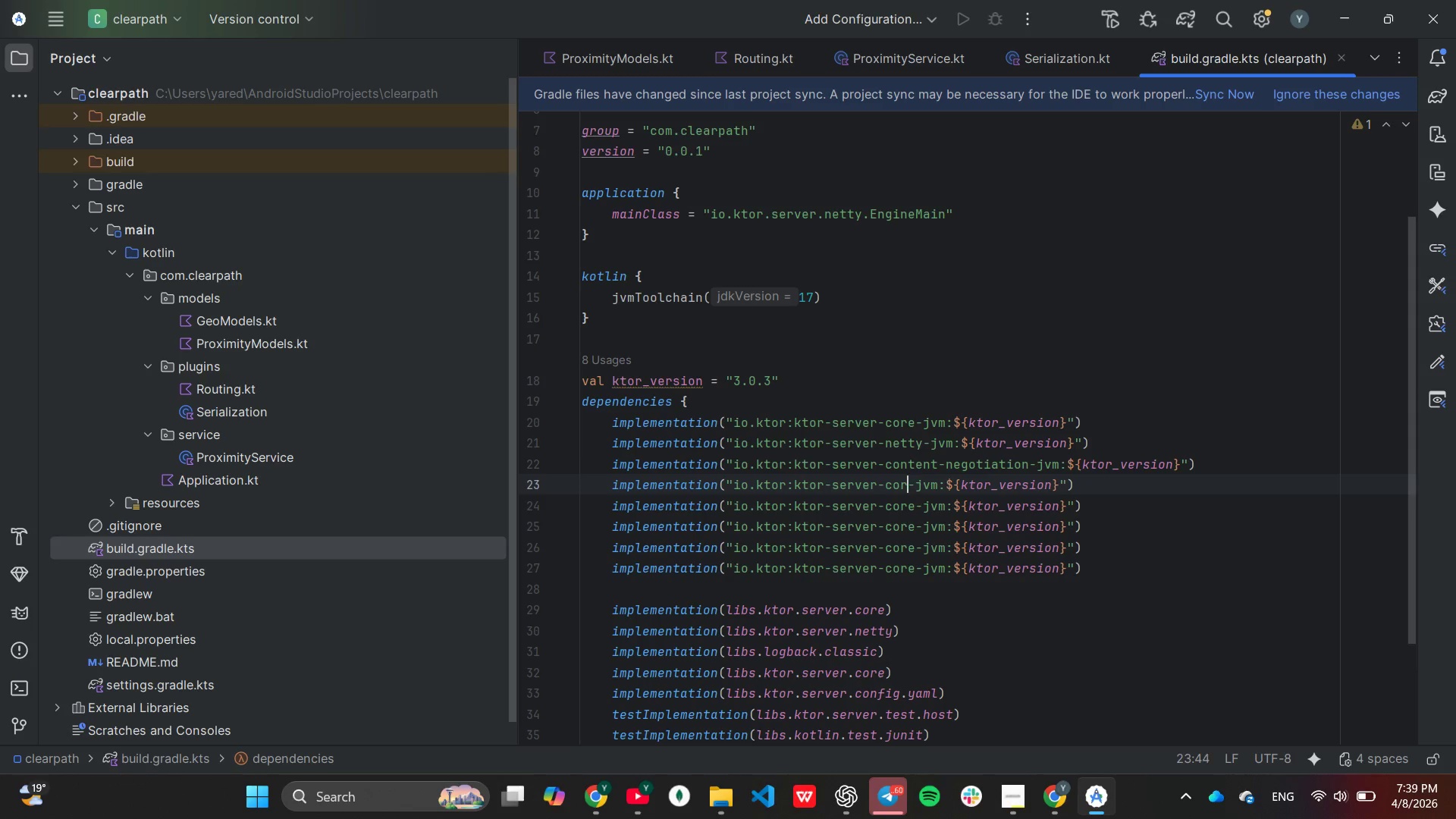 
key(Backspace)
key(Backspace)
key(Backspace)
key(Backspace)
key(Backspace)
key(Backspace)
key(Backspace)
key(Backspace)
key(Backspace)
type(rialization-kotlin)
 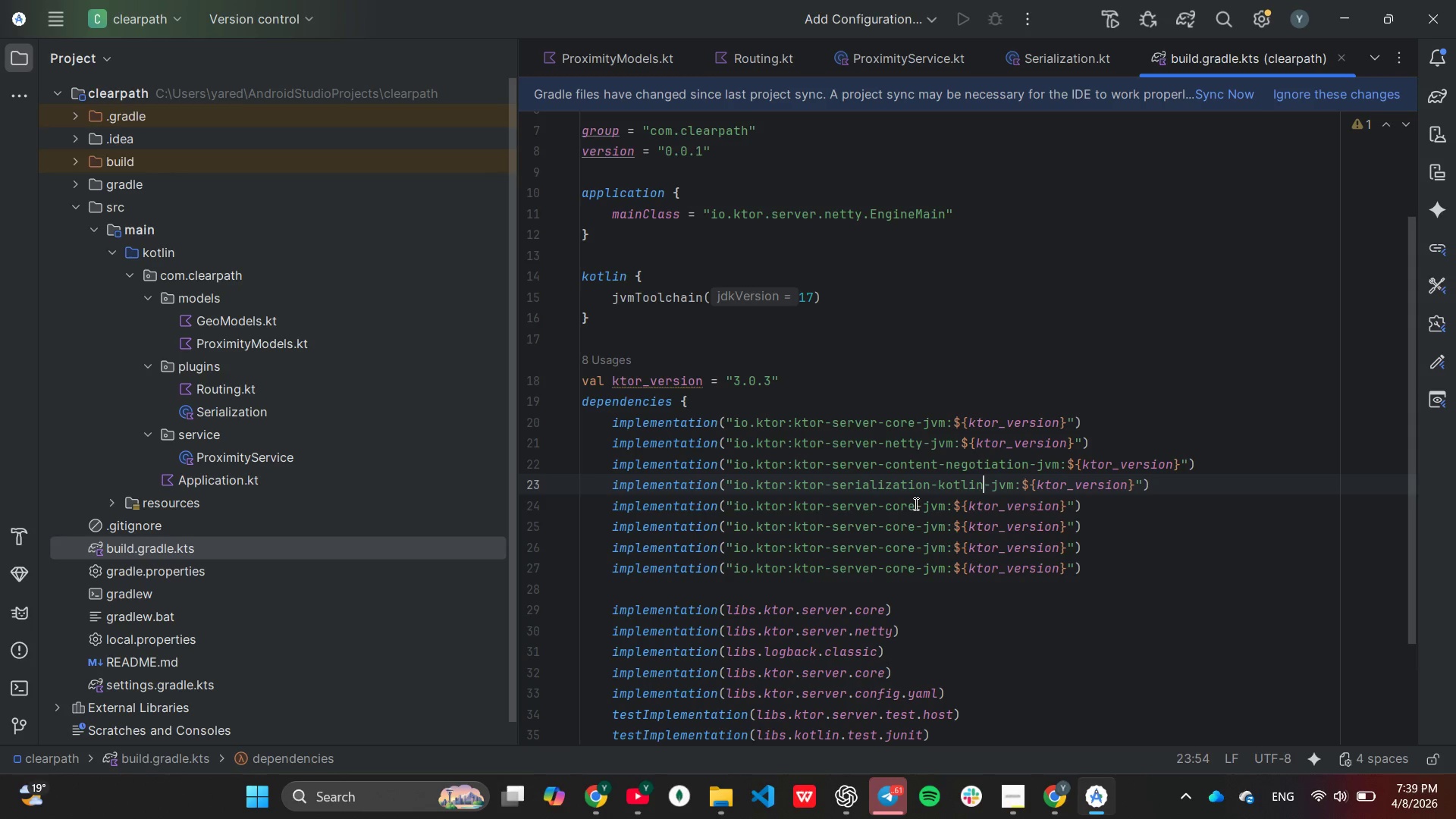 
type(x-json)
 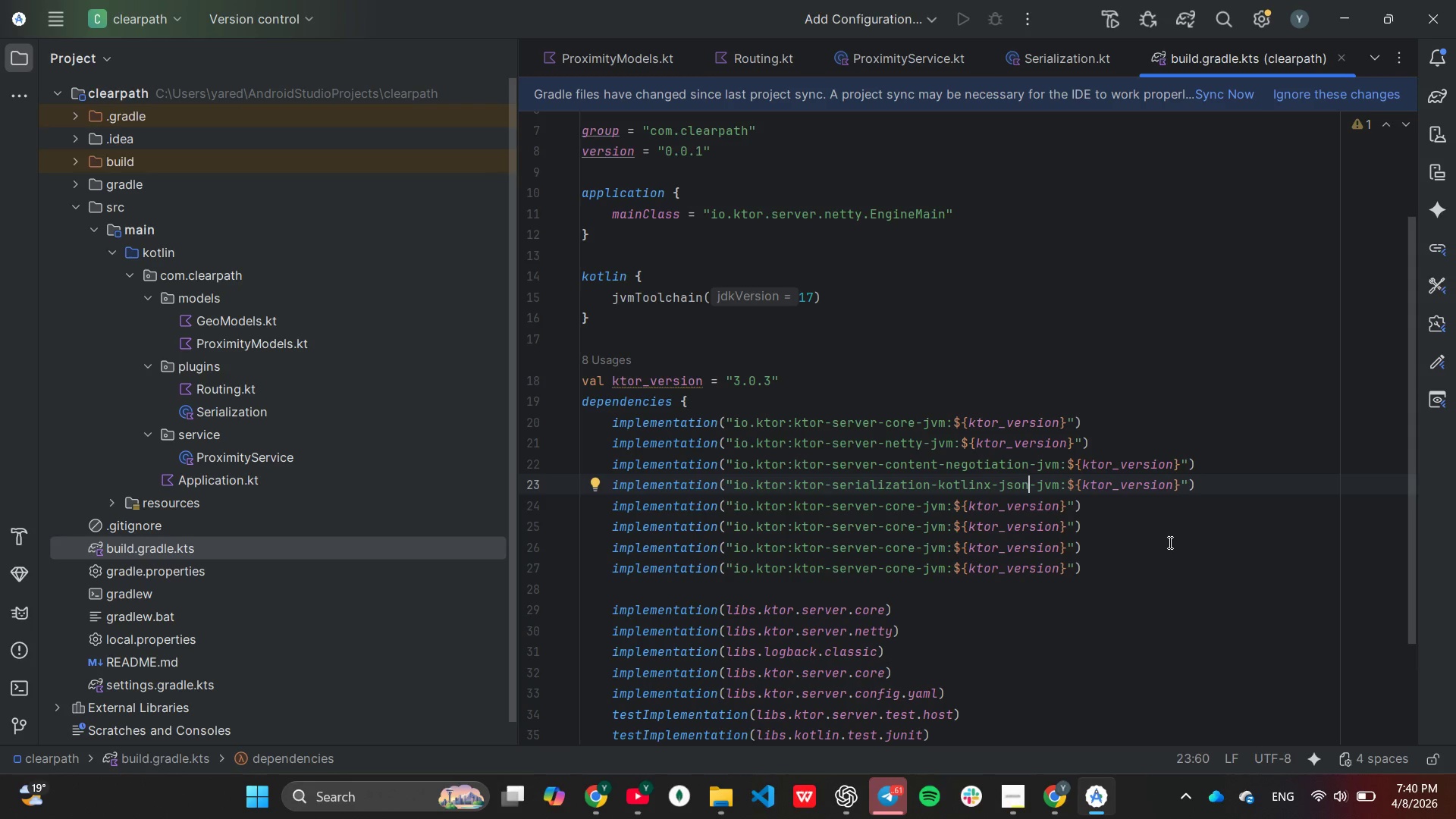 
wait(11.22)
 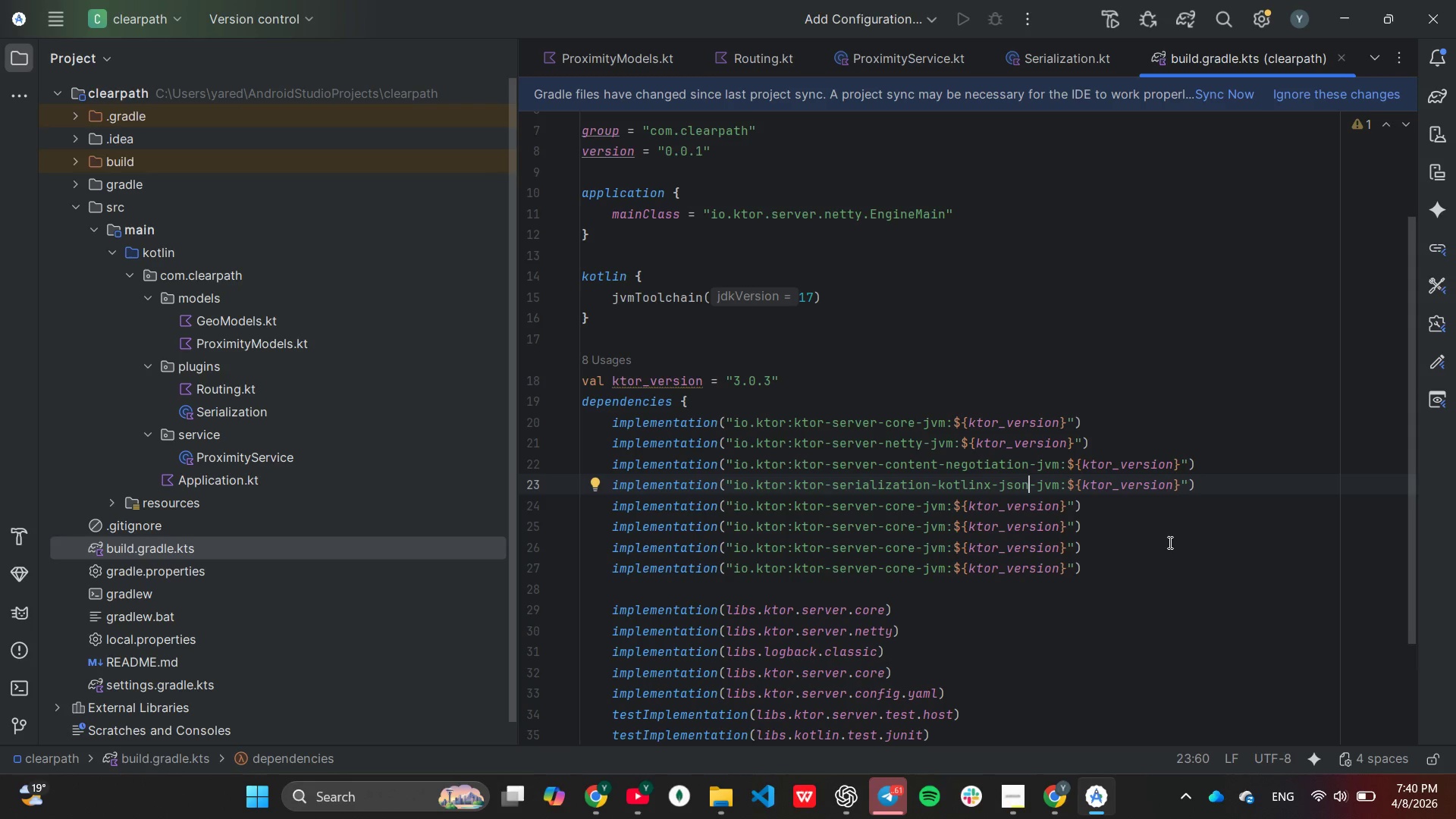 
left_click([912, 505])
 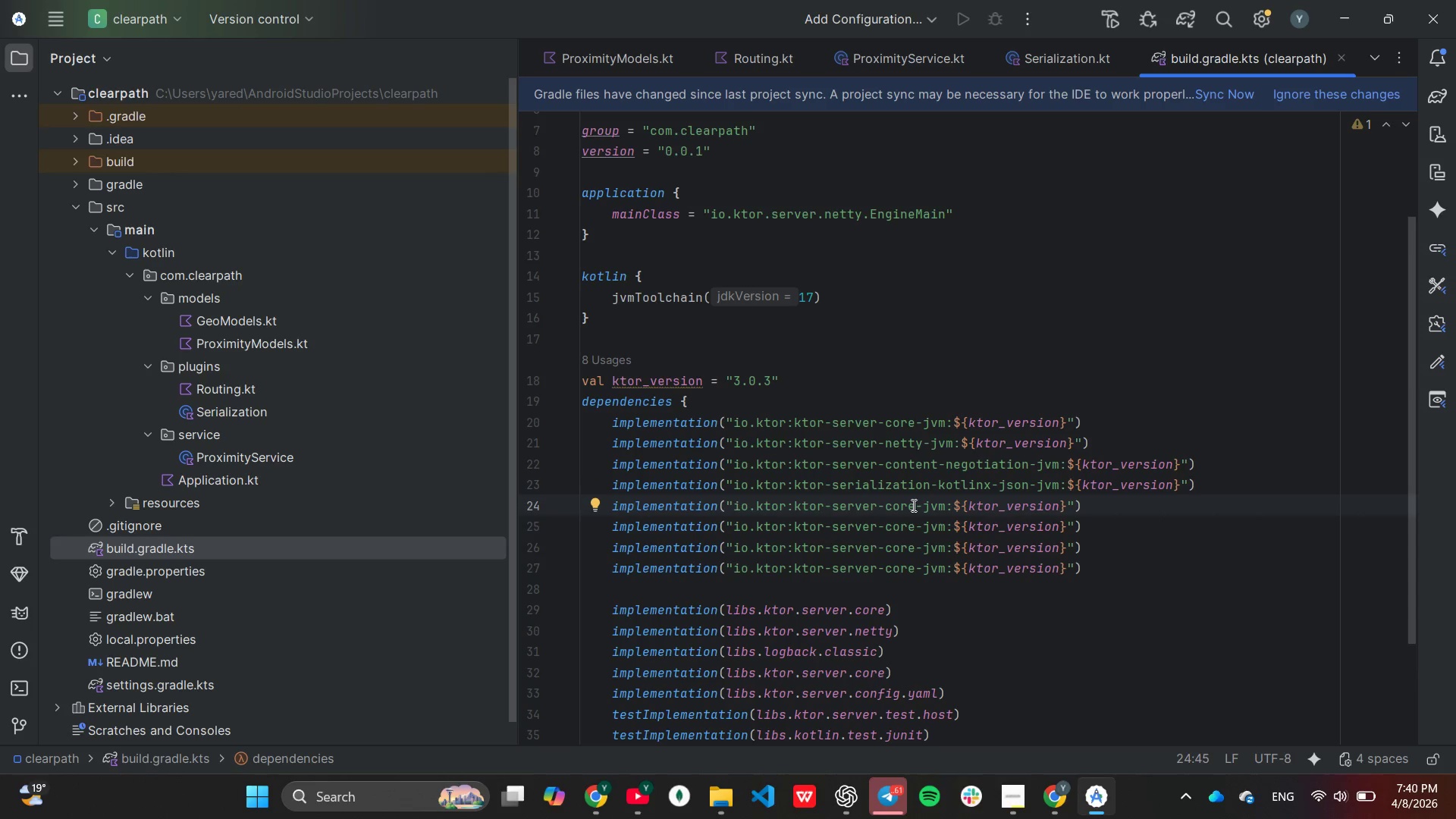 
key(Backspace)
key(Backspace)
type(nfig-yaml)
 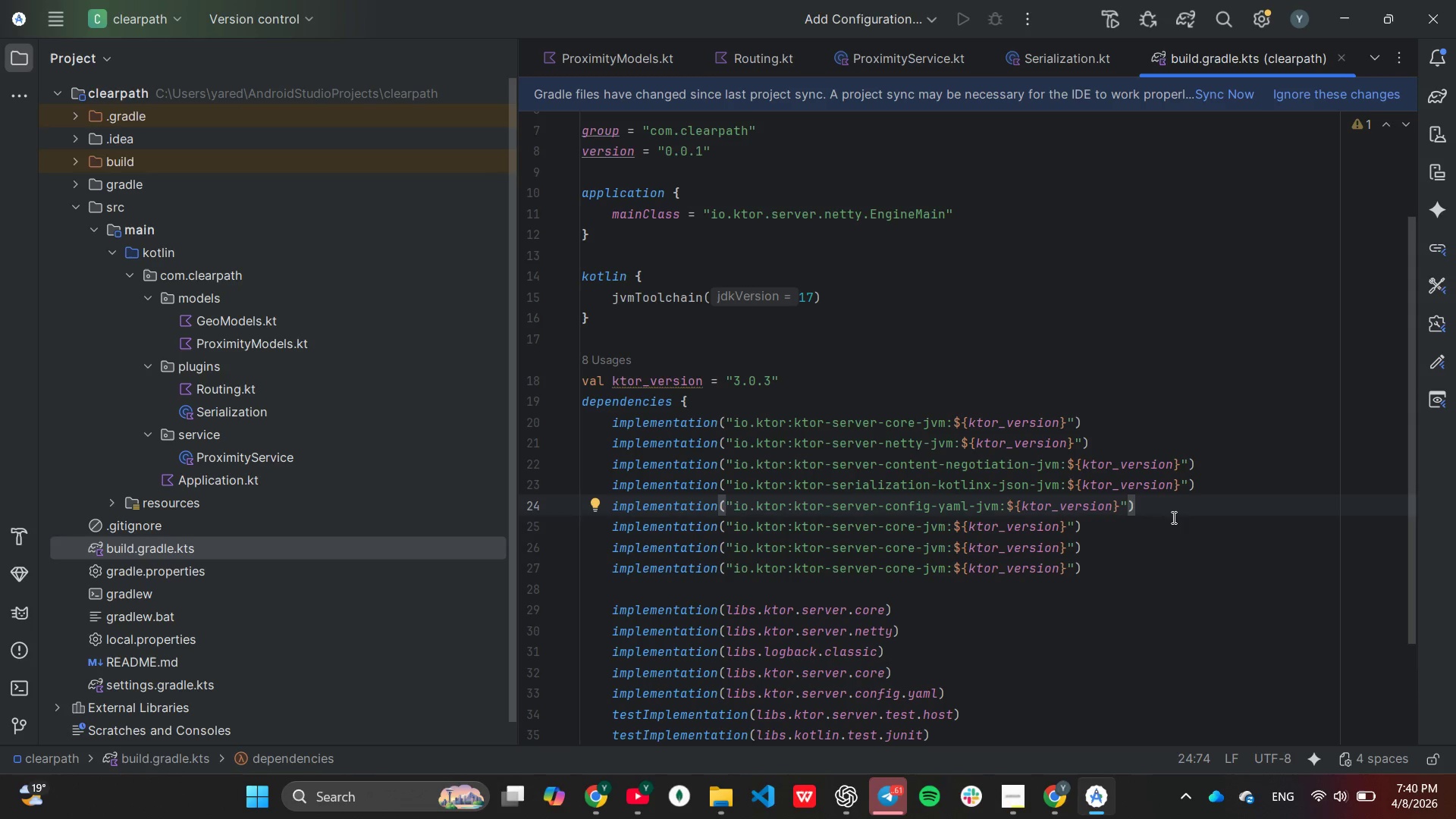 
wait(19.09)
 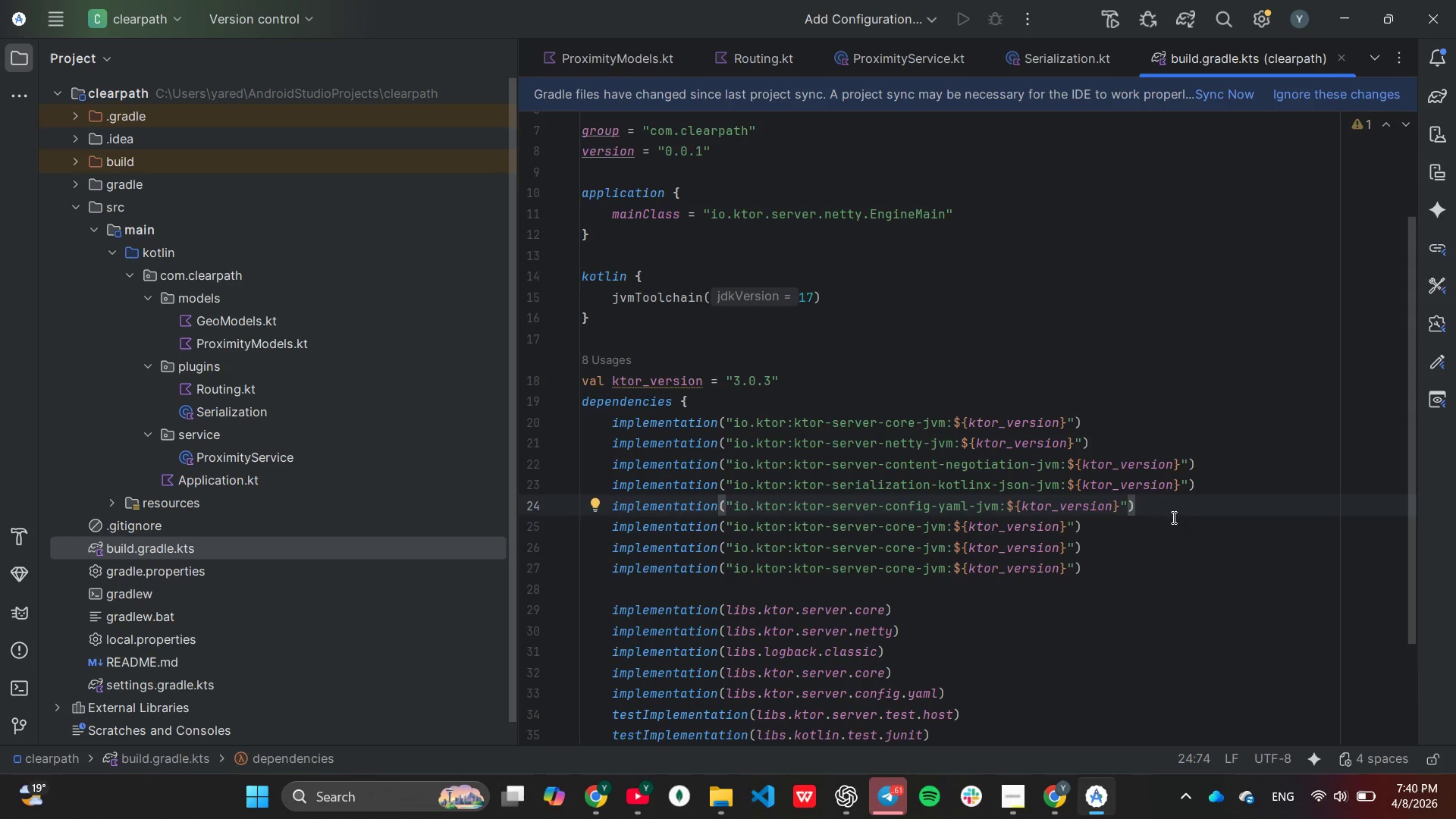 
left_click([1066, 530])
 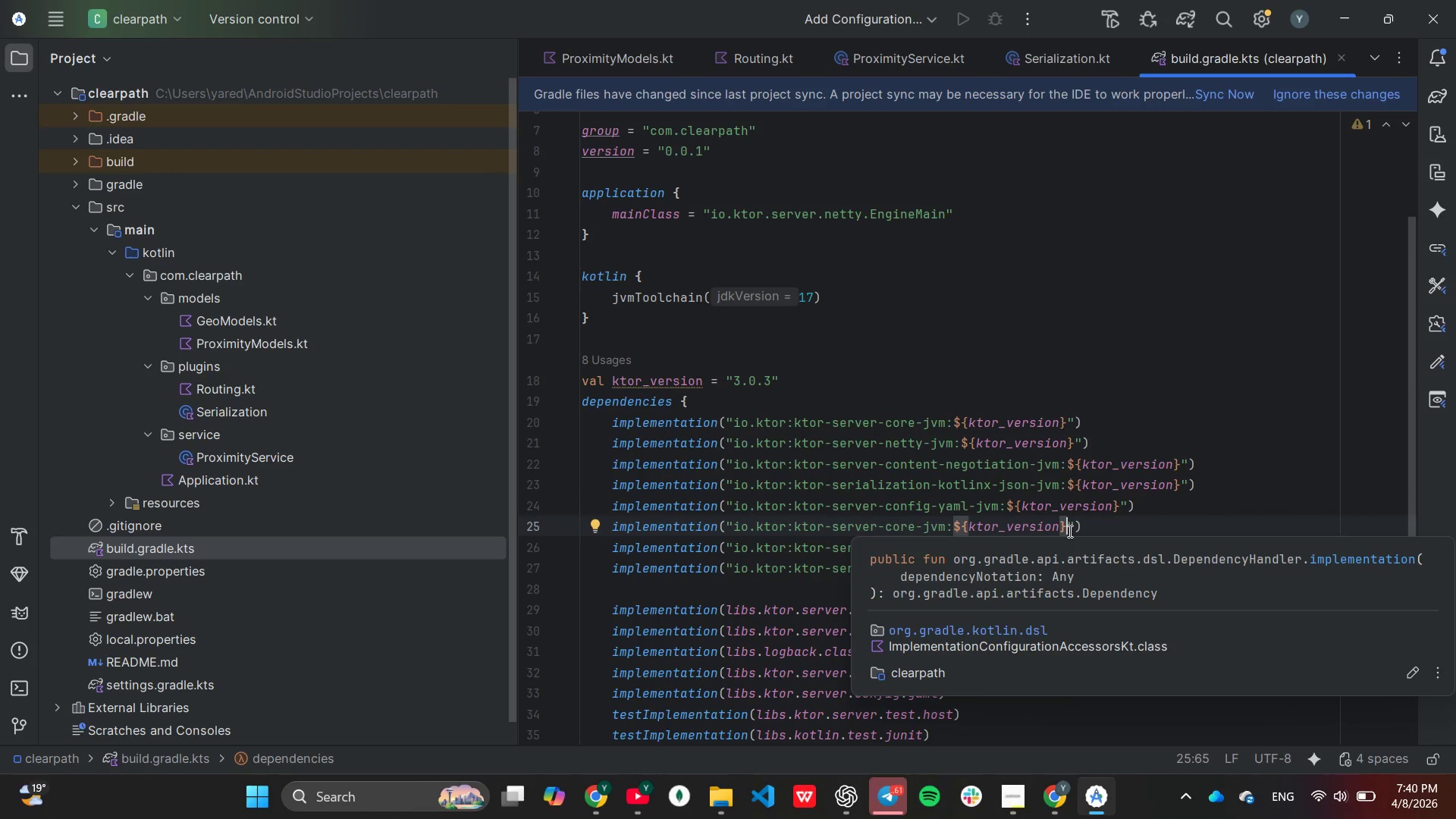 
hold_key(key=Backspace, duration=1.5)
 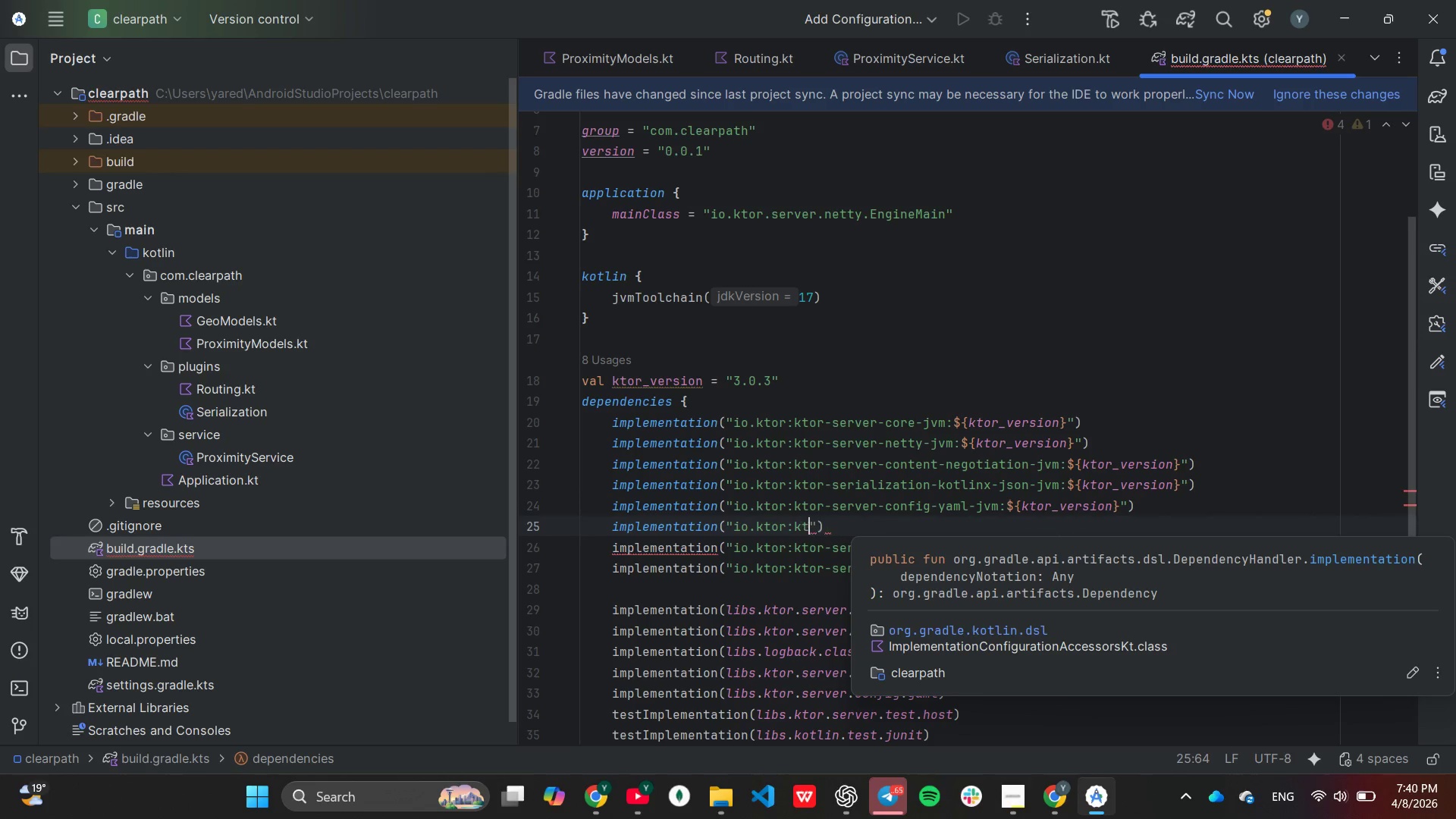 
key(Backspace)
key(Backspace)
key(Backspace)
key(Backspace)
key(Backspace)
key(Backspace)
key(Backspace)
key(Backspace)
key(Backspace)
key(Backspace)
key(Backspace)
key(Backspace)
type(ch.qos.logback)
 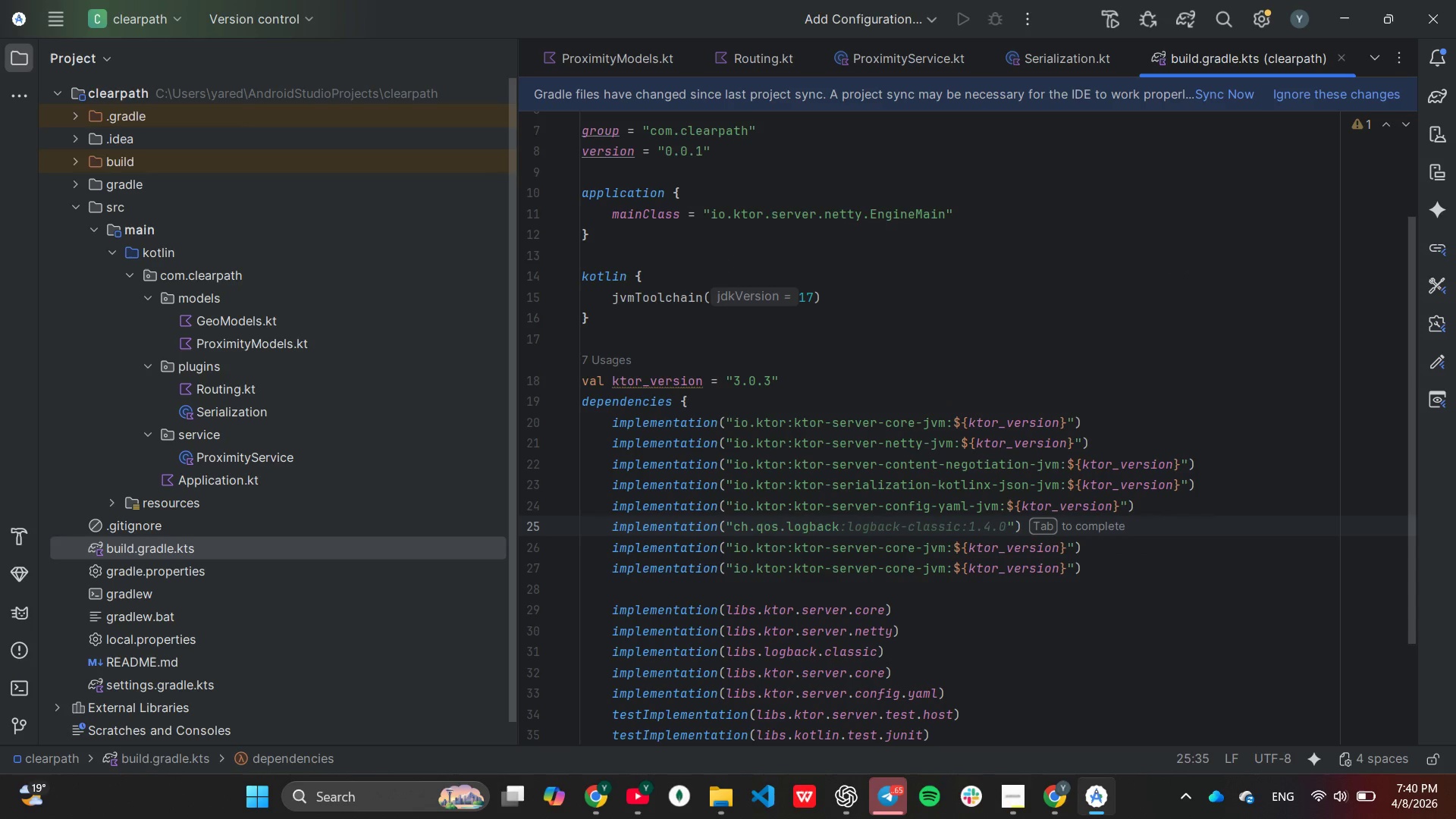 
wait(5.11)
 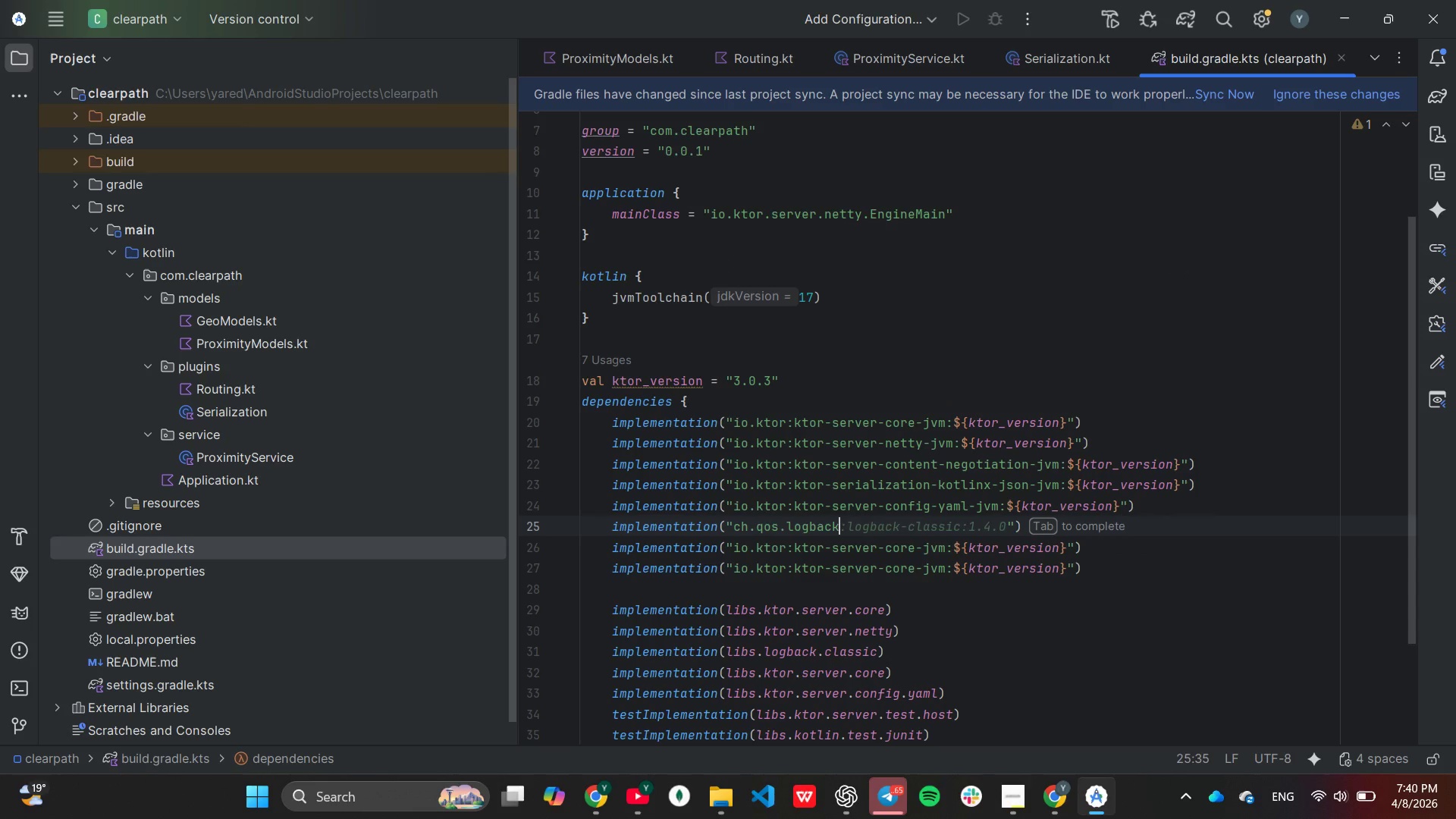 
key(Tab)
key(Backspace)
type(14)
 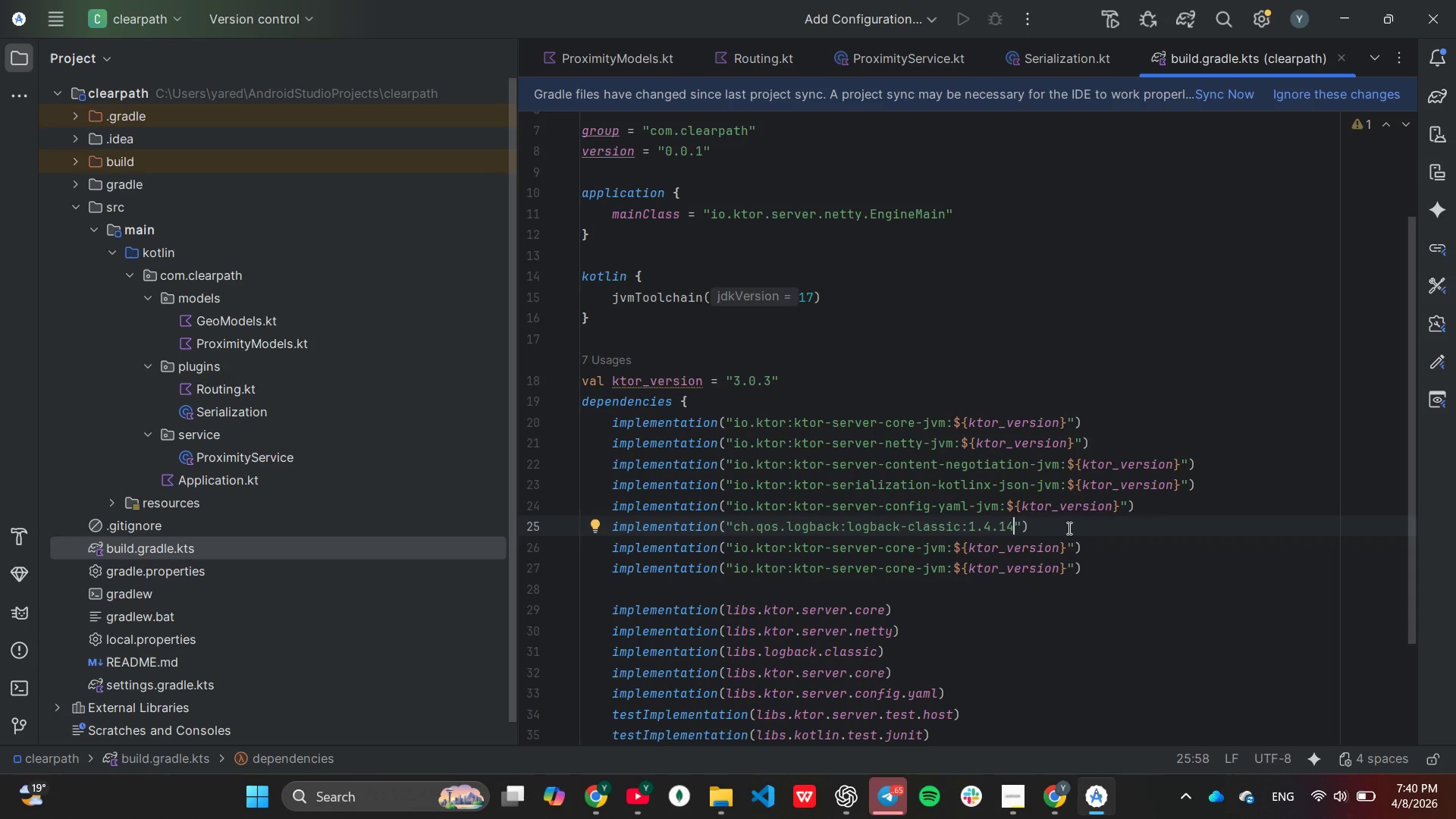 
wait(5.91)
 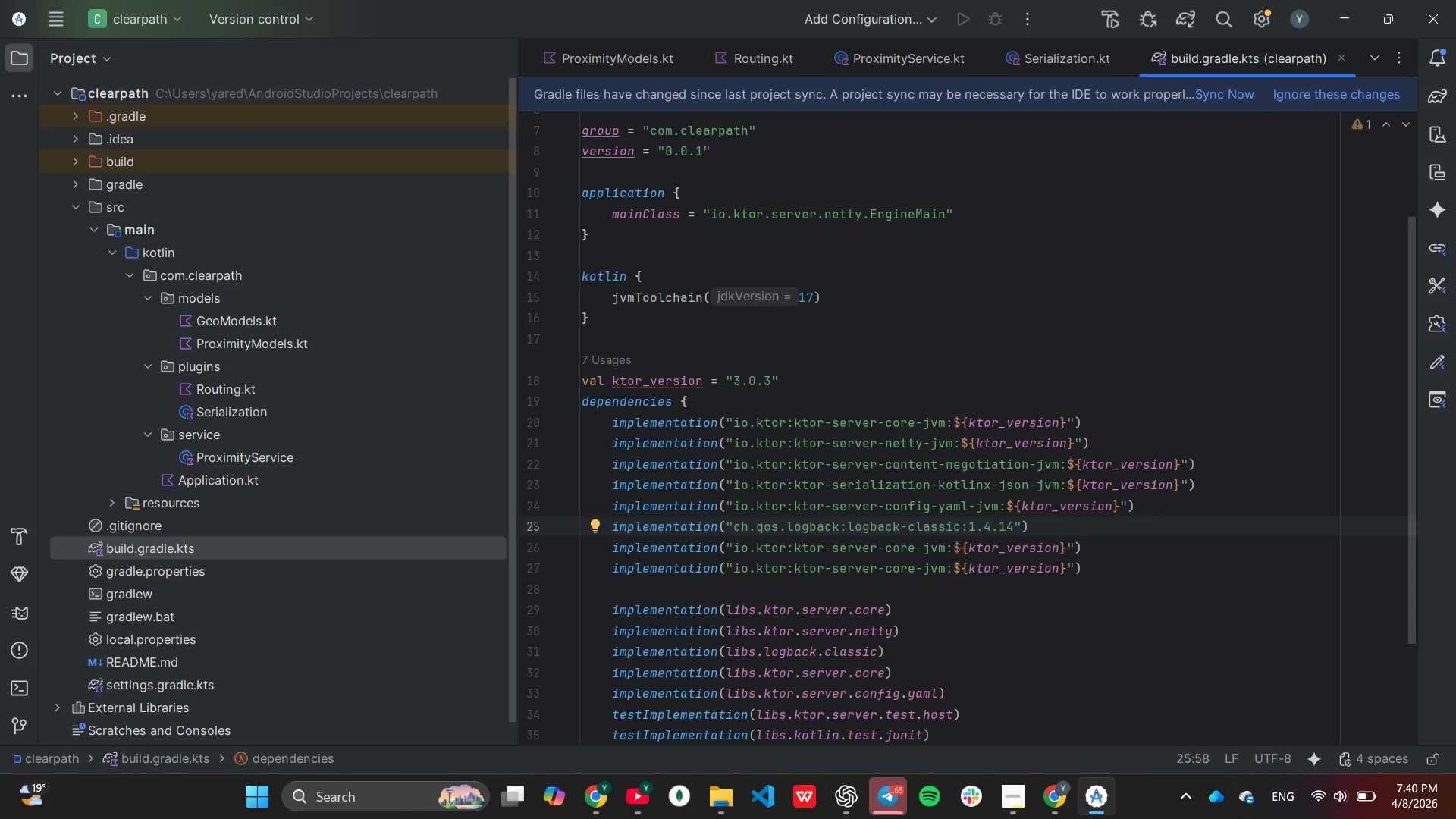 
left_click([1113, 552])
 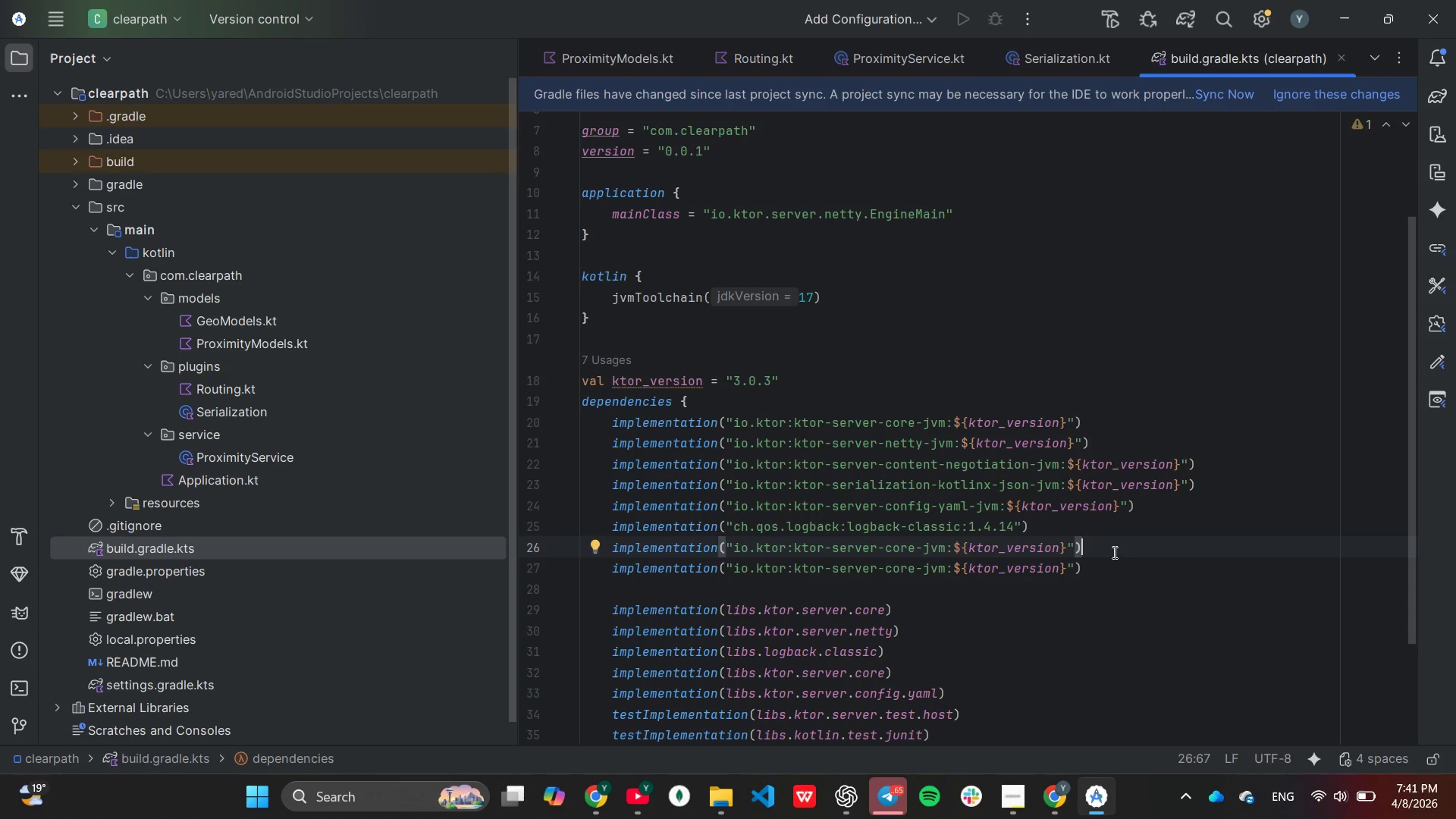 
wait(9.33)
 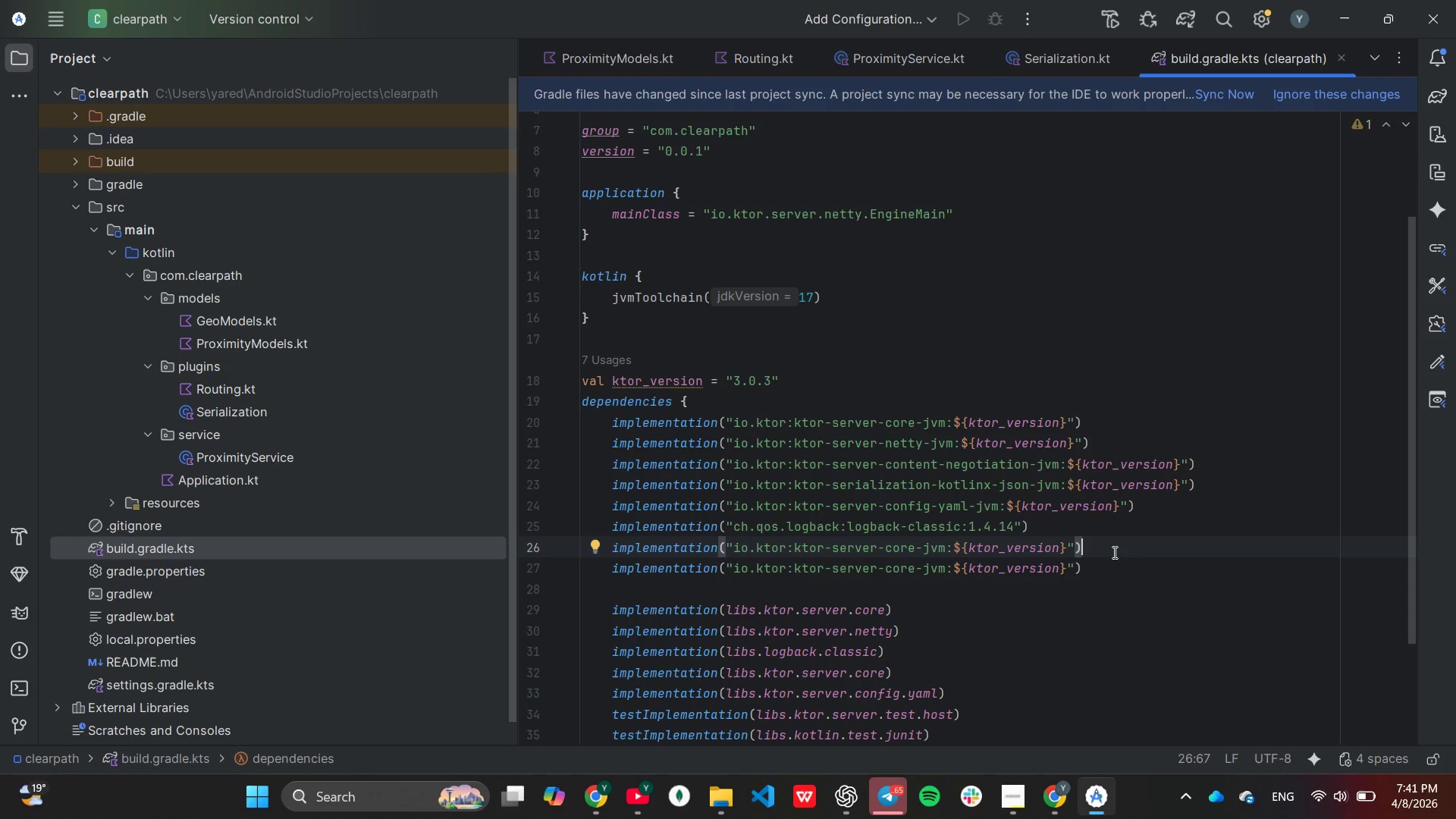 
key(ArrowRight)
 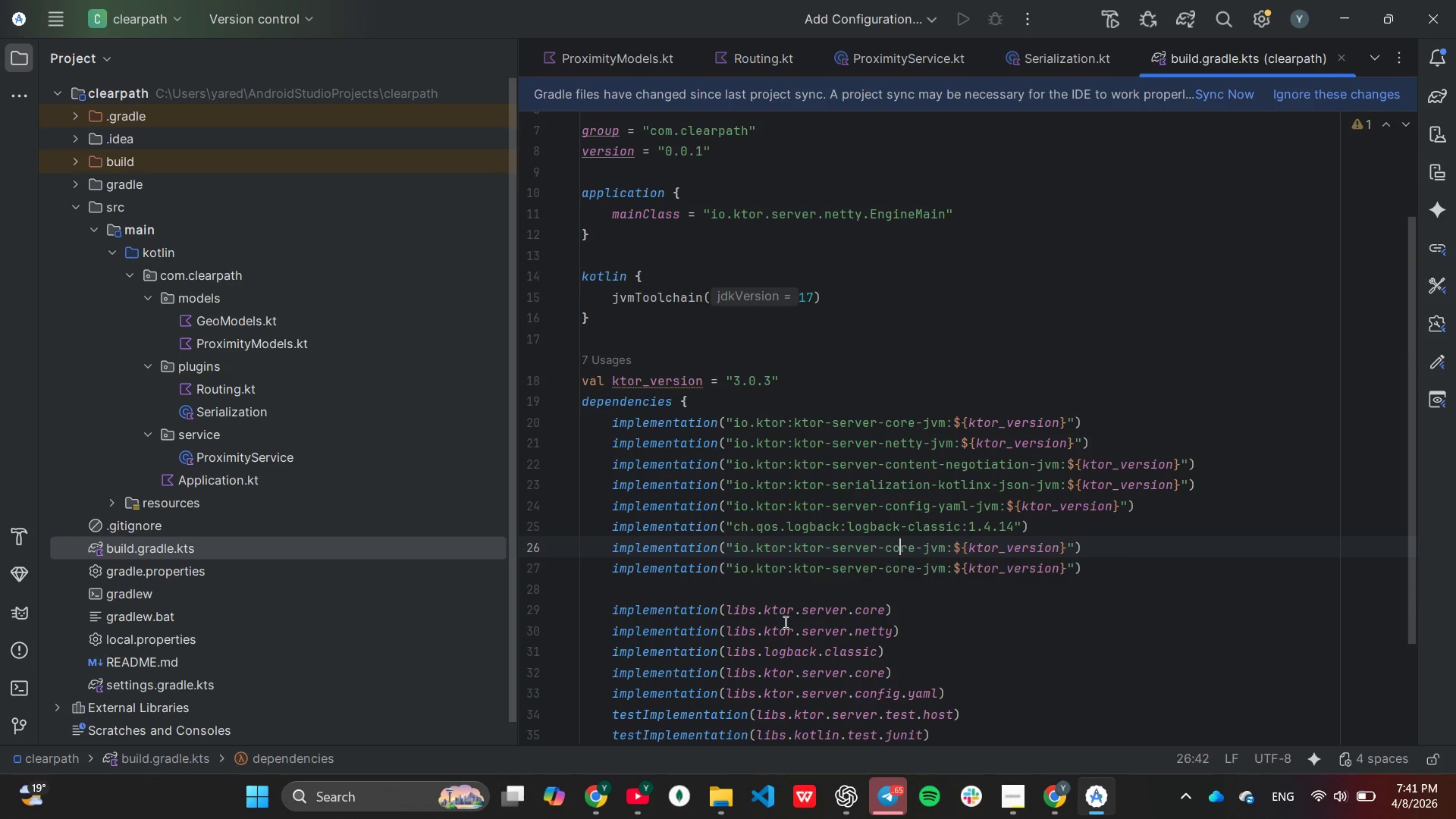 
key(ArrowRight)
 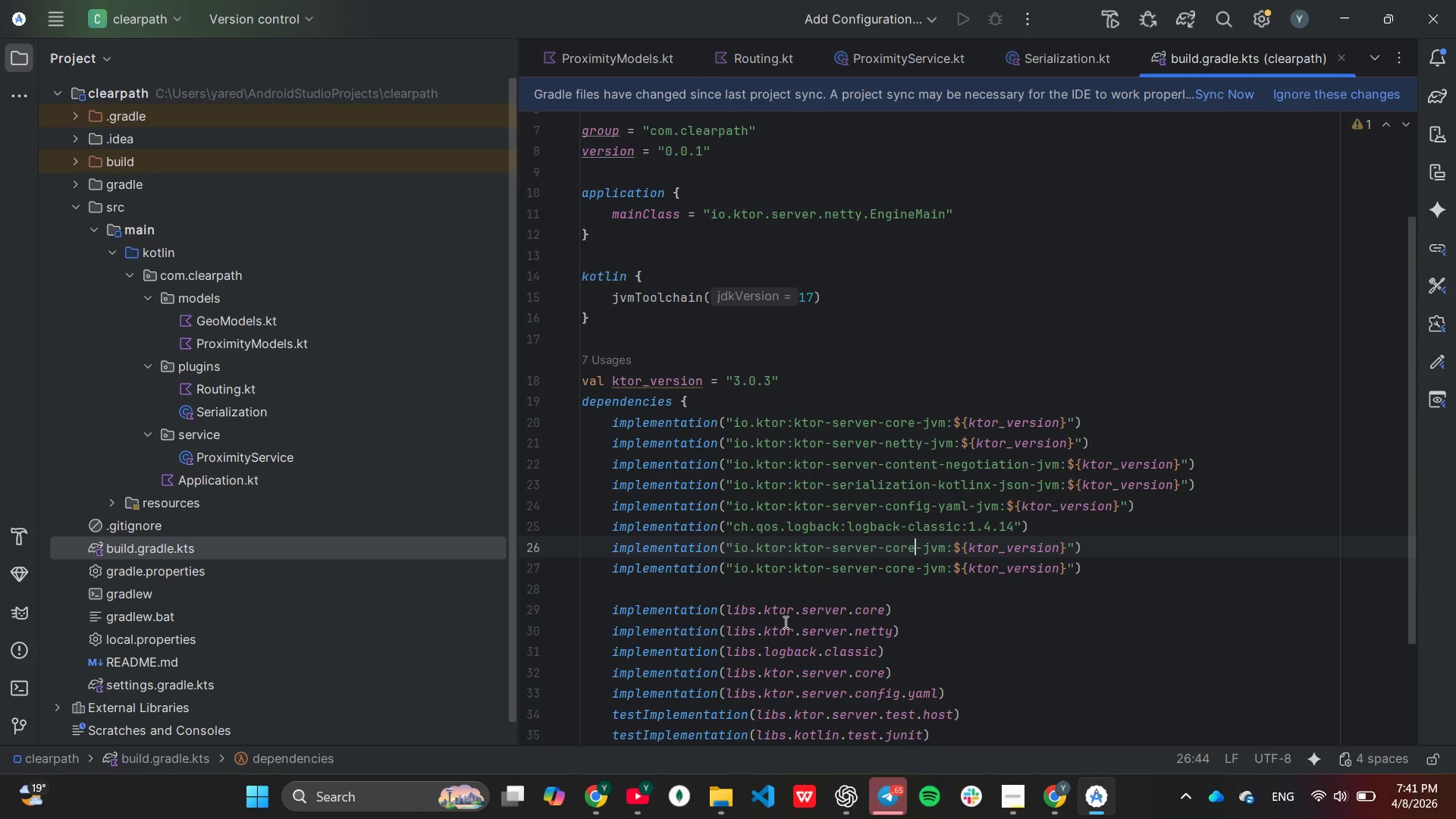 
key(ArrowRight)
 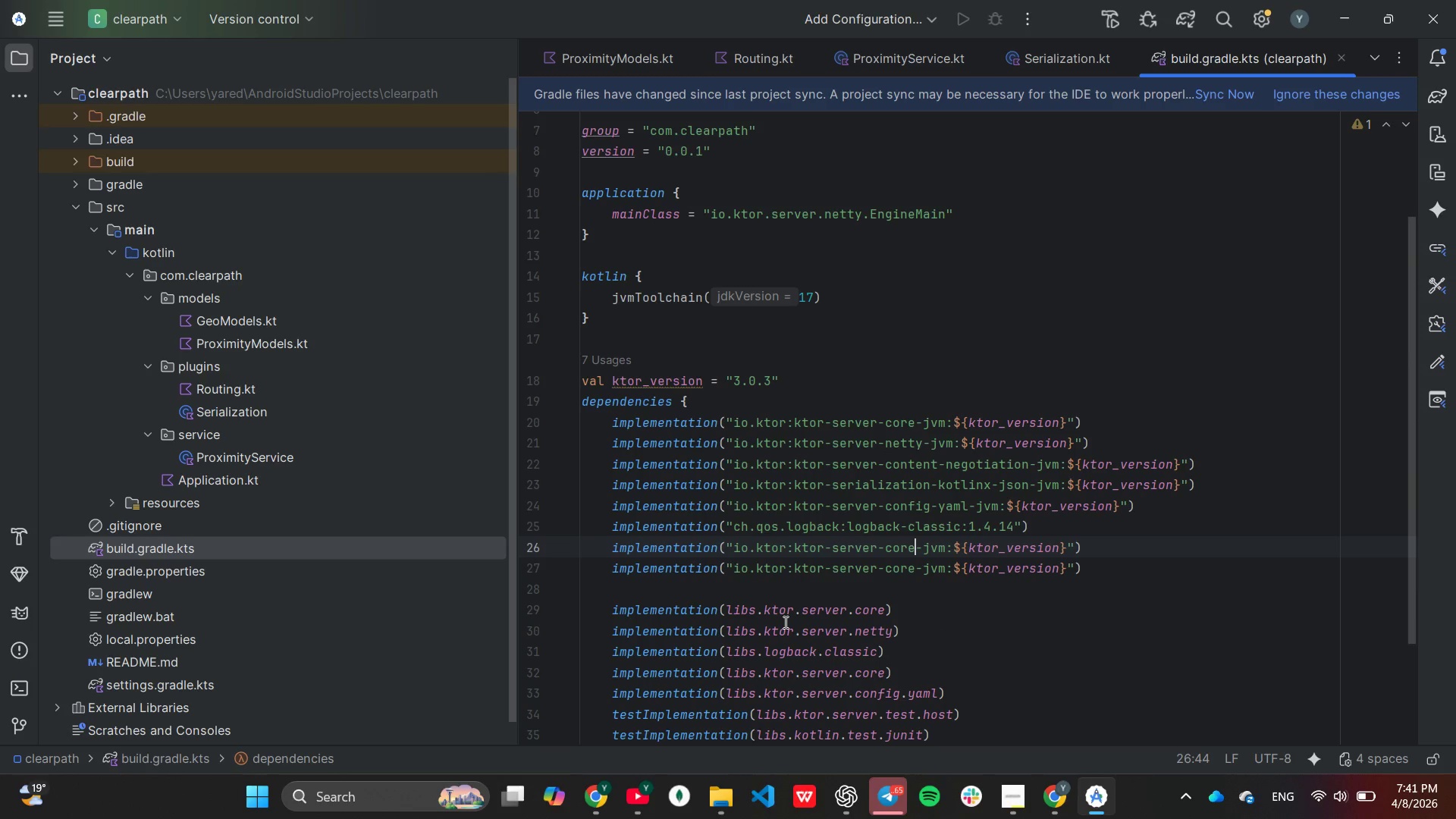 
key(ArrowRight)
 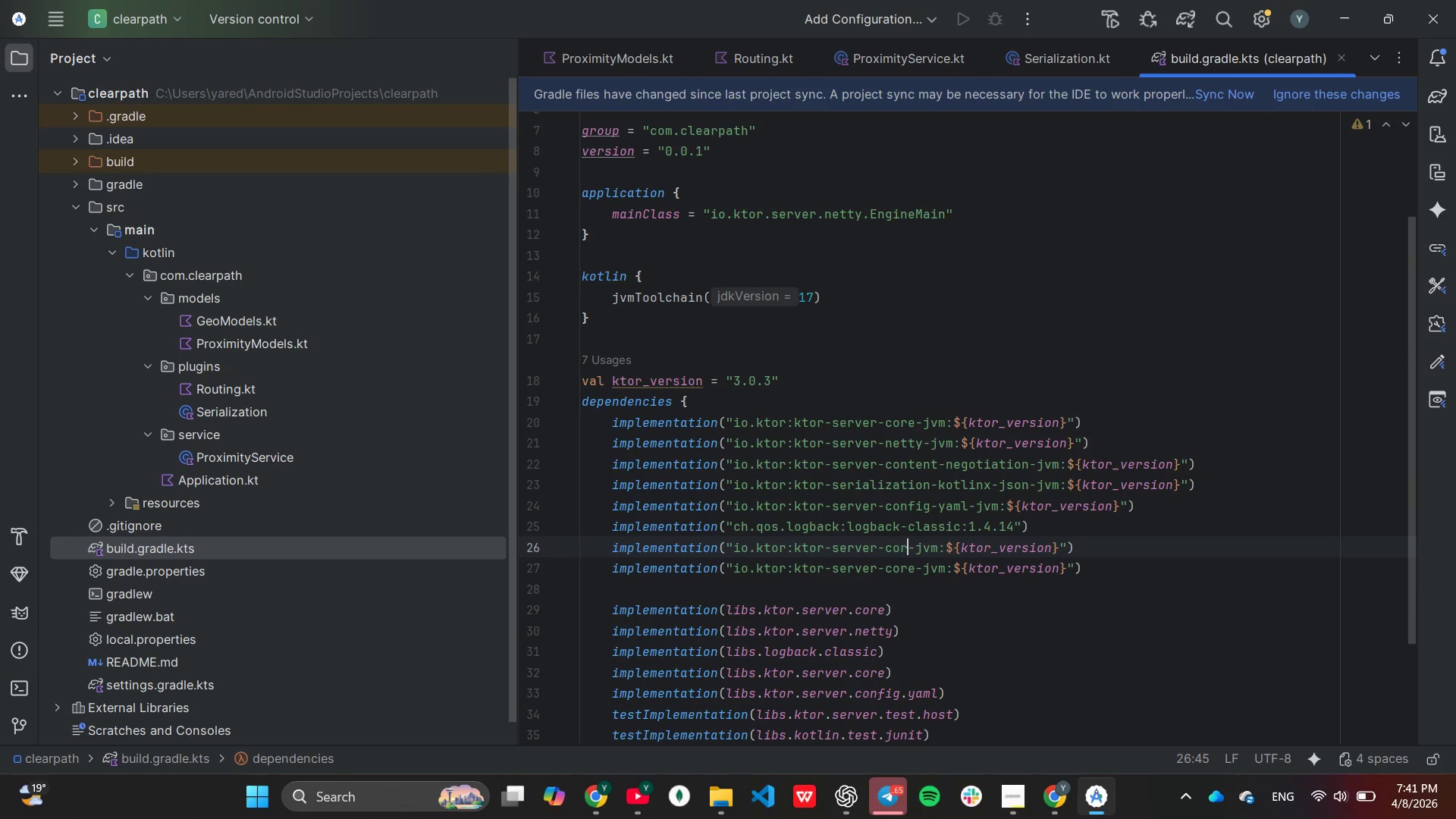 
key(Backspace)
key(Backspace)
key(Backspace)
key(Backspace)
type(test-host)
 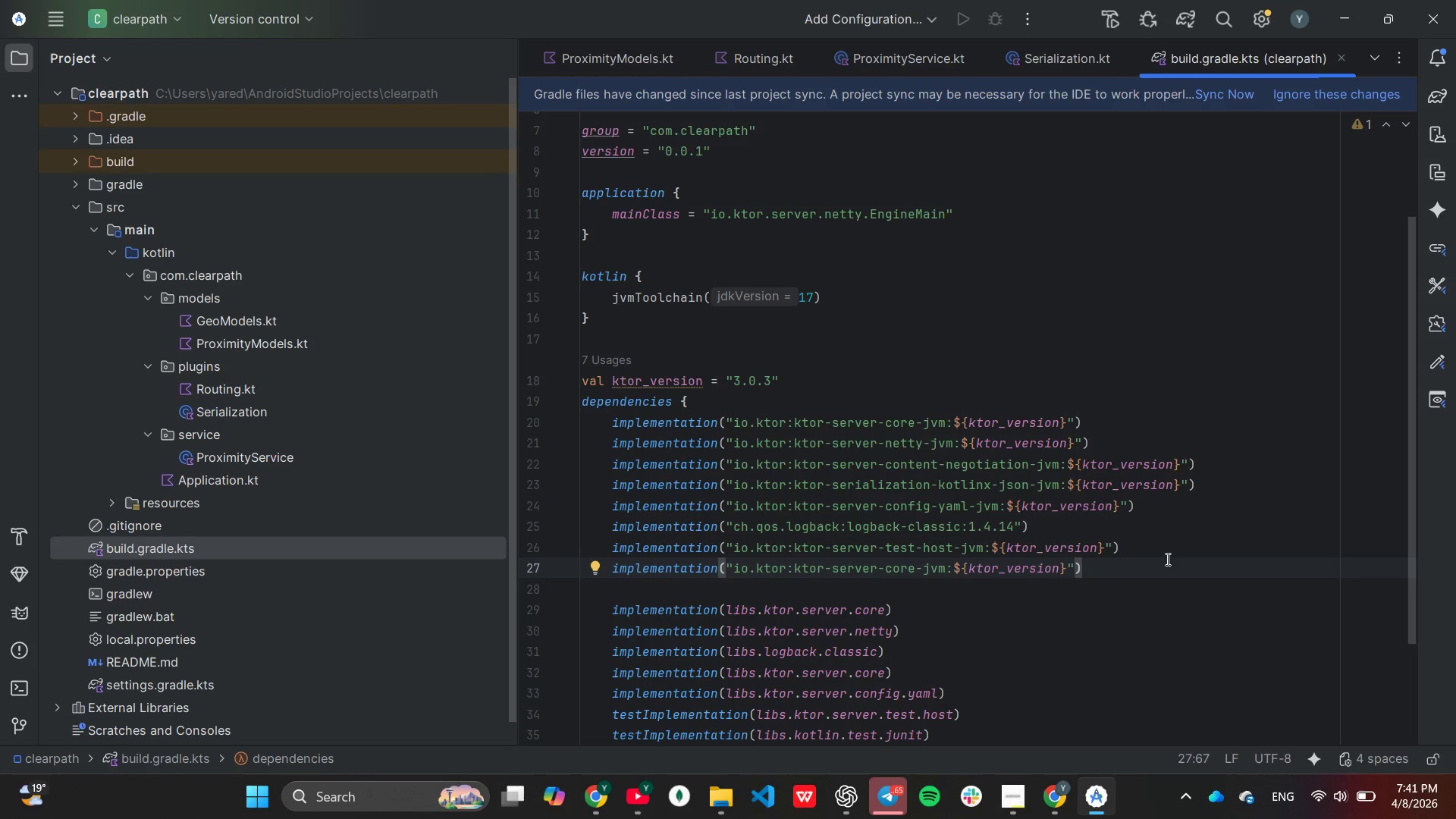 
wait(5.05)
 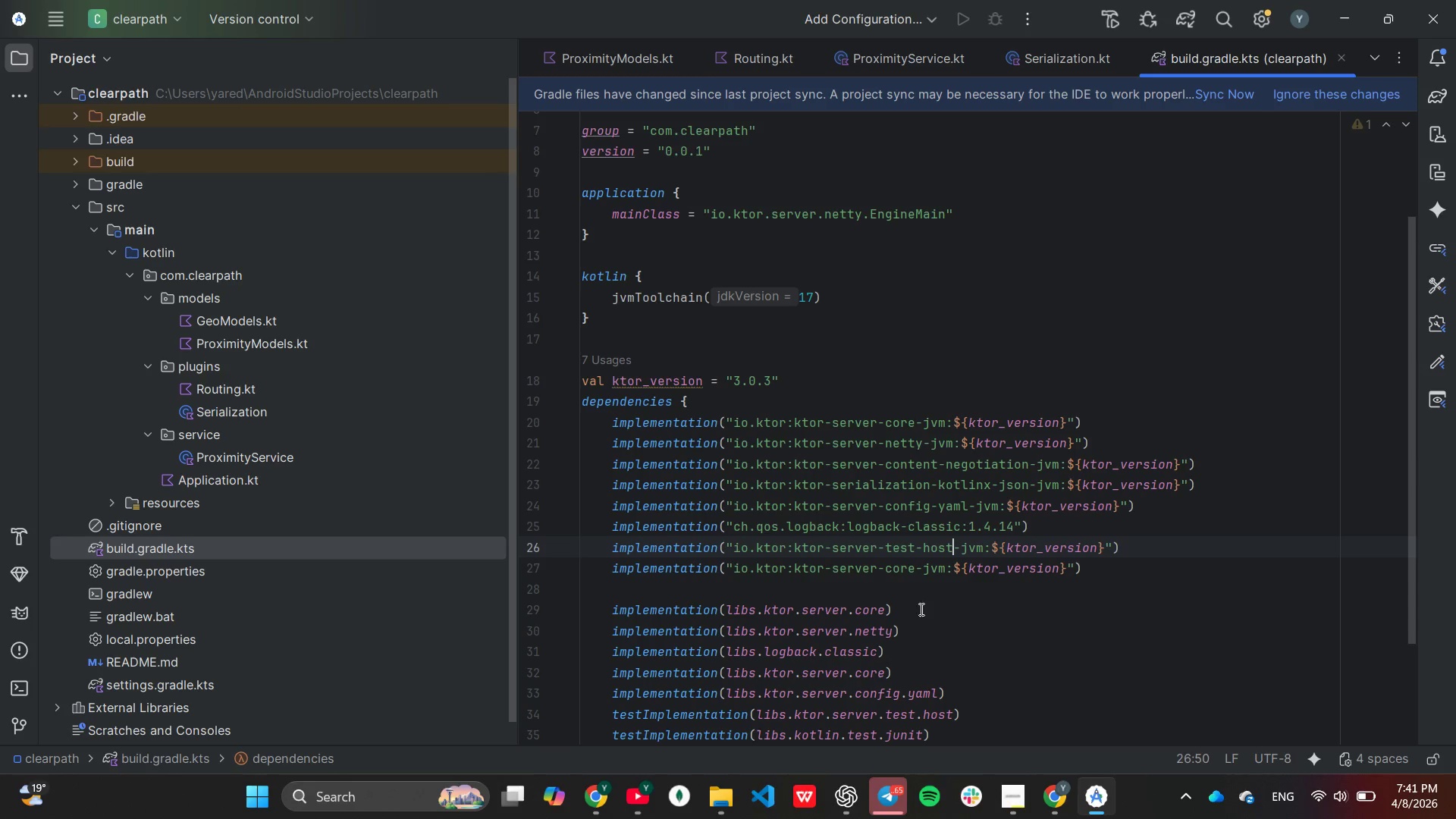 
left_click([1065, 571])
 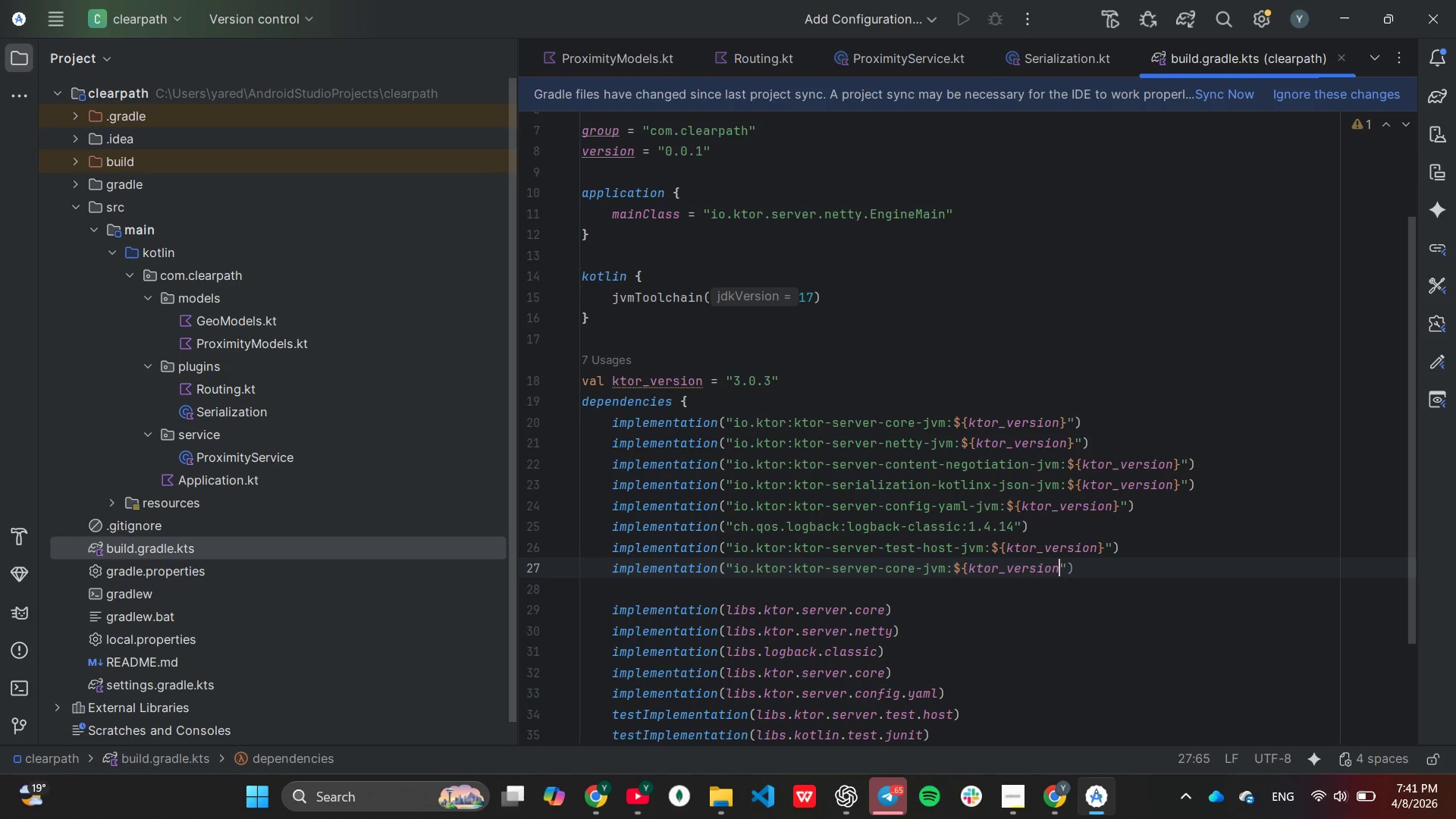 
hold_key(key=Backspace, duration=1.5)
 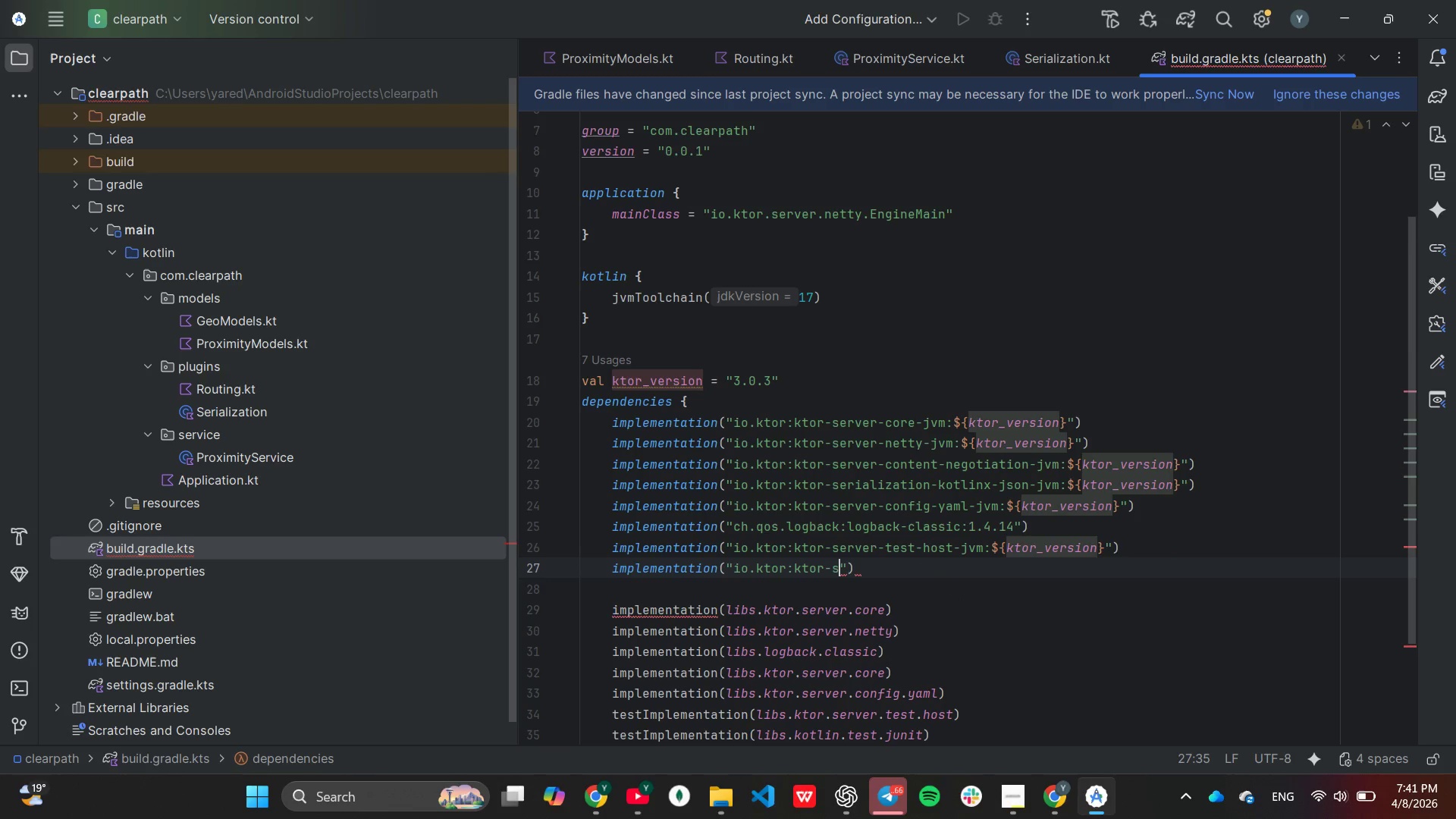 
hold_key(key=Backspace, duration=0.64)
 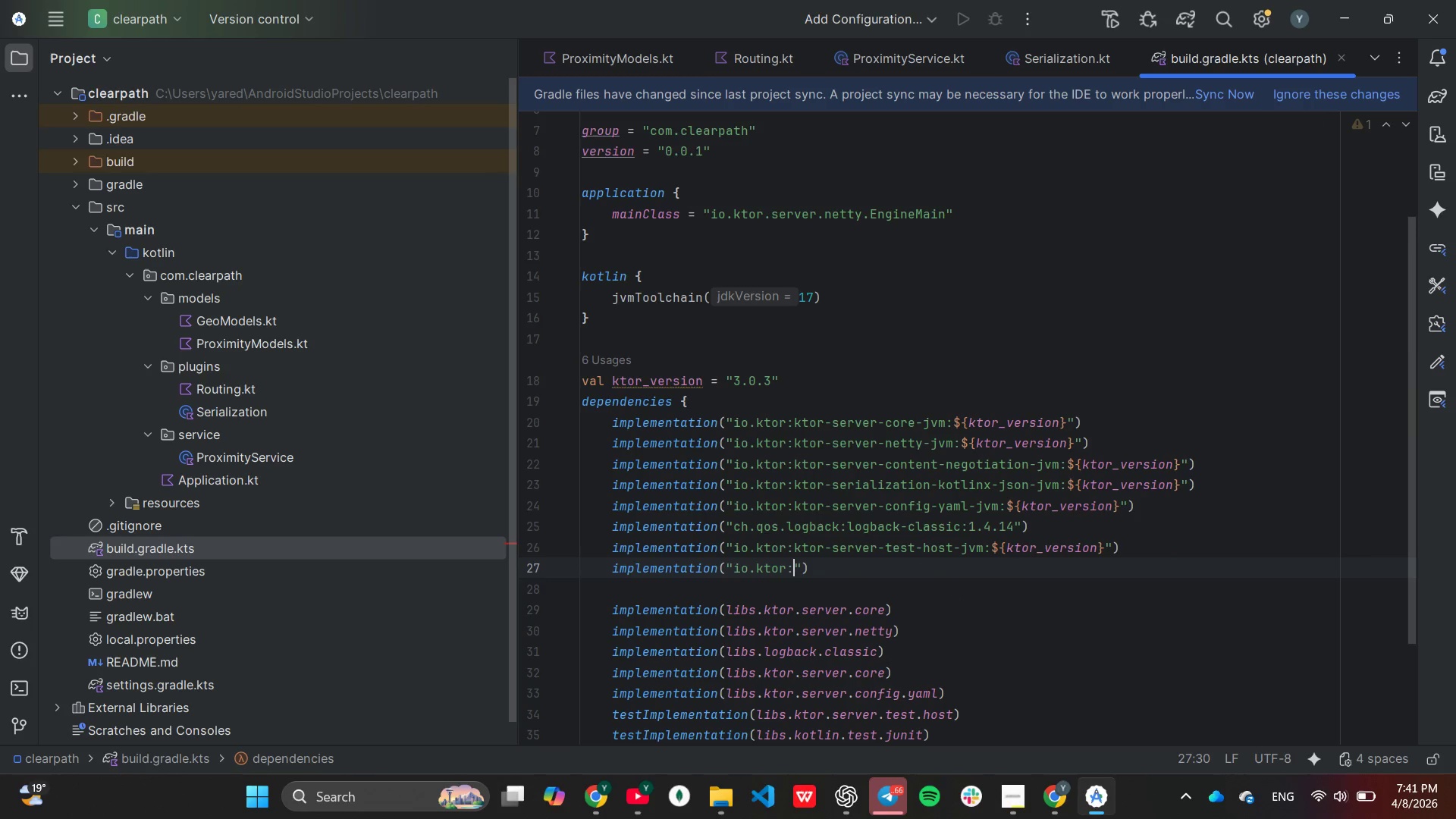 
key(Backspace)
key(Backspace)
key(Backspace)
key(Backspace)
key(Backspace)
key(Backspace)
key(Backspace)
key(Backspace)
key(Backspace)
type(org.jetbt)
key(Backspace)
type(rains.kotlin)
 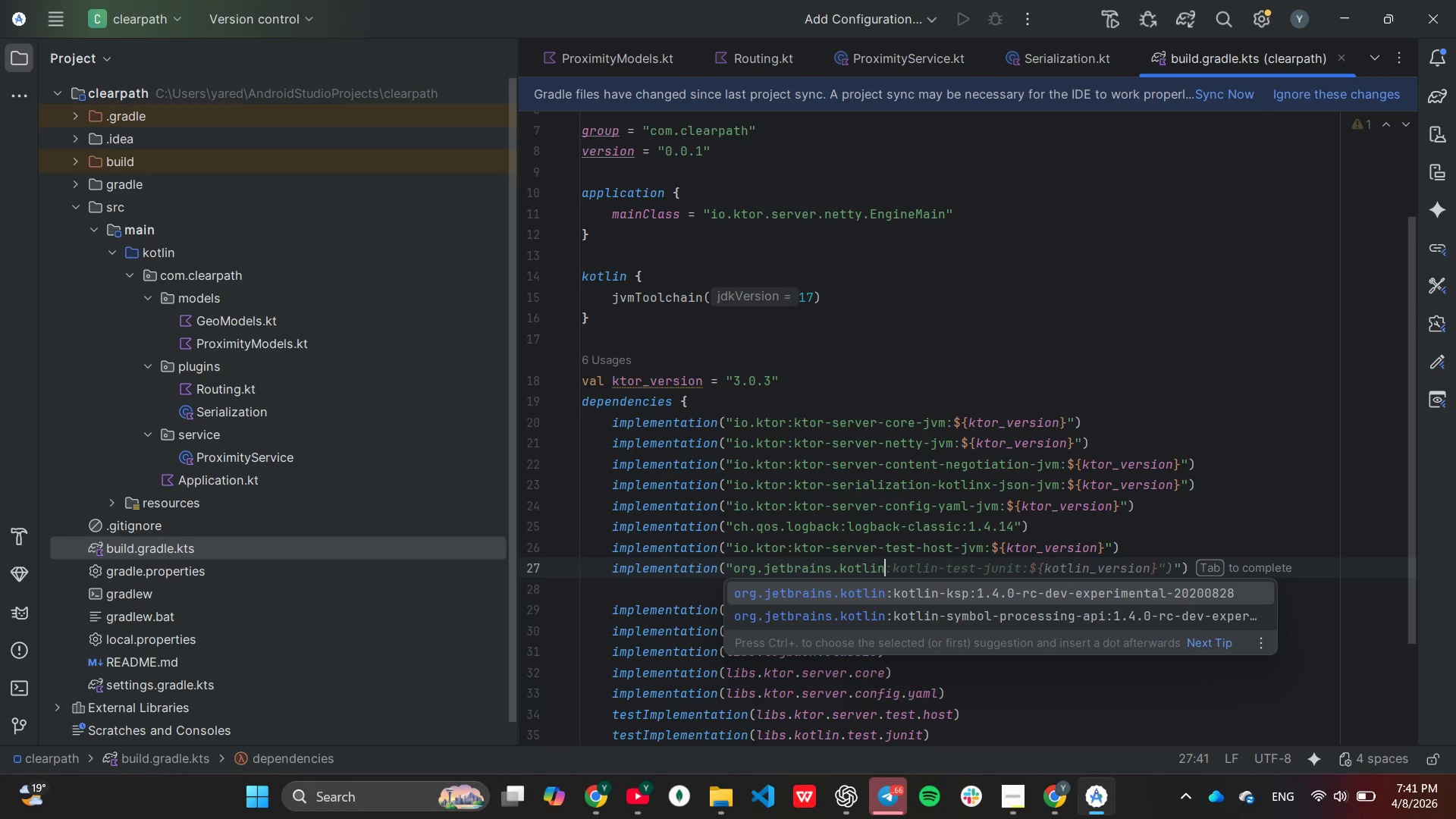 
key(Shift+Semicolon)
 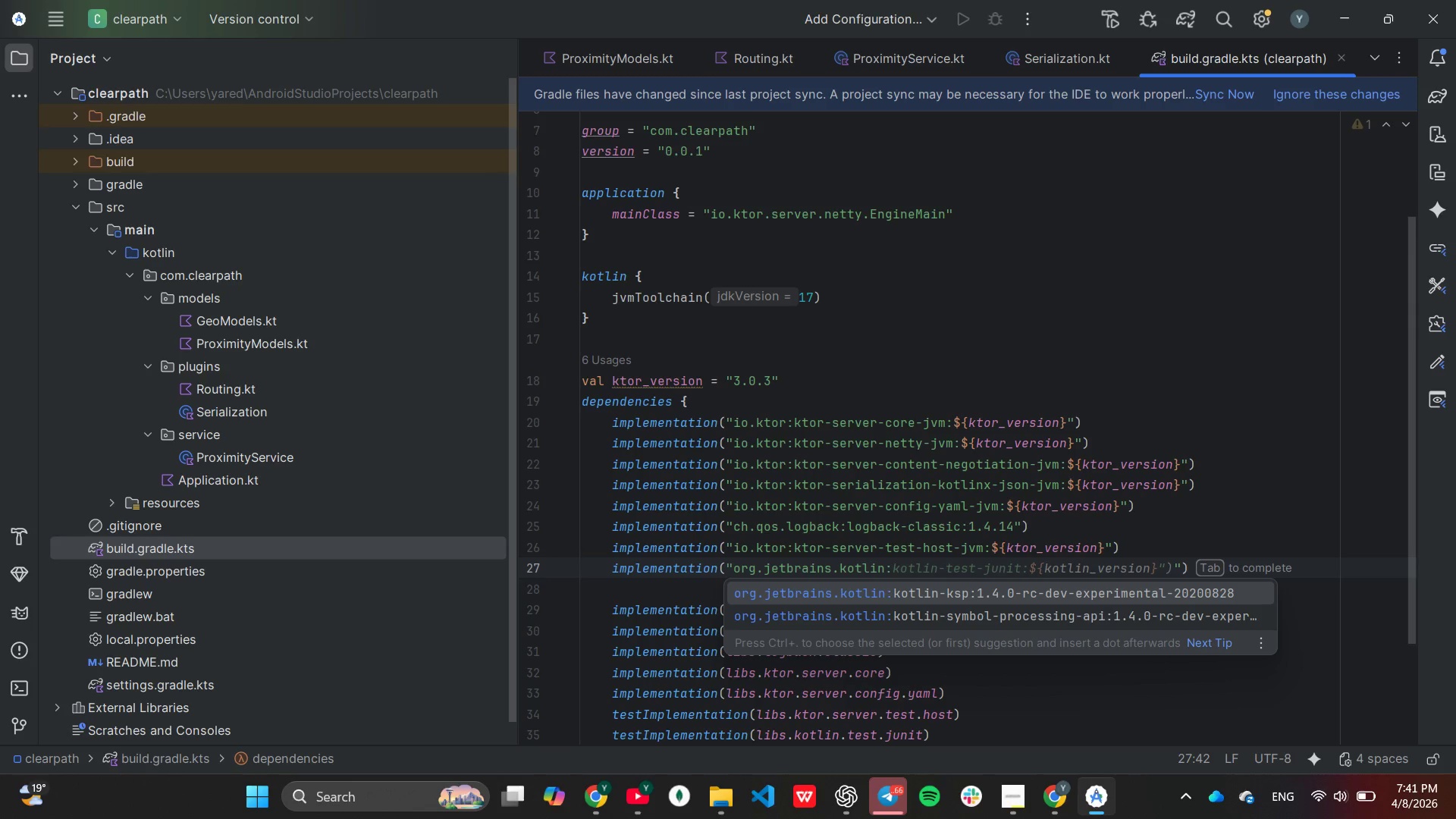 
key(Tab)
 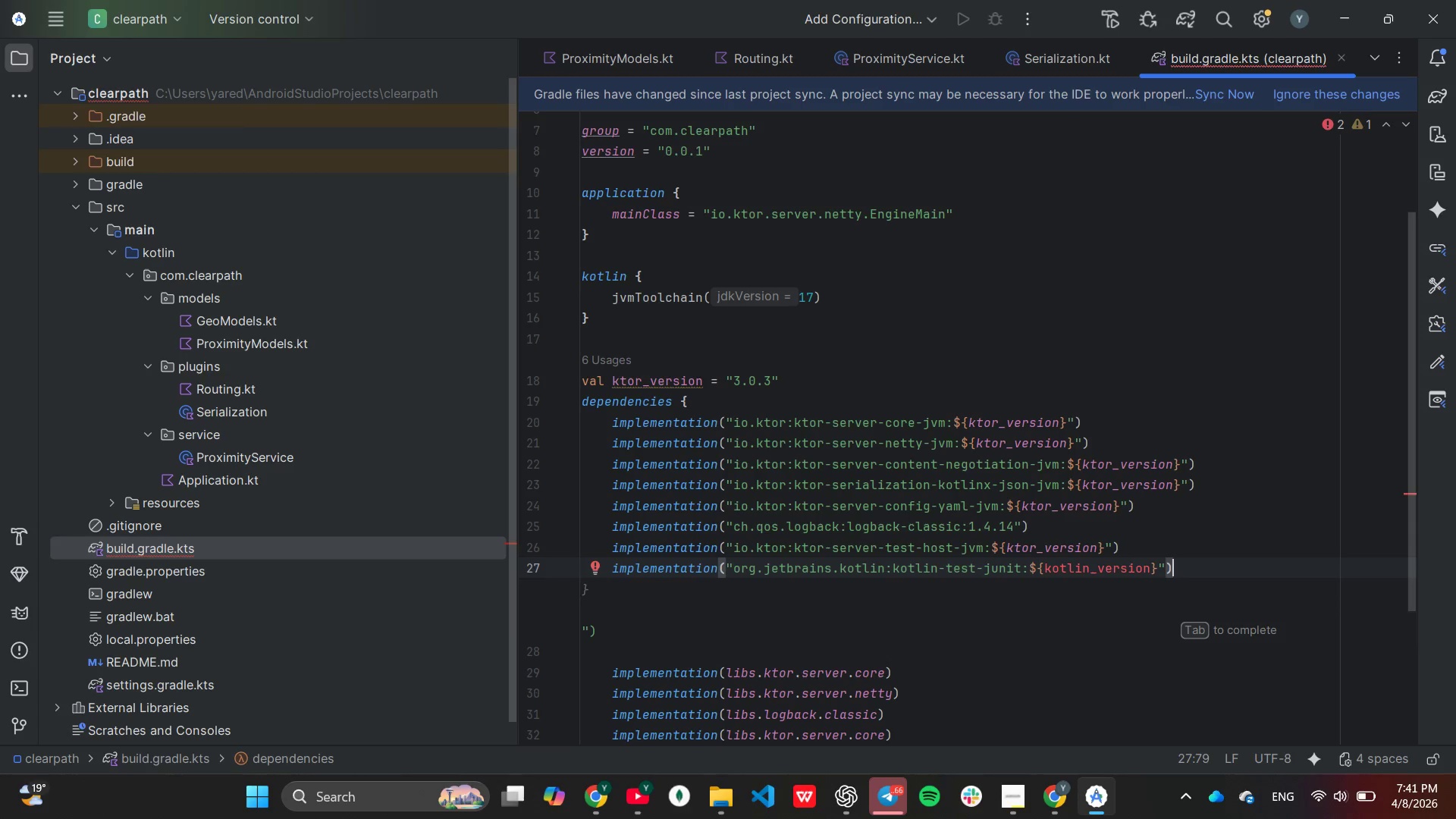 
key(ArrowLeft)
 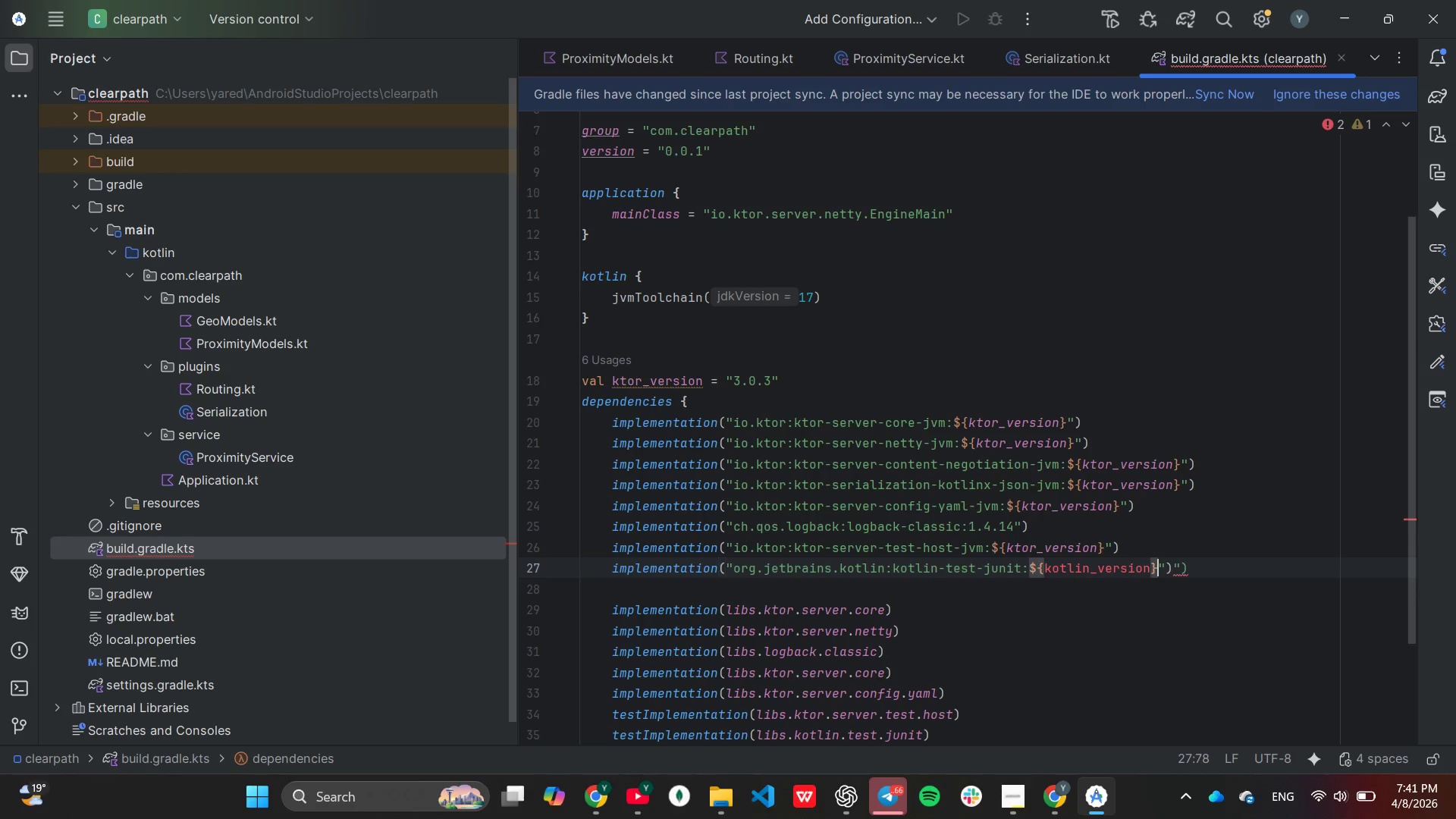 
key(ArrowLeft)
 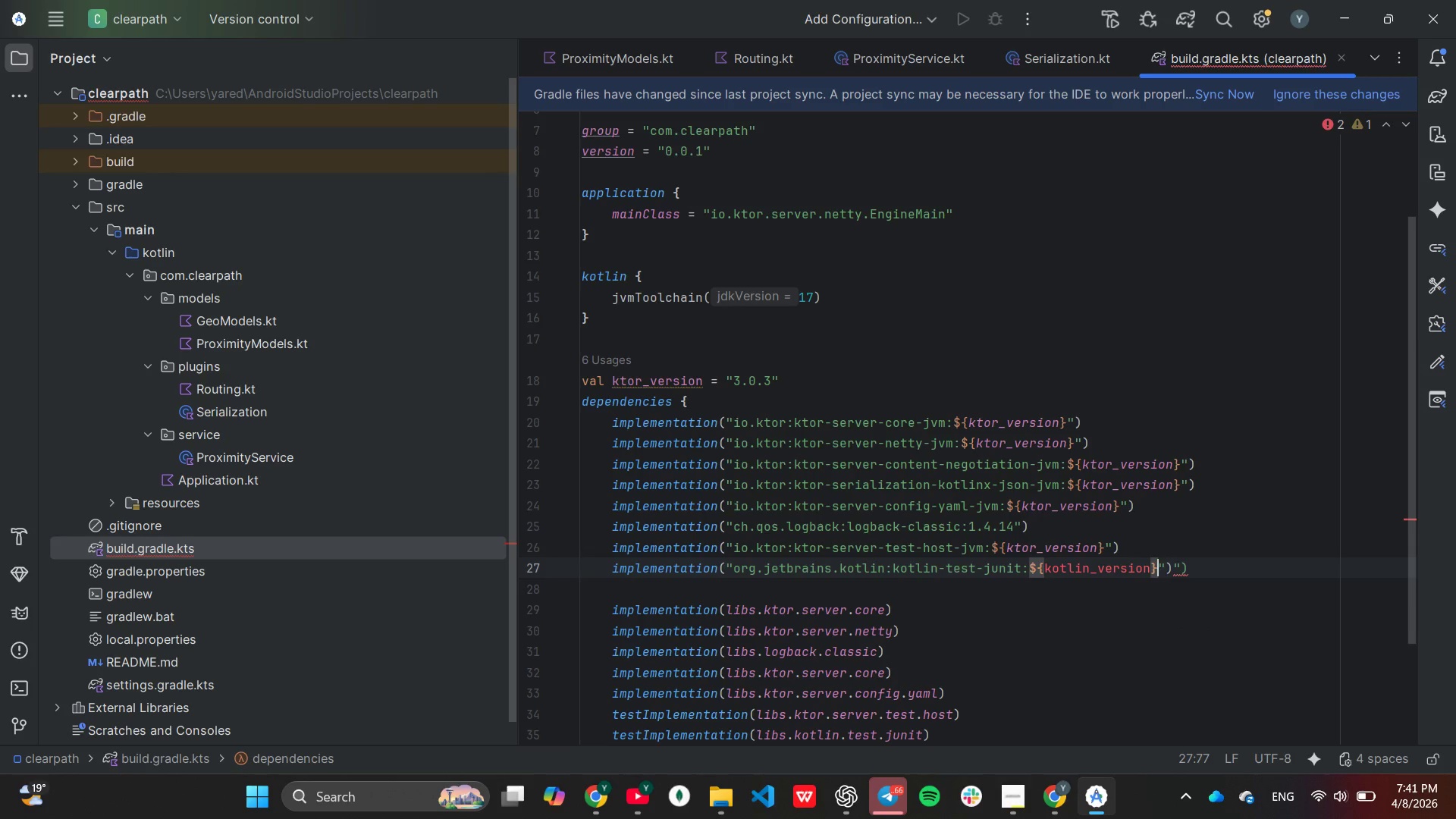 
key(ArrowRight)
 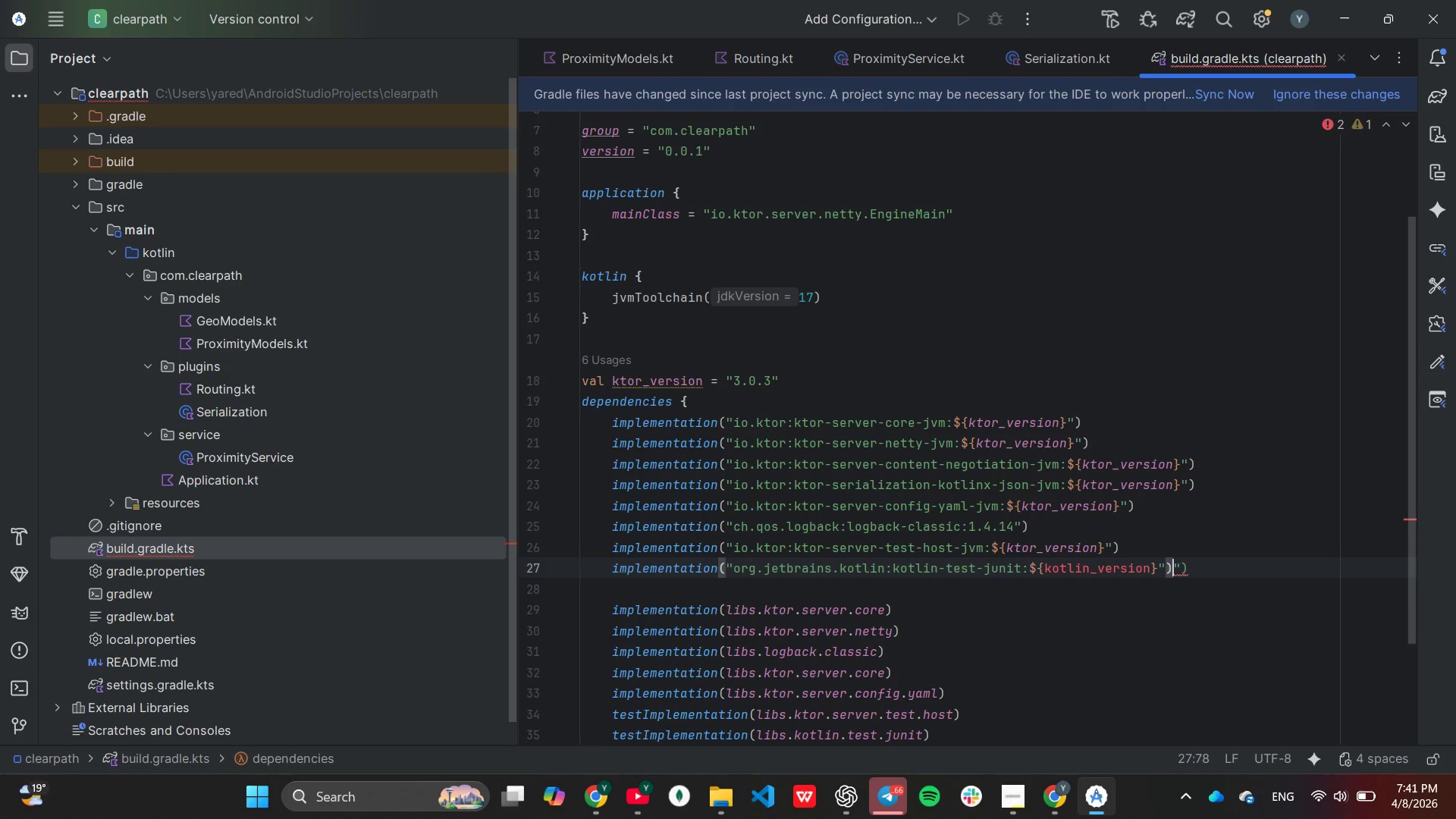 
key(ArrowRight)
 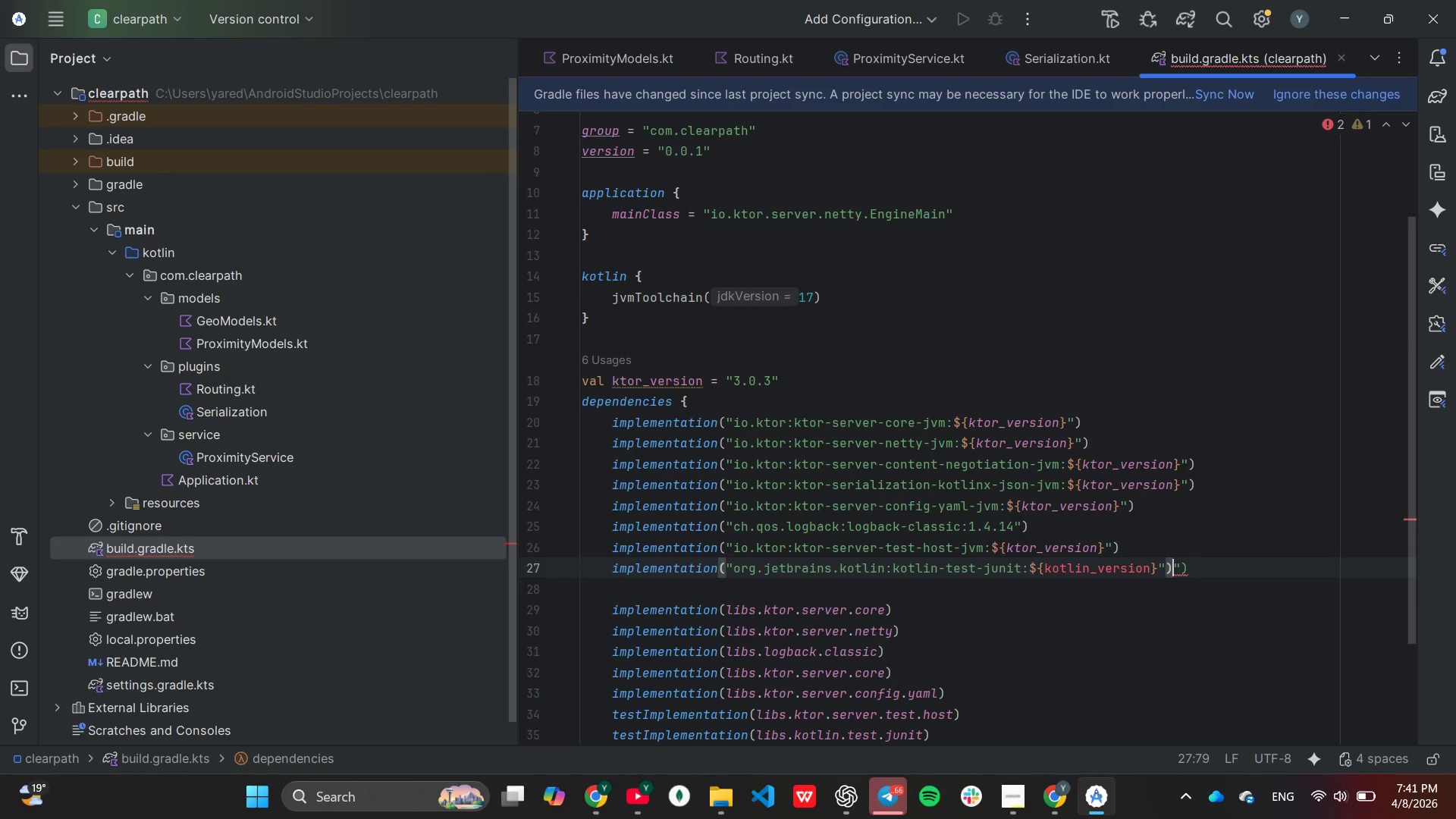 
key(Backspace)
 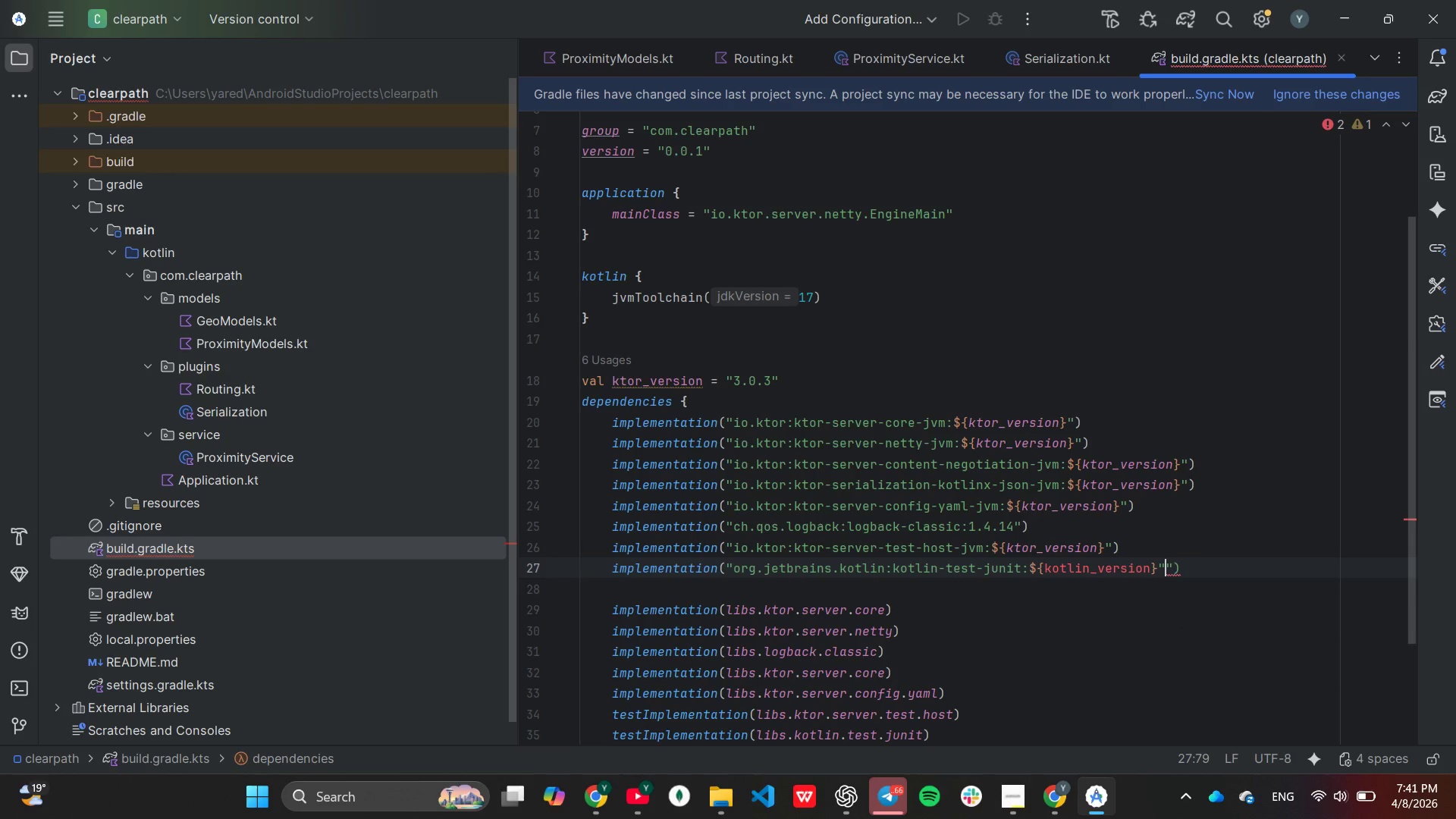 
key(Backspace)
 